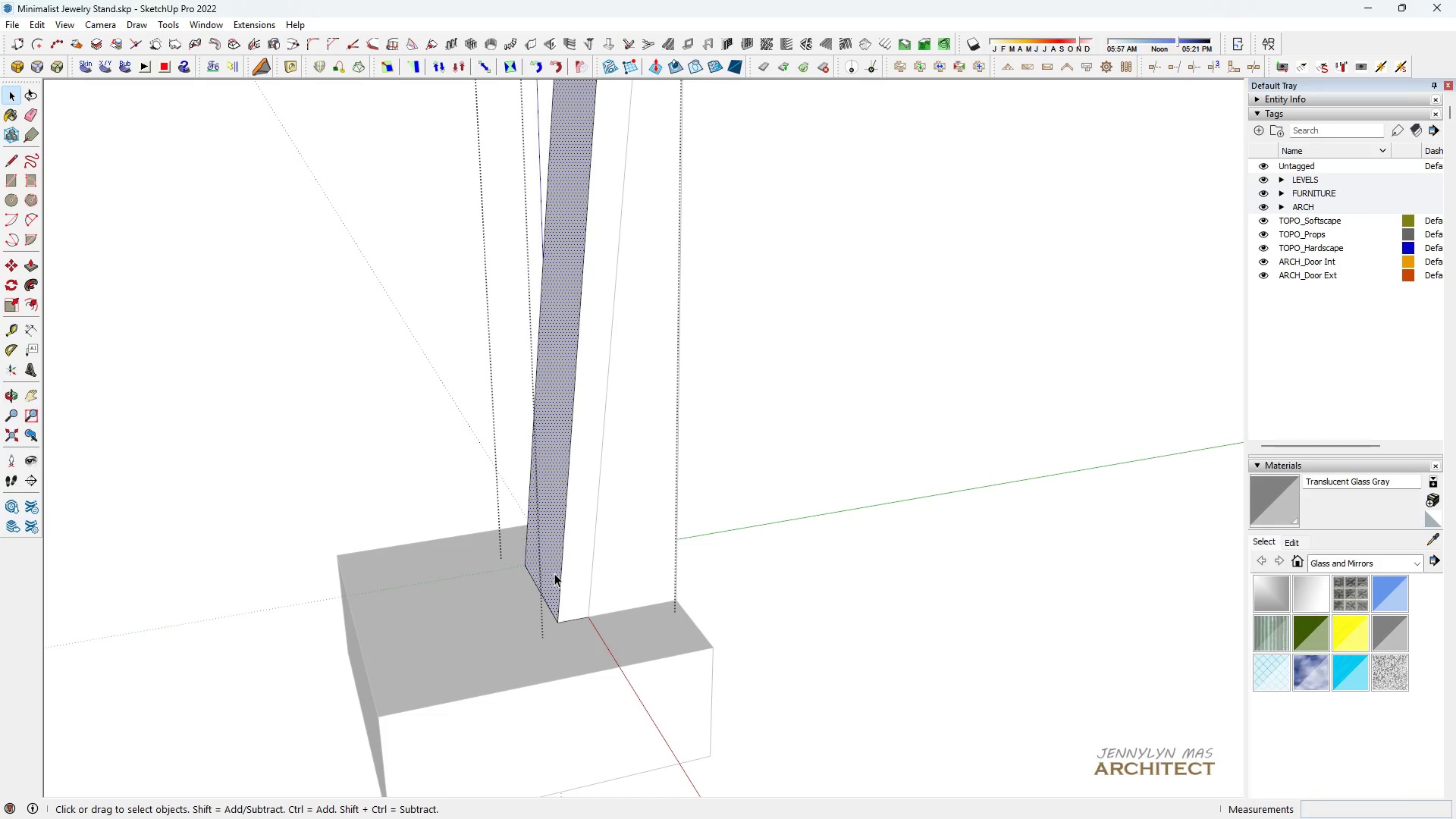 
double_click([554, 573])
 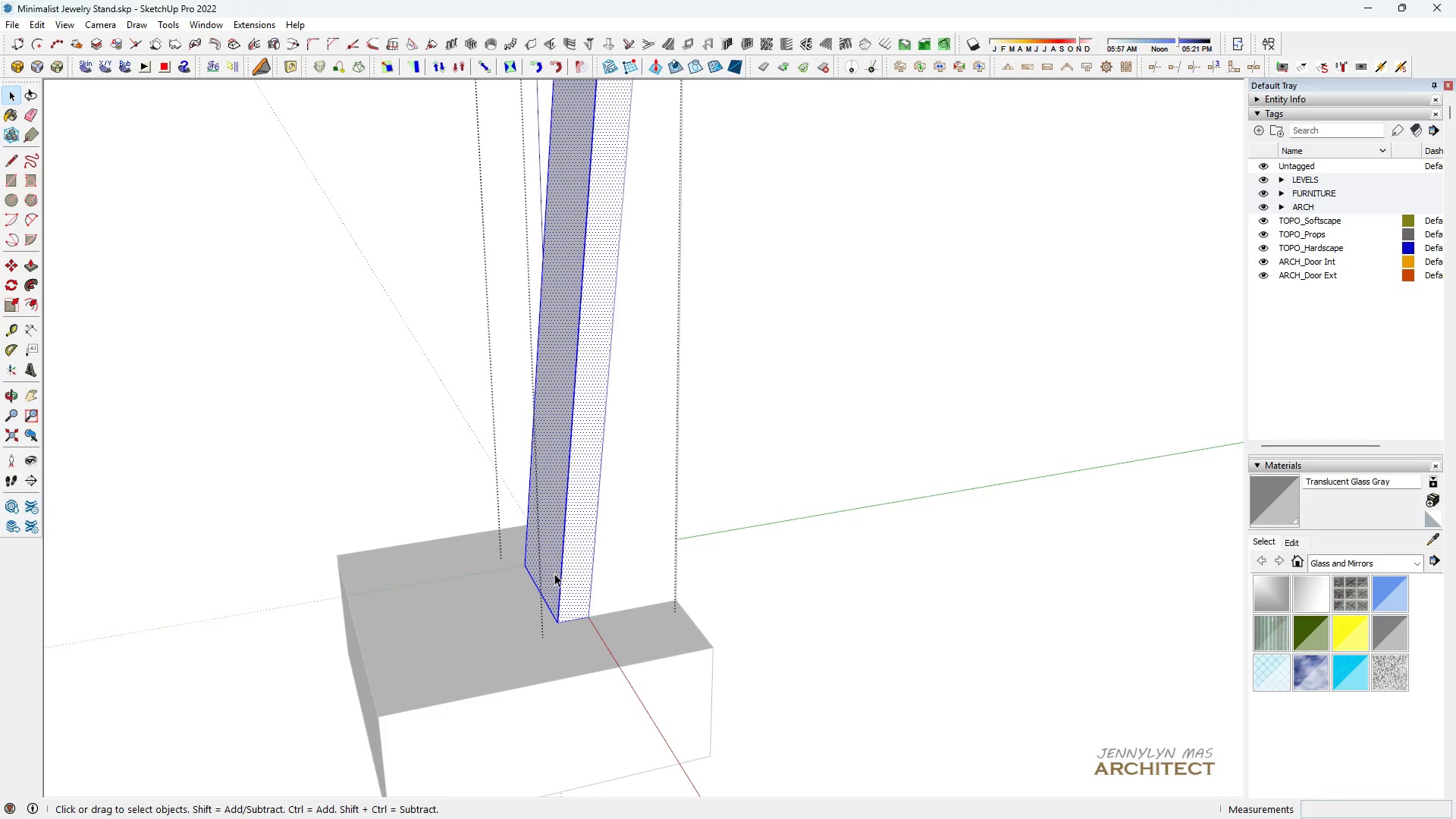 
triple_click([554, 573])
 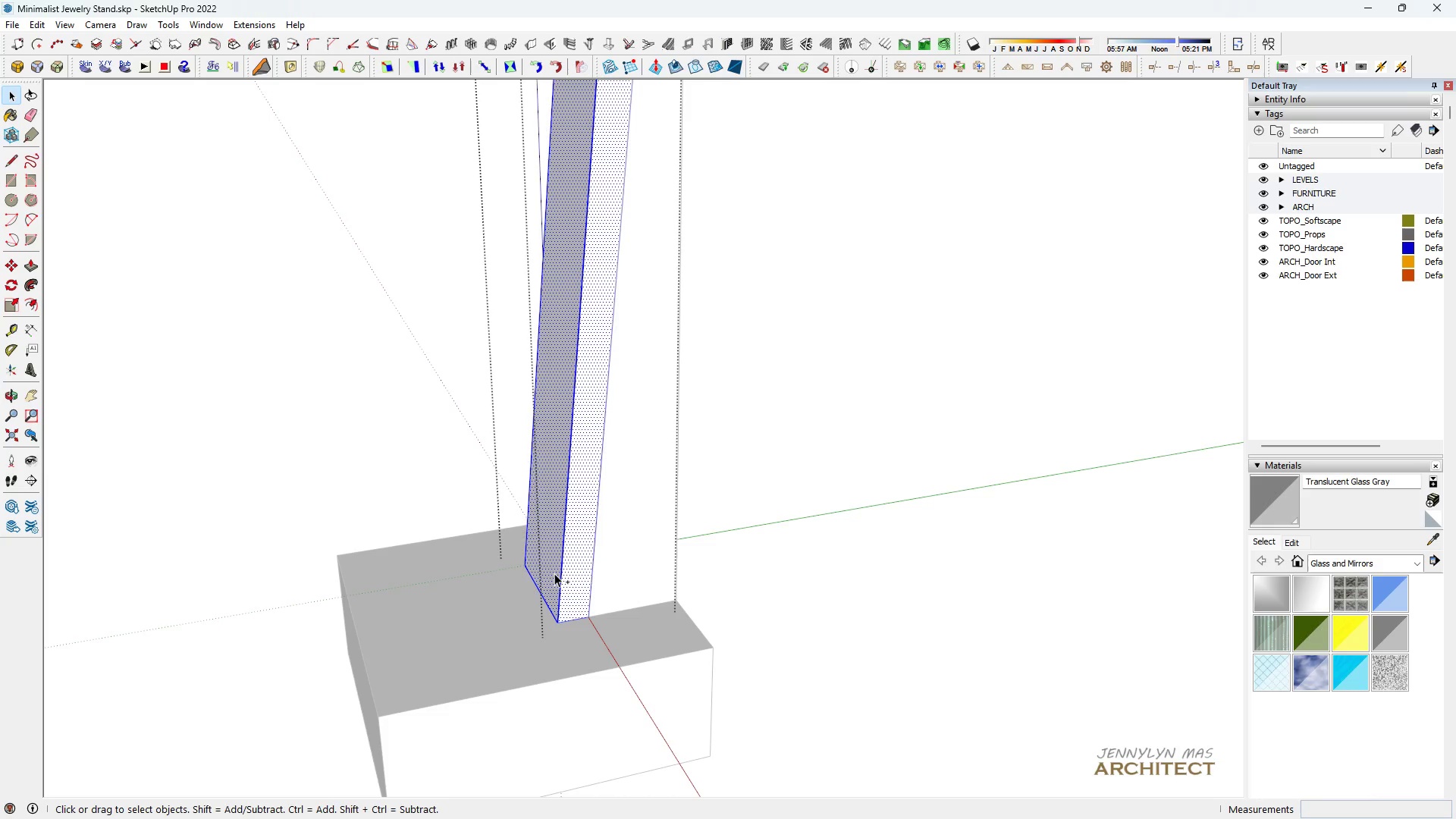 
key(Control+X)
 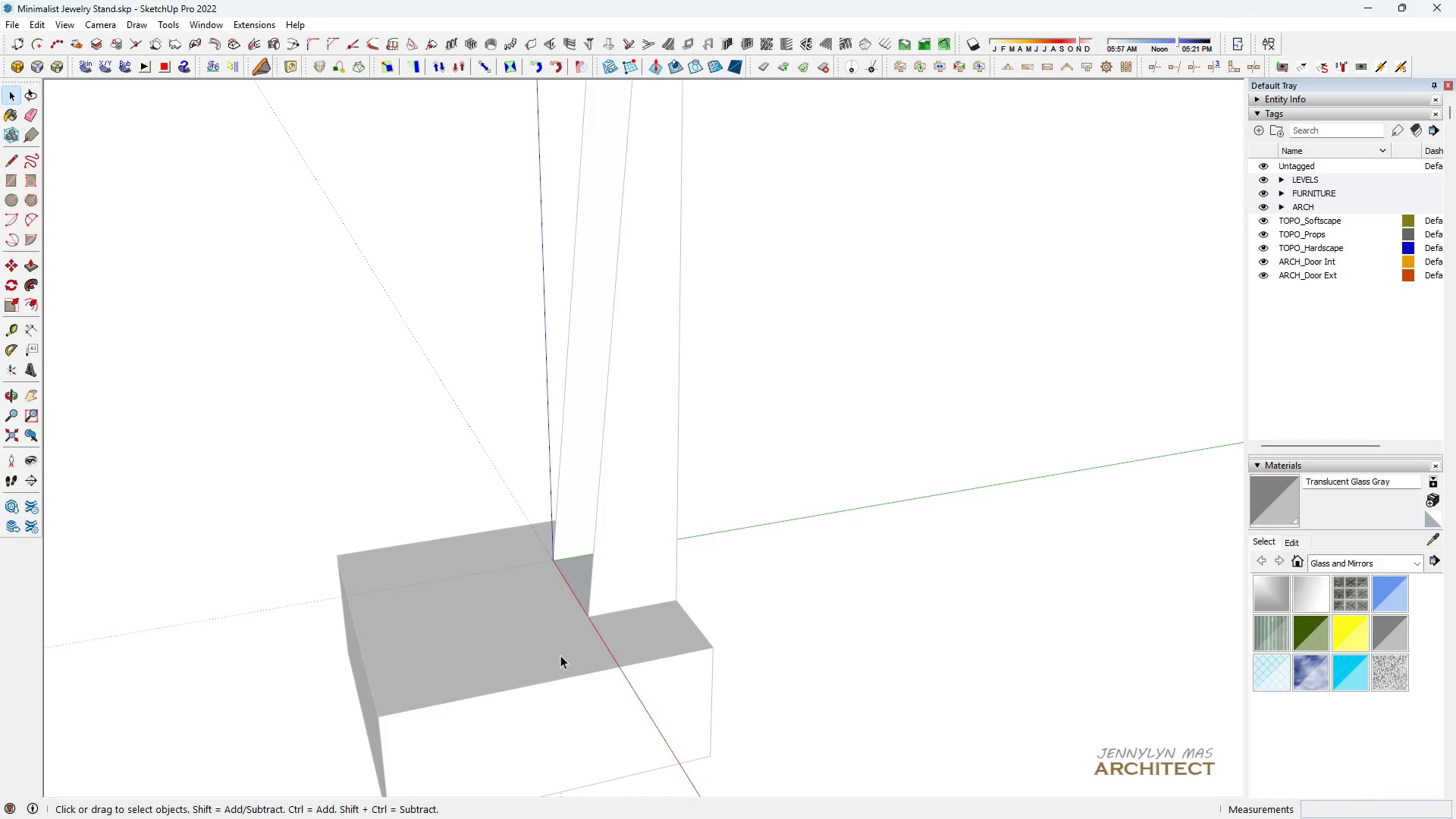 
key(Escape)
 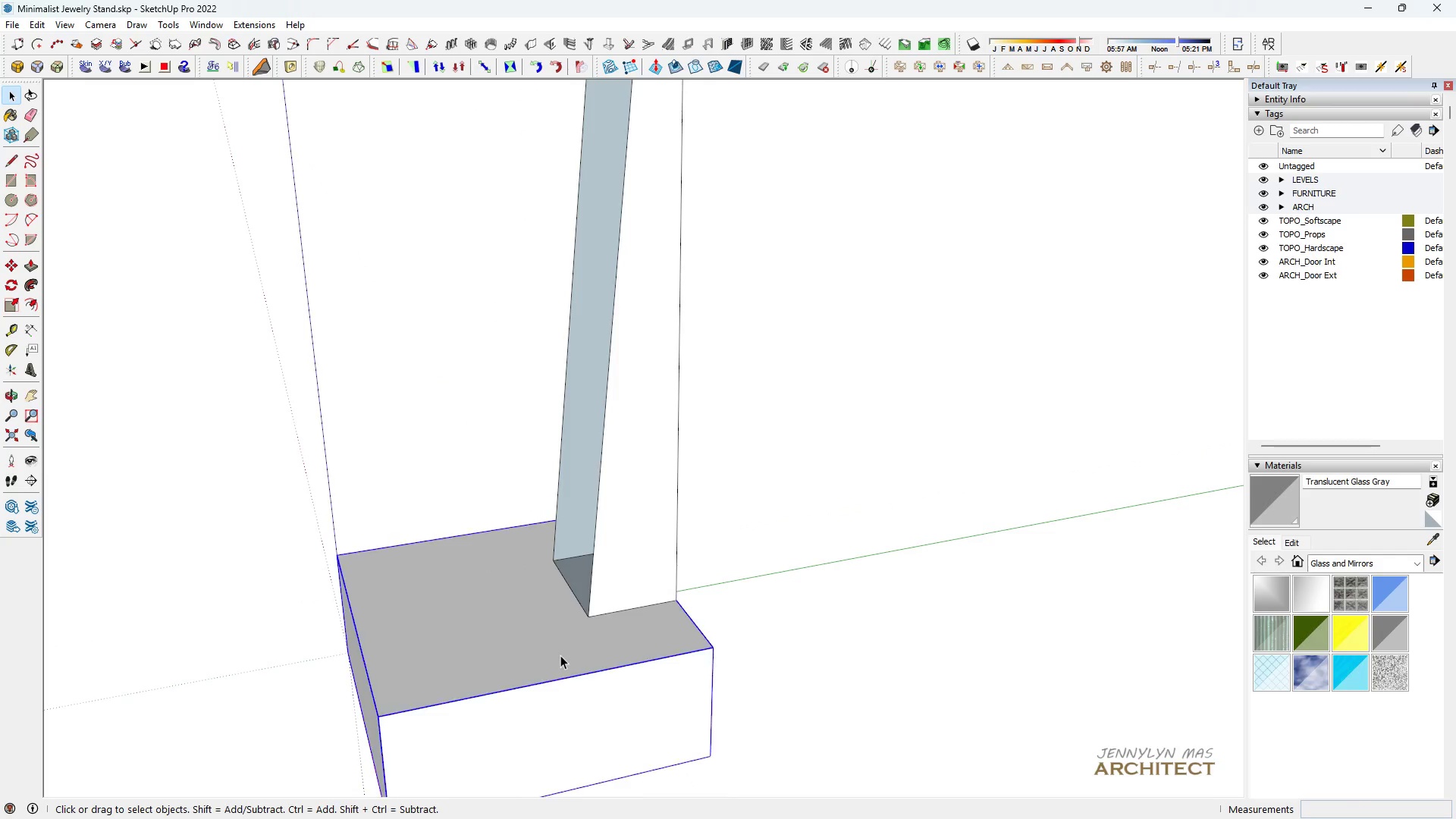 
double_click([560, 655])
 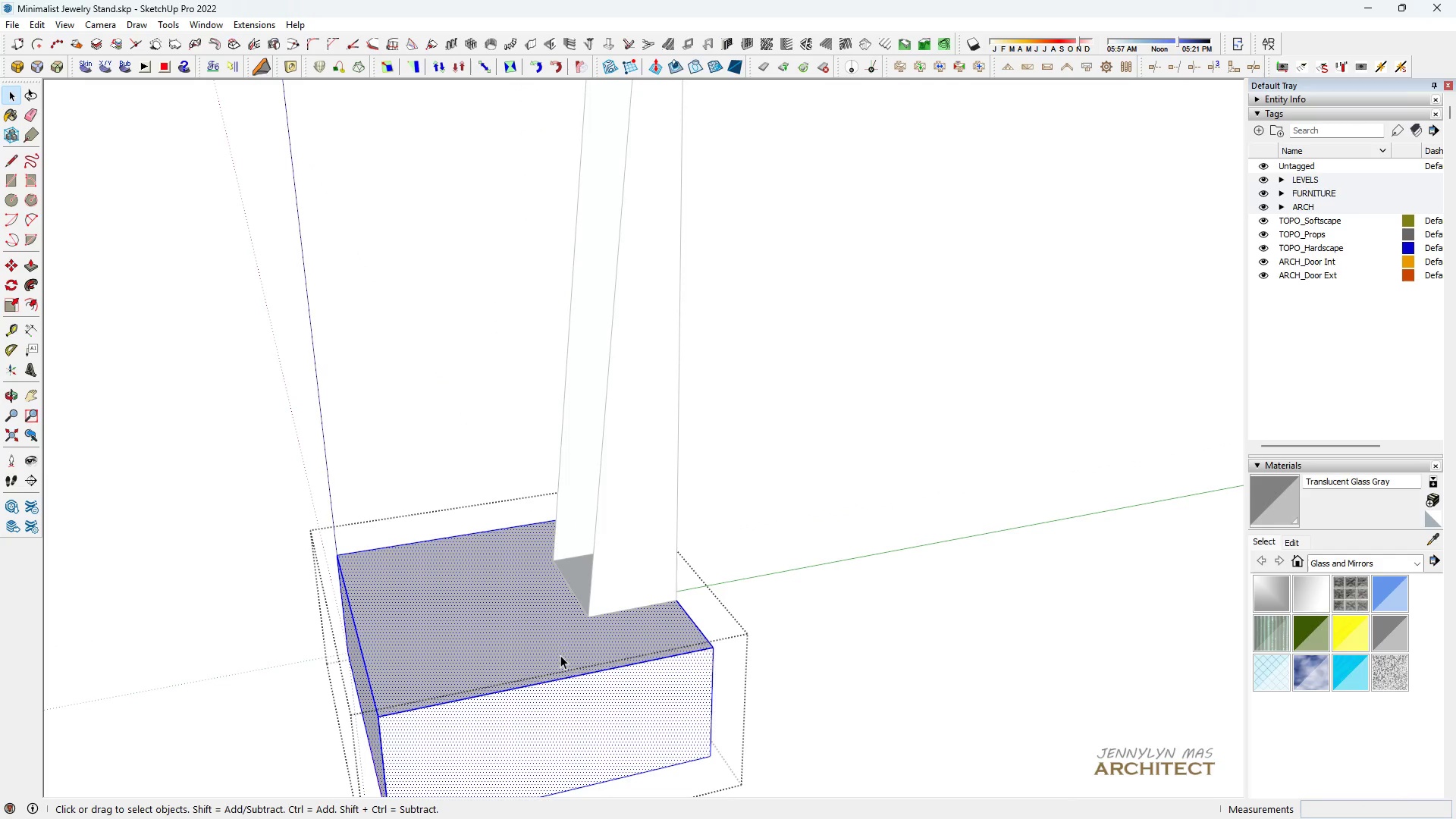 
triple_click([560, 655])
 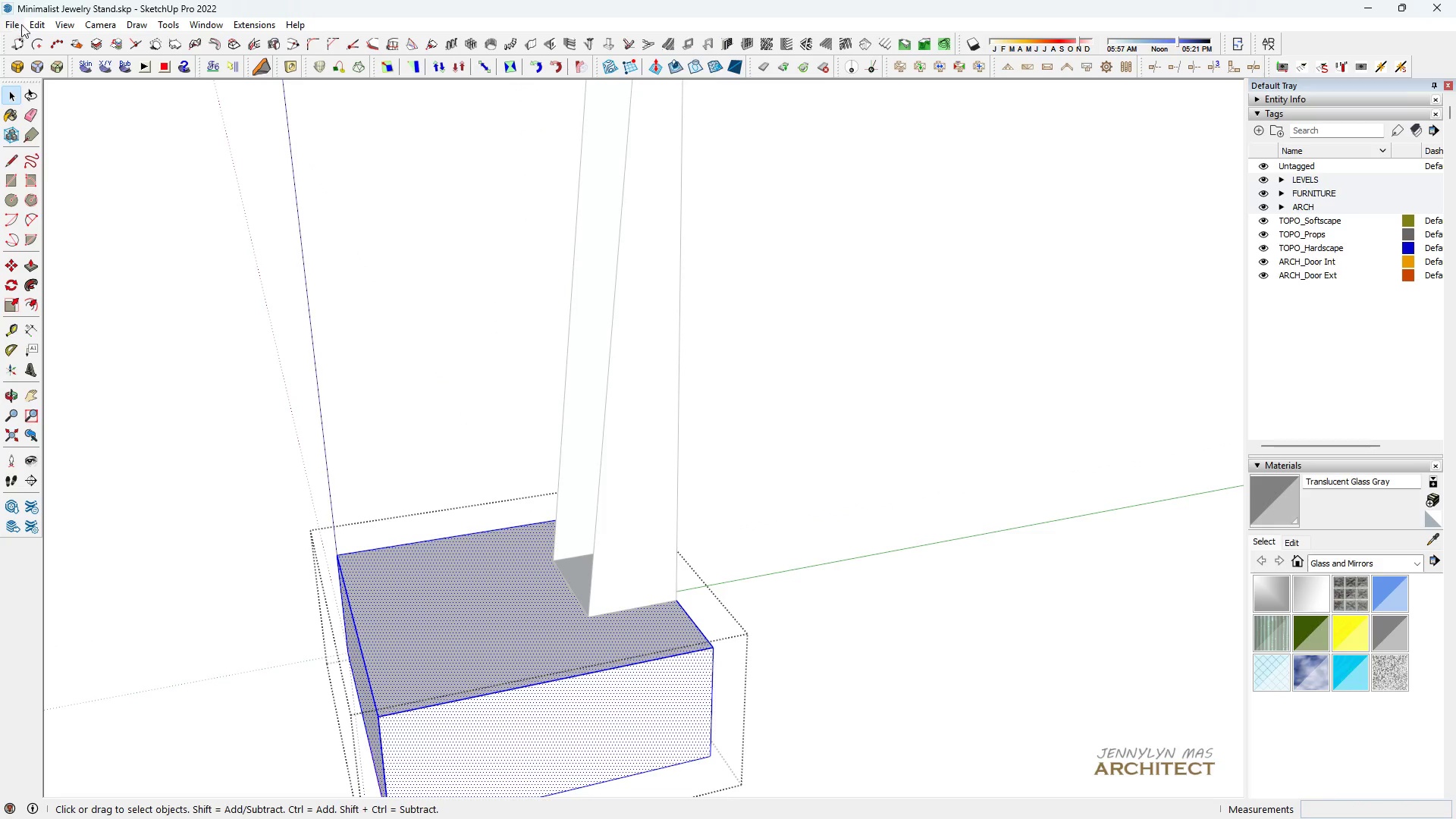 
left_click([34, 25])
 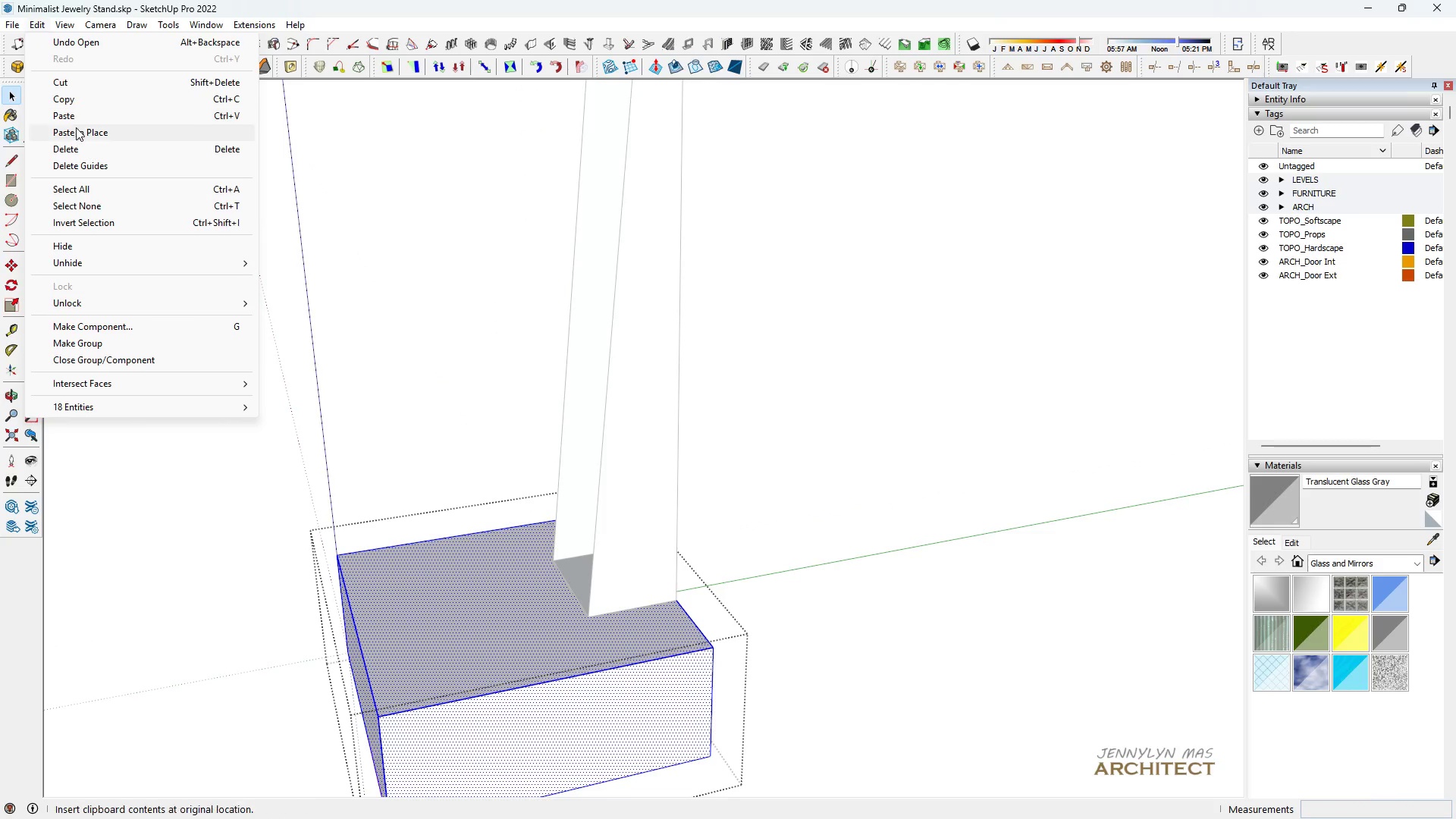 
left_click([76, 135])
 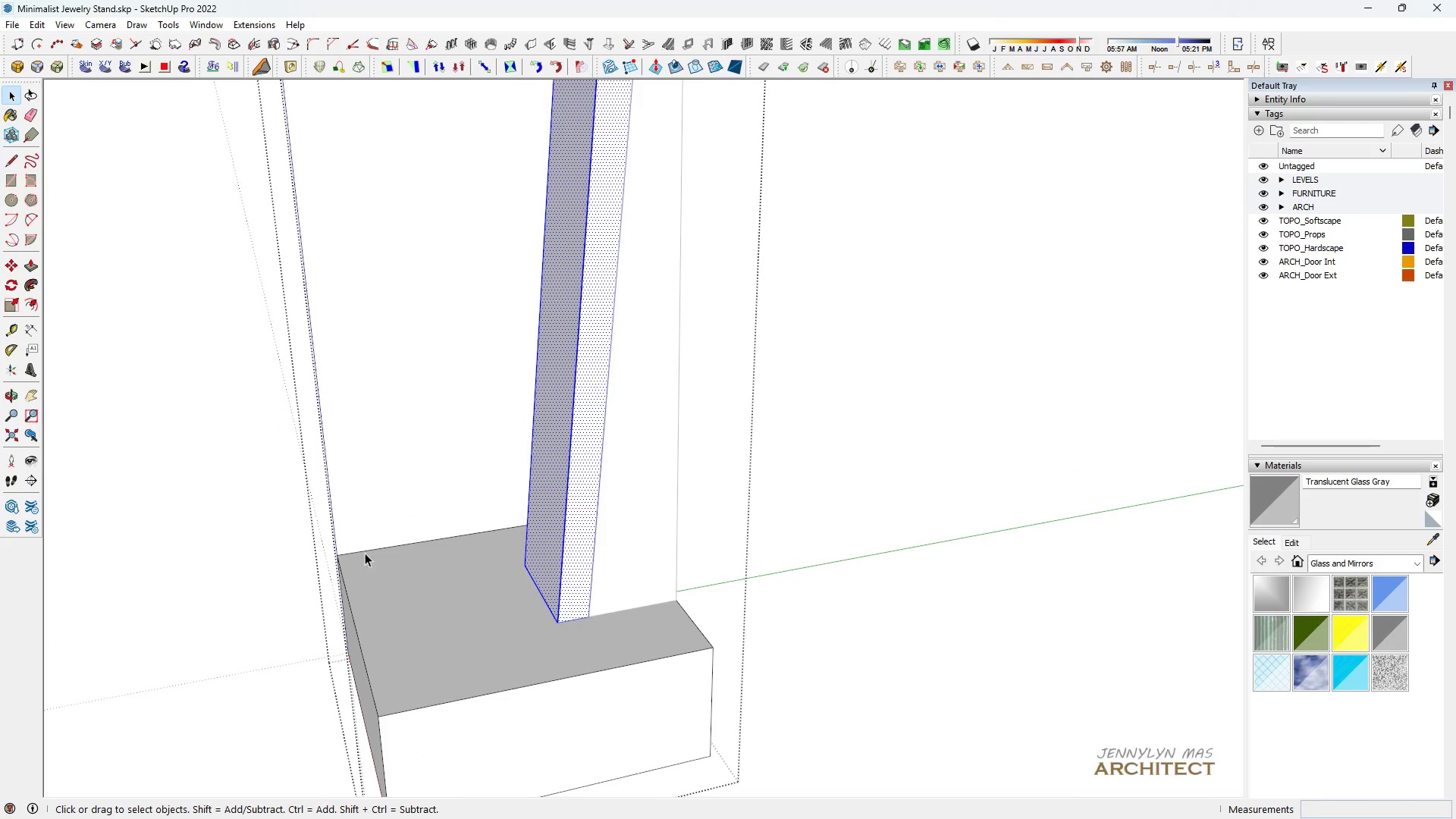 
scroll: coordinate [495, 527], scroll_direction: down, amount: 6.0
 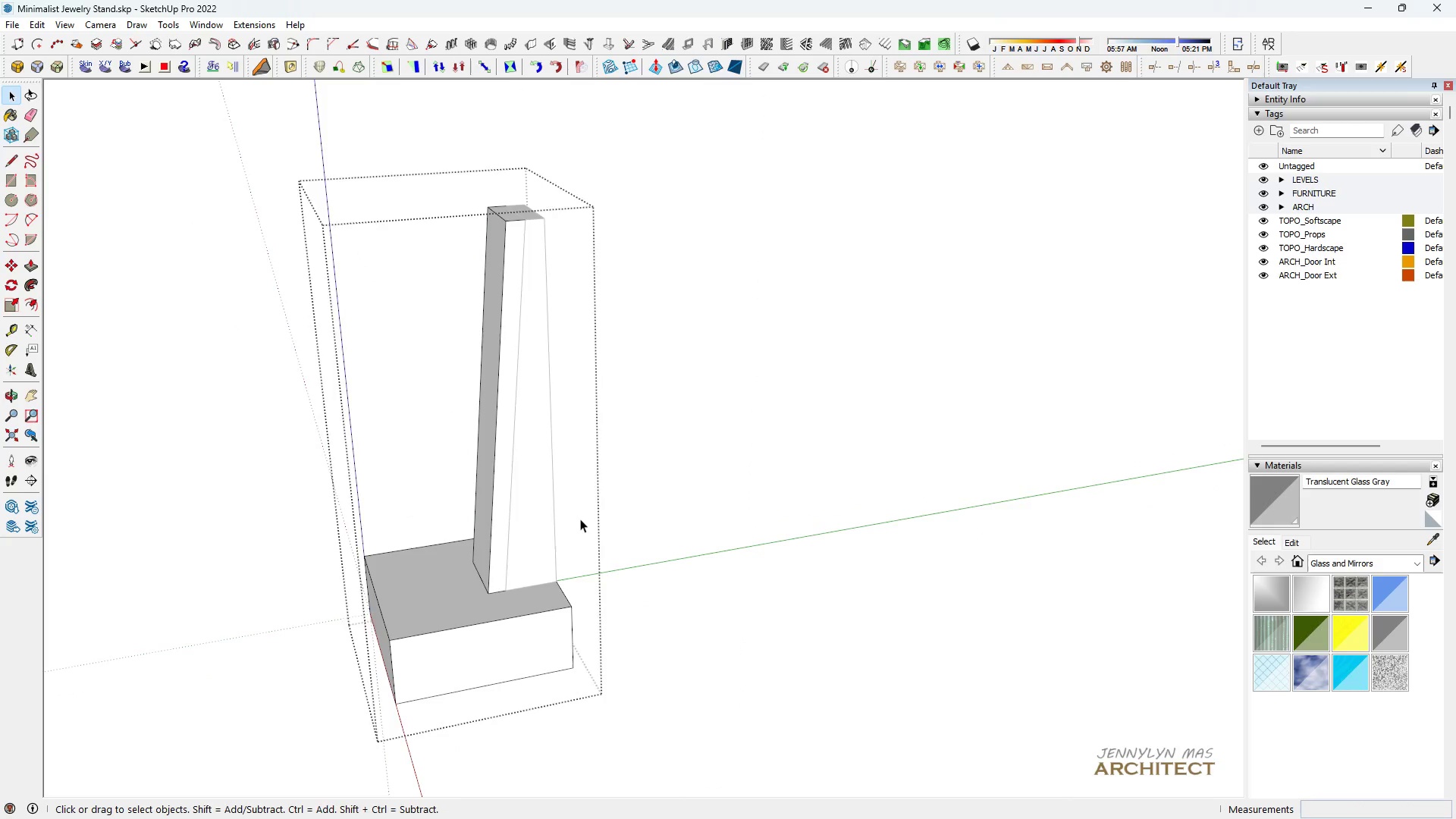 
double_click([580, 519])
 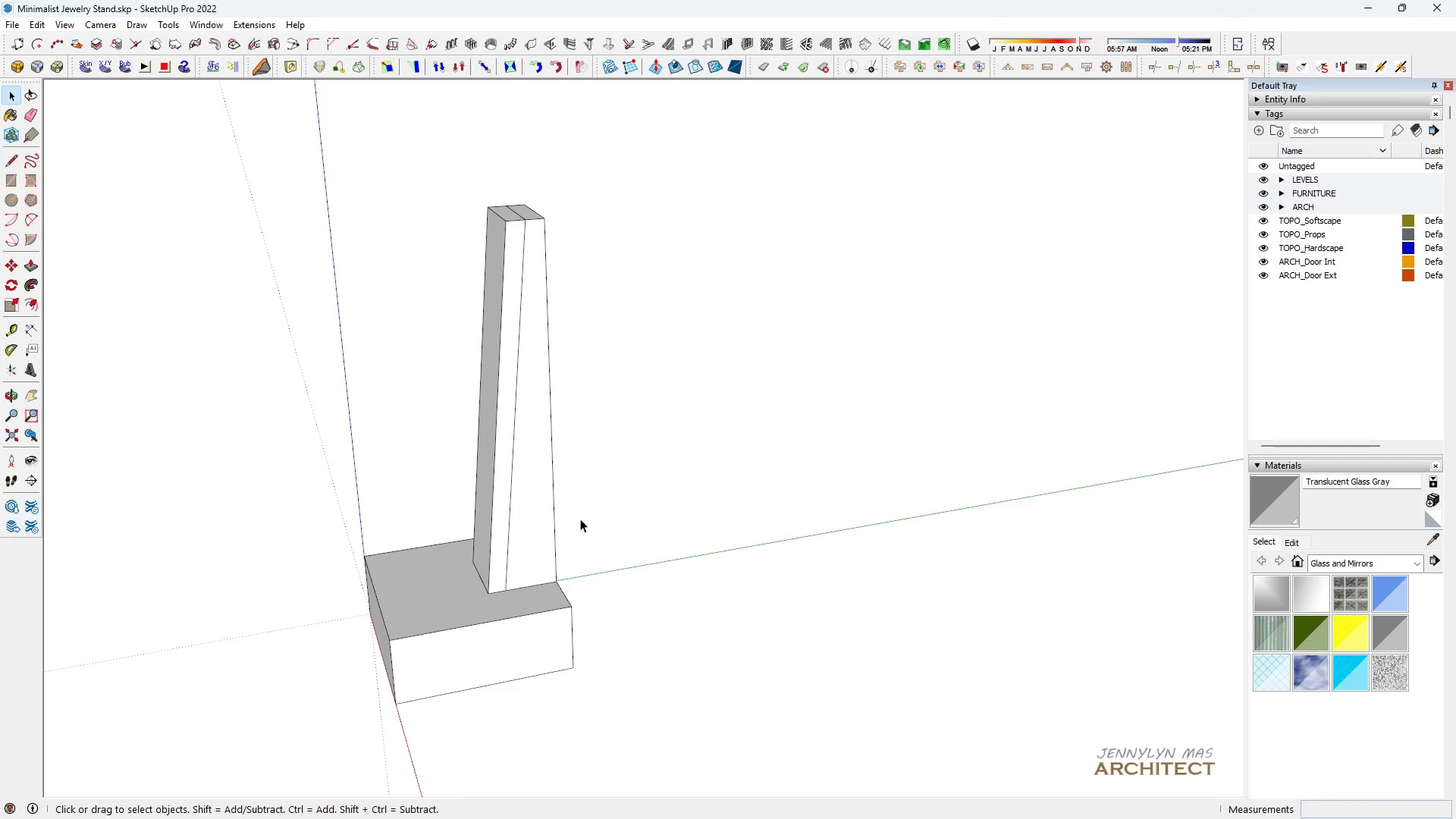 
triple_click([580, 519])
 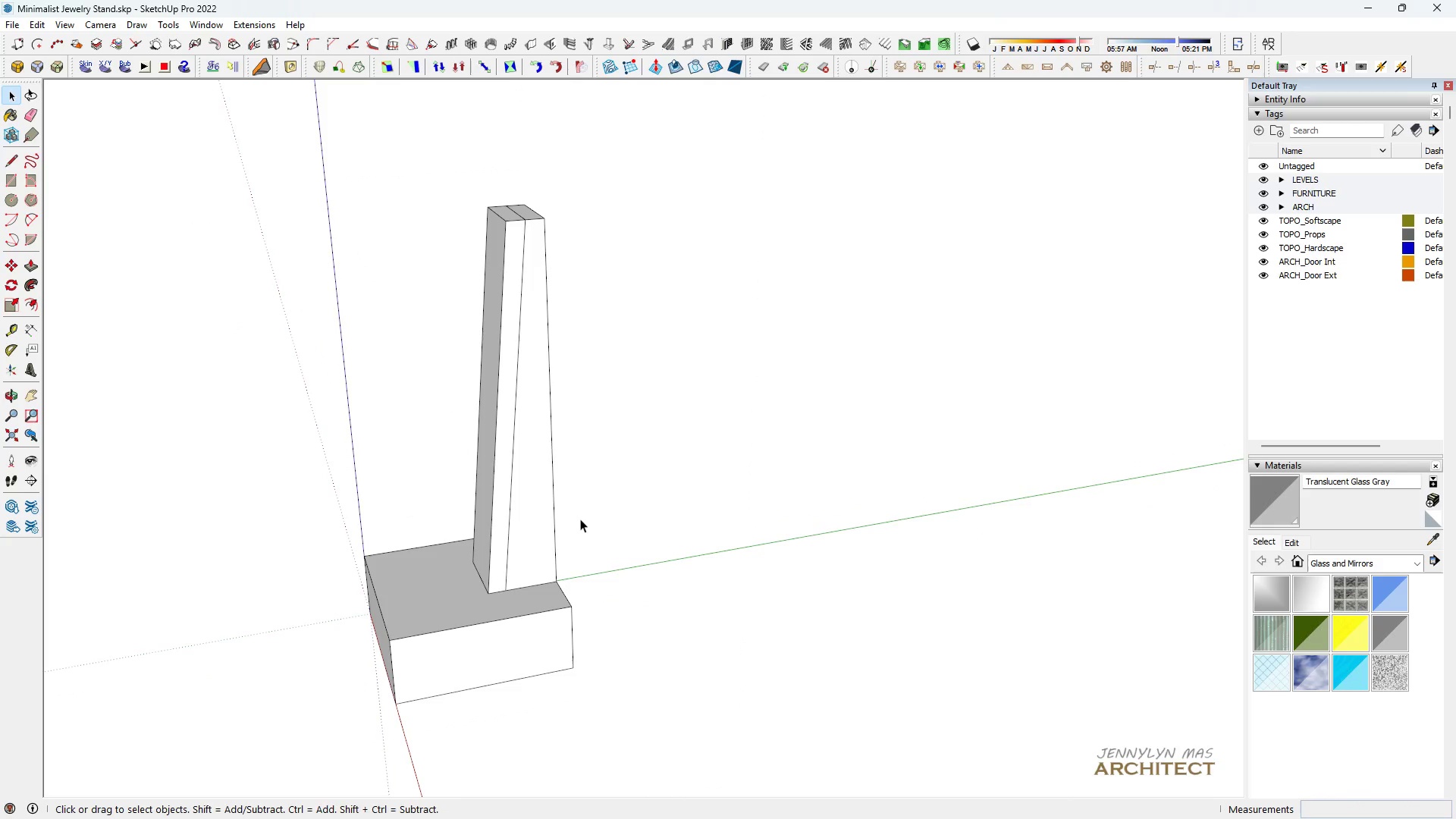 
triple_click([580, 519])
 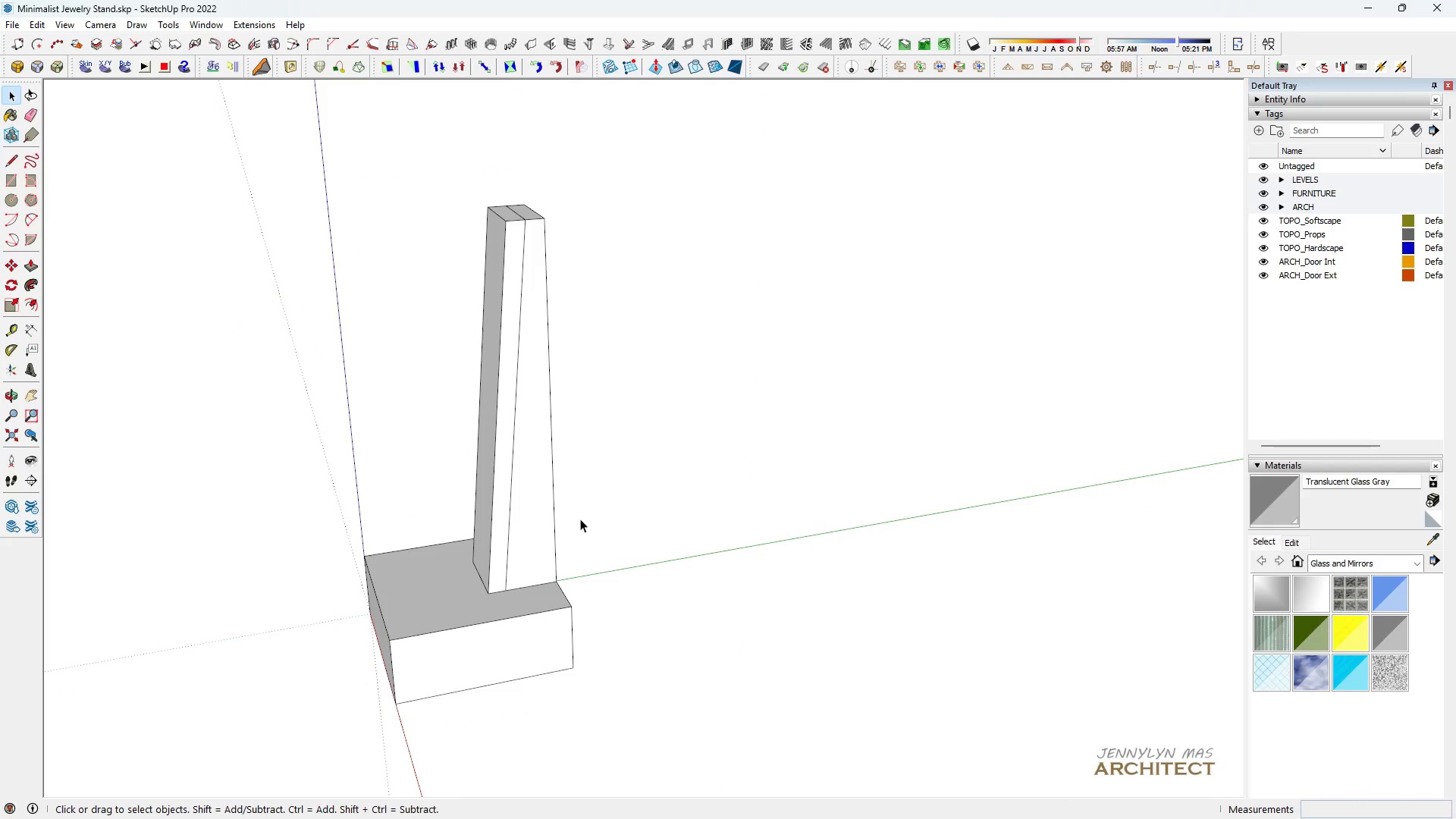 
triple_click([580, 519])
 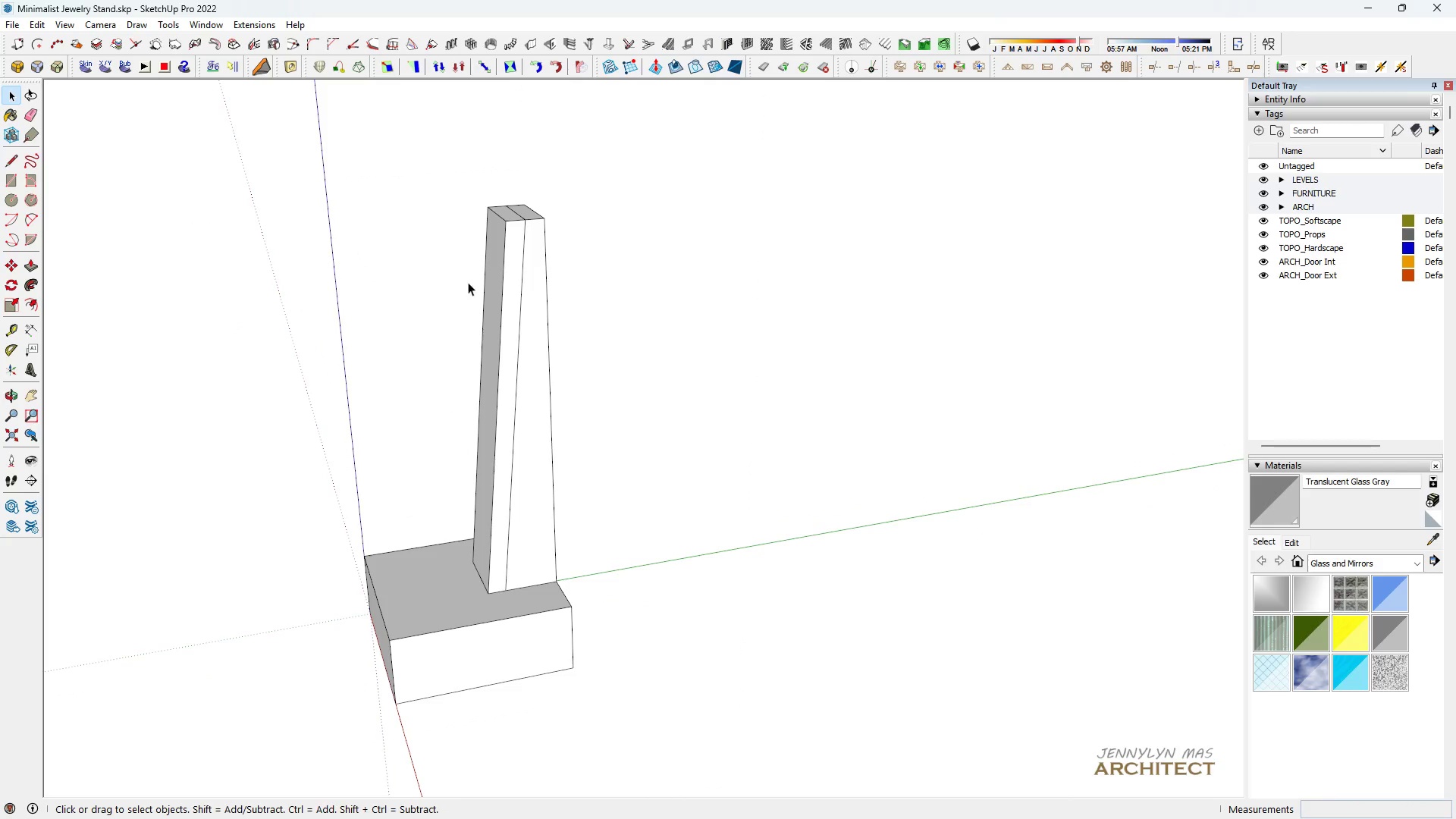 
key(Space)
 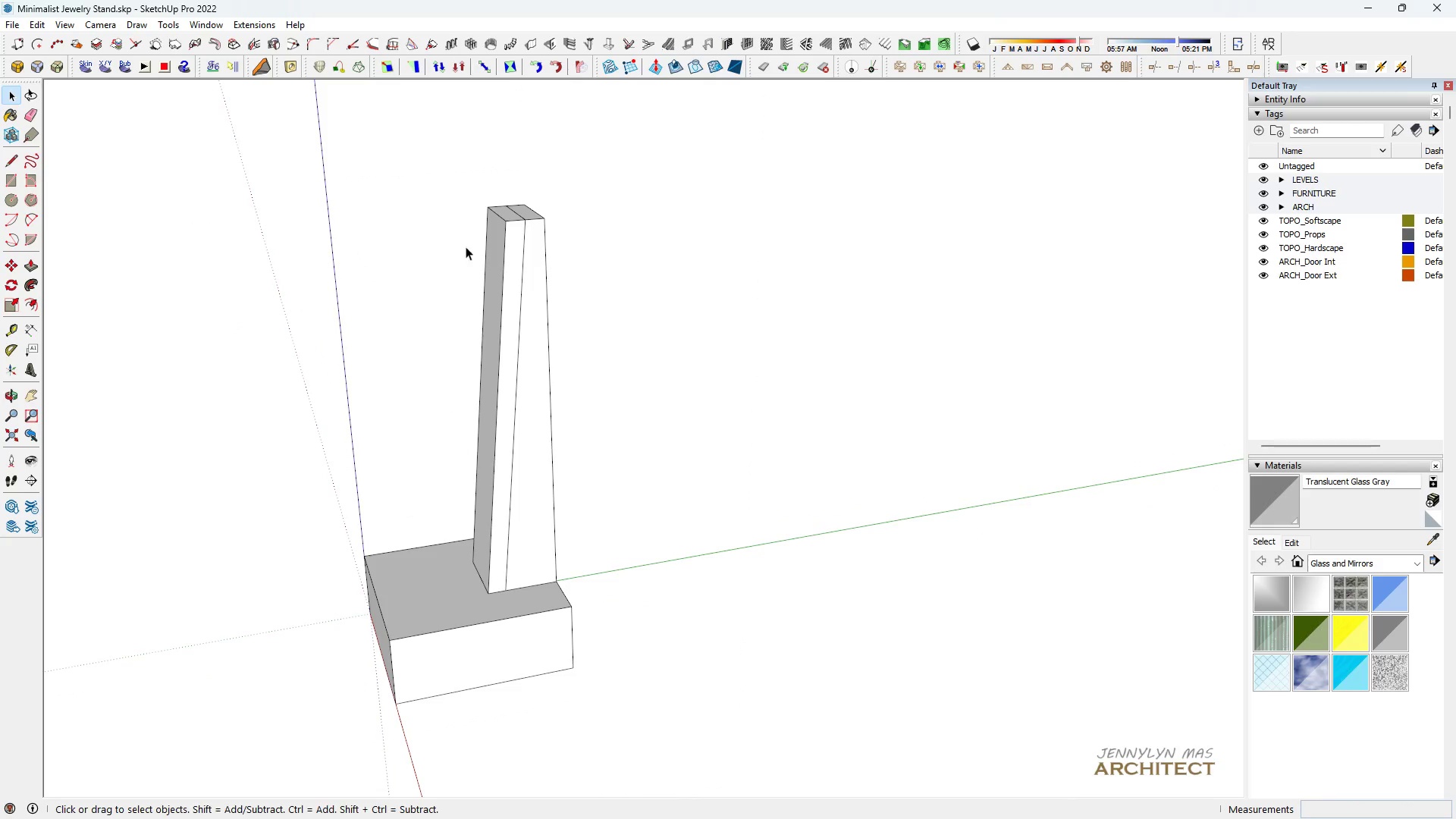 
key(H)
 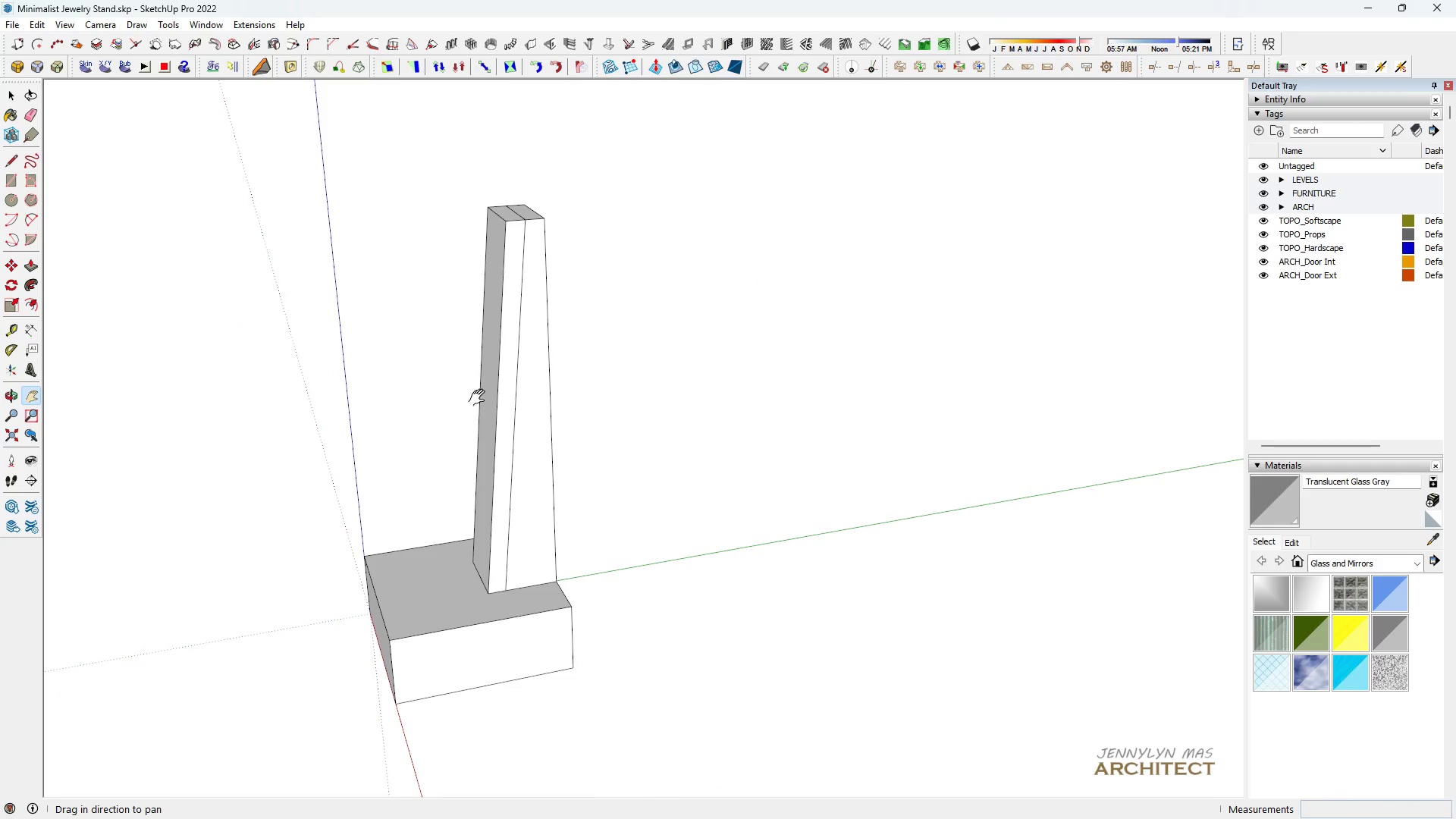 
scroll: coordinate [502, 450], scroll_direction: up, amount: 4.0
 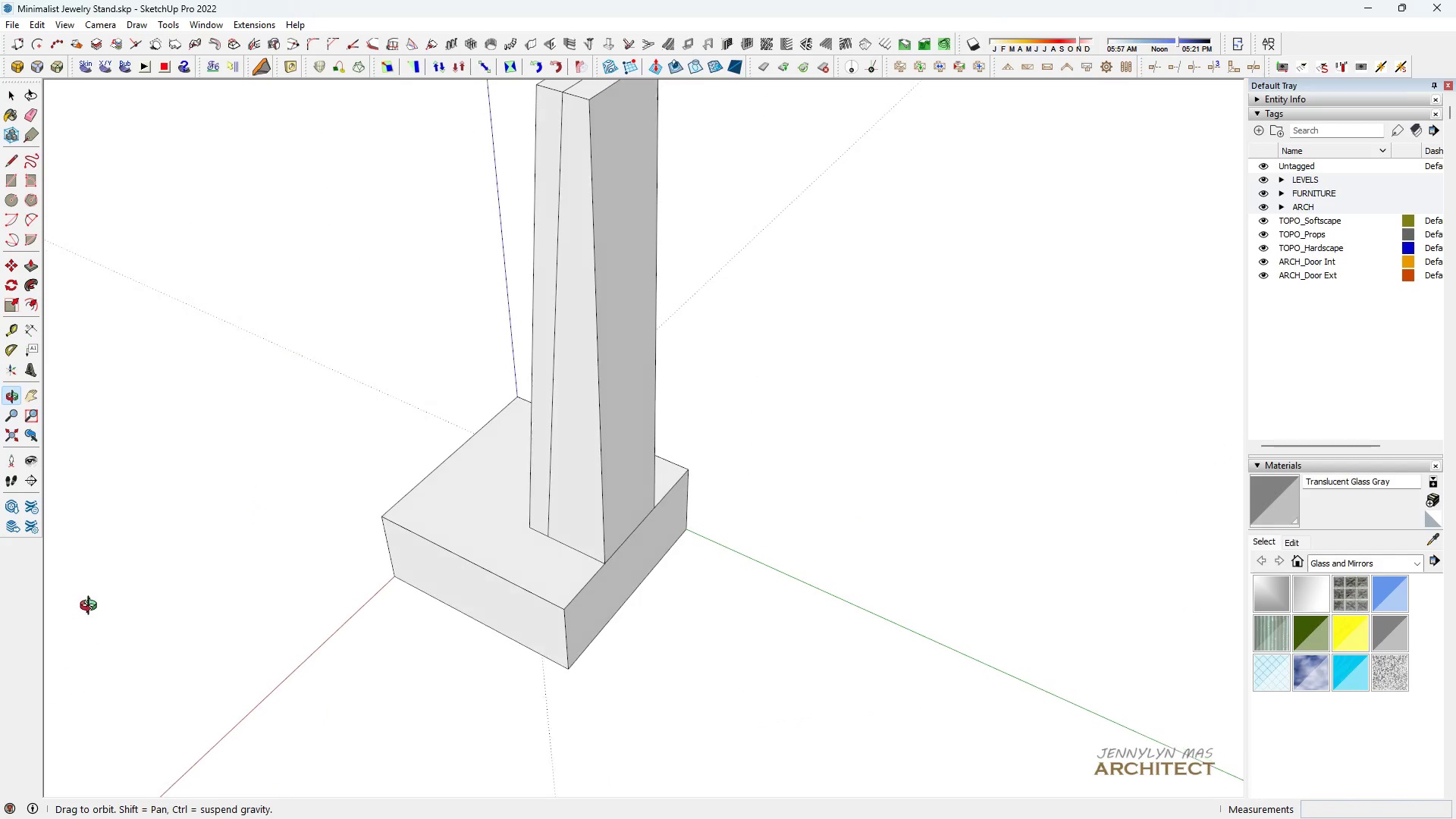 
key(Space)
 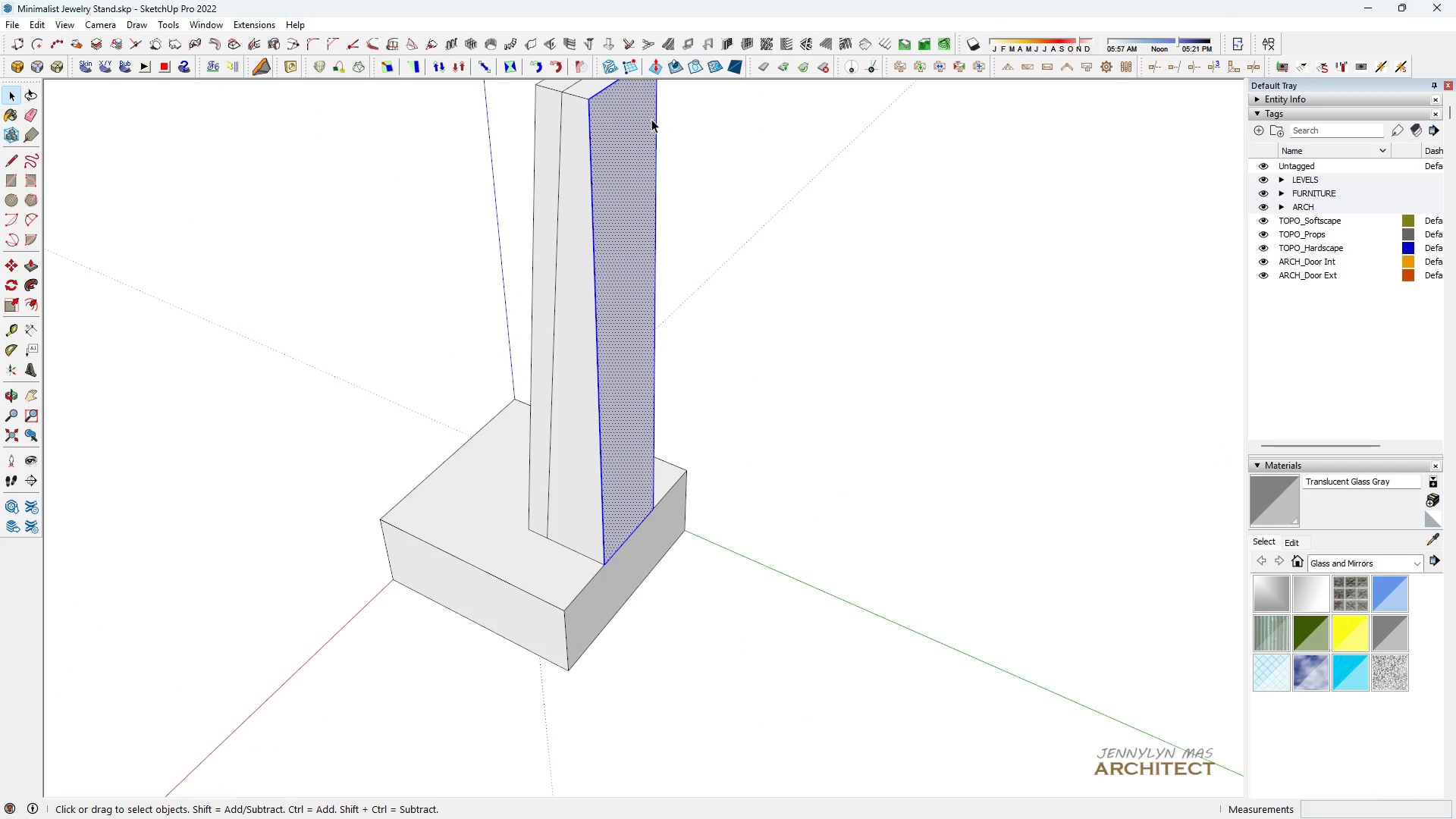 
double_click([651, 119])
 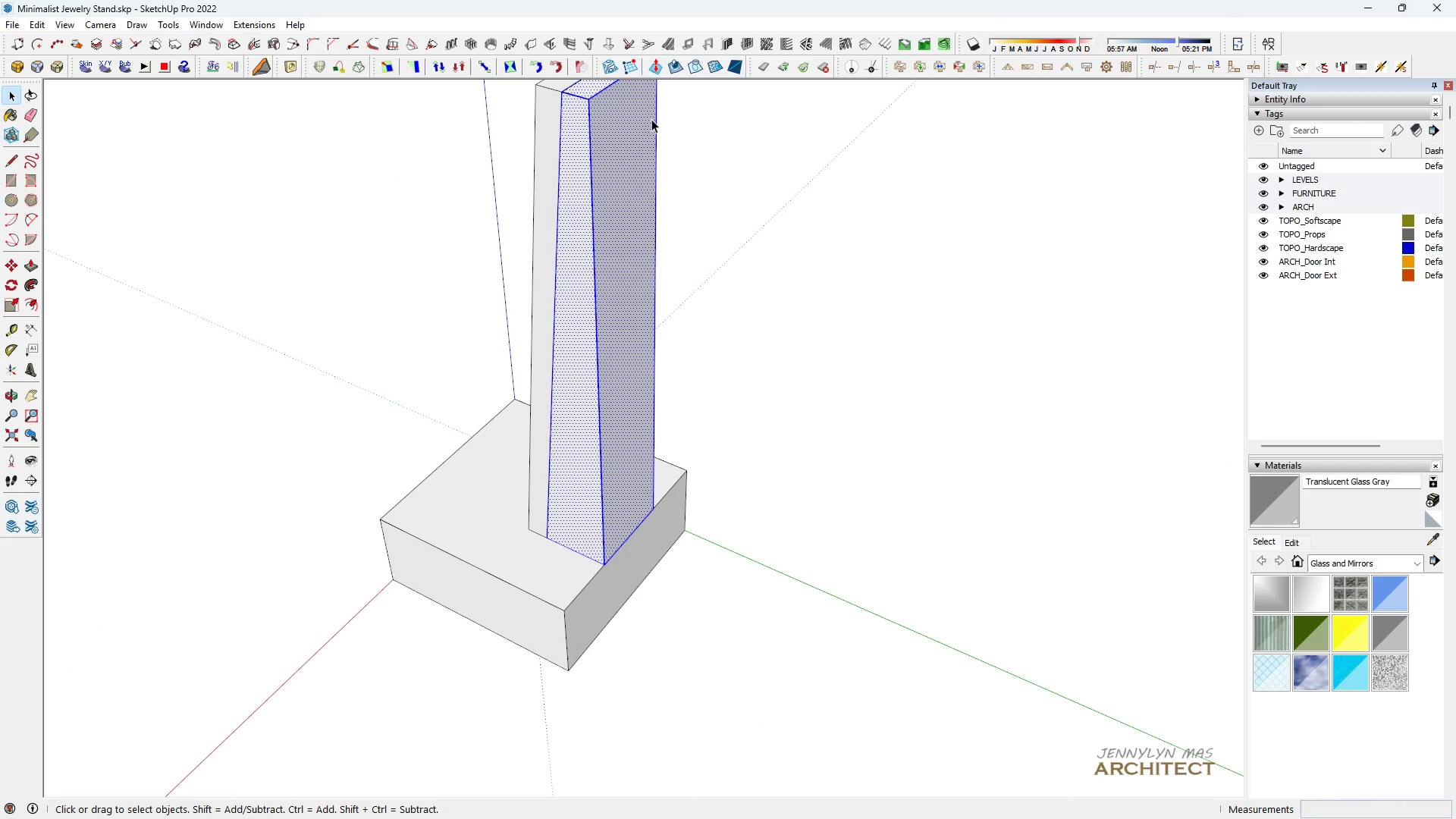 
triple_click([651, 119])
 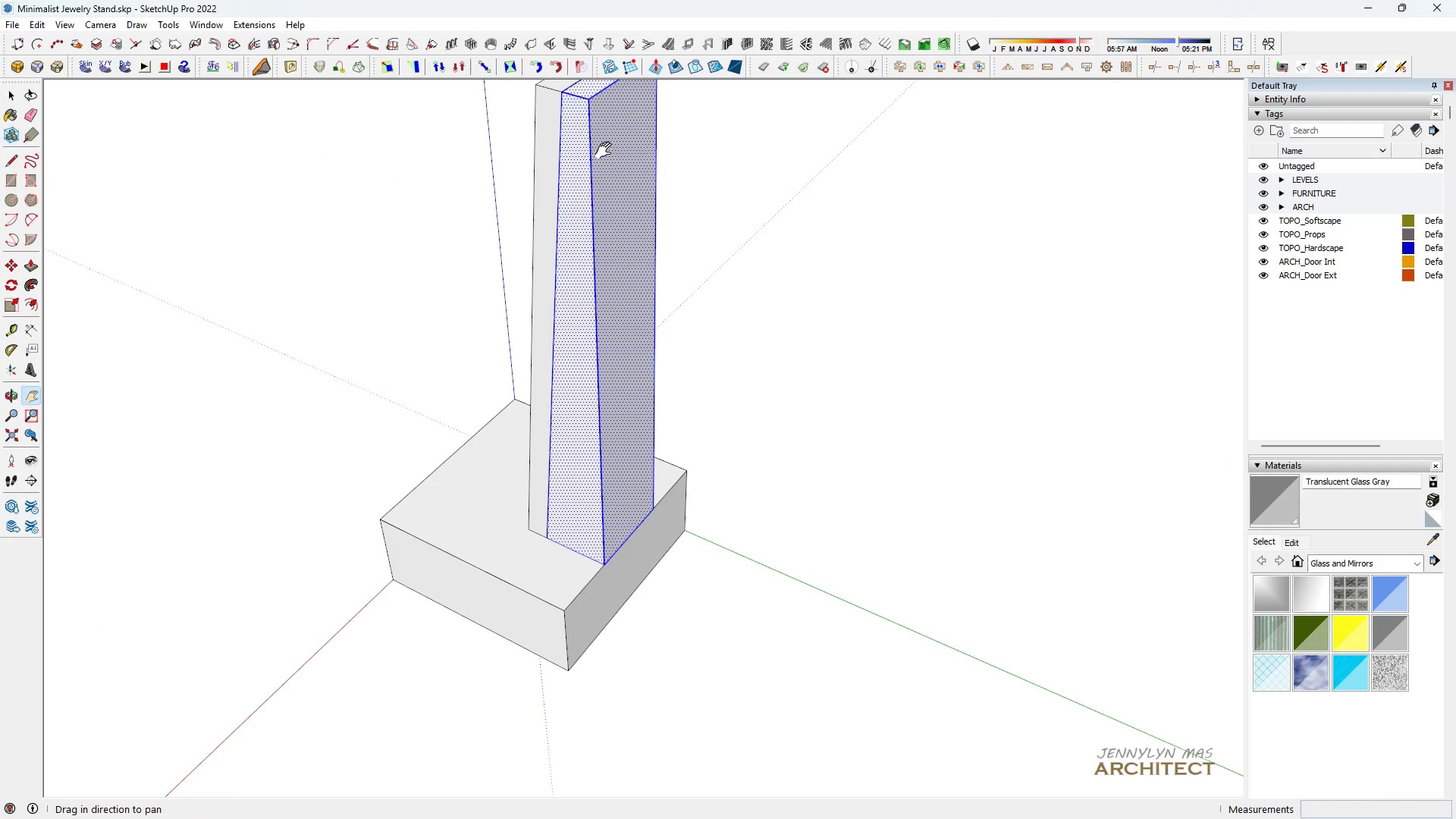 
type(hhh t16)
 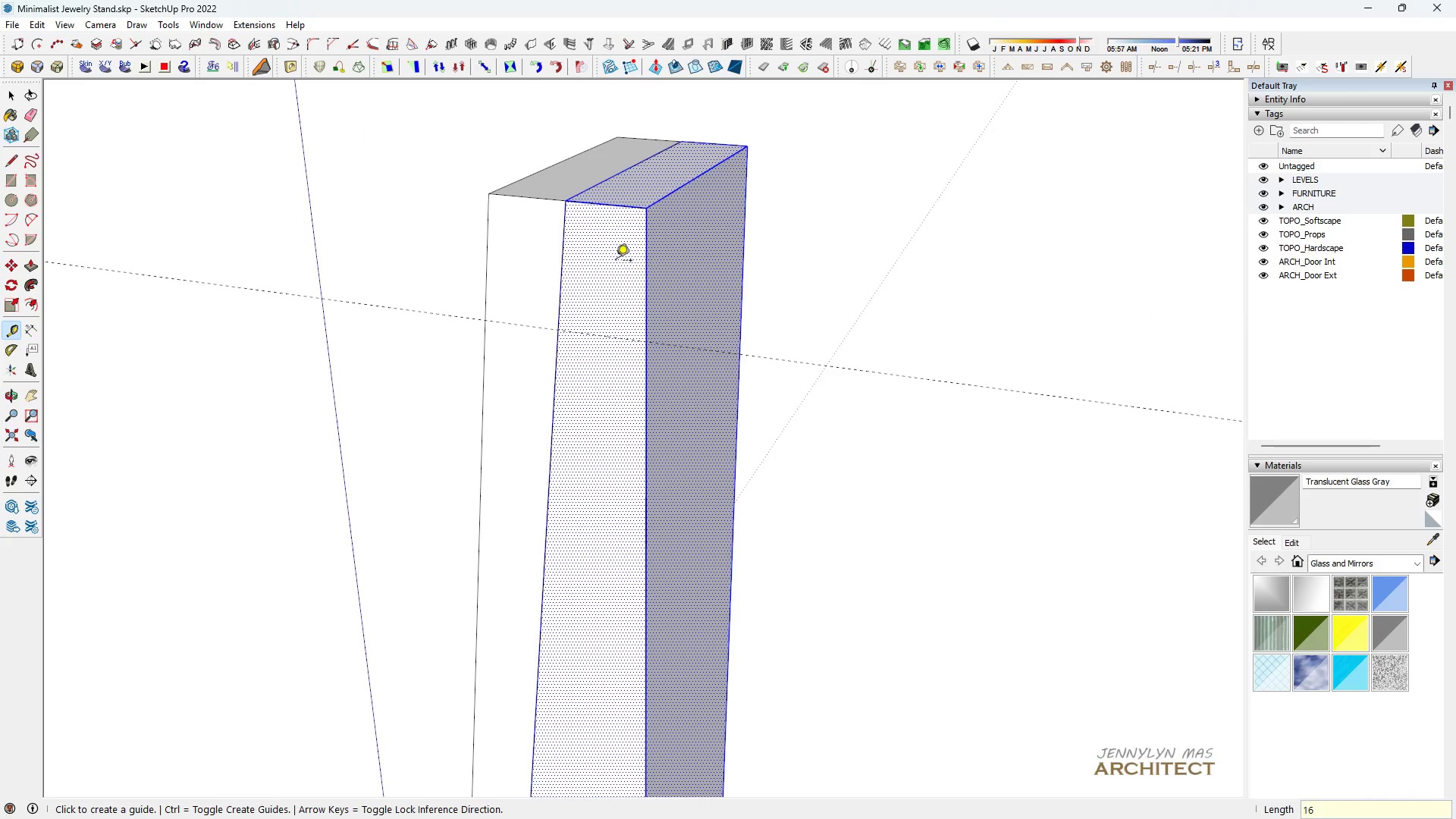 
left_click_drag(start_coordinate=[597, 149], to_coordinate=[584, 287])
 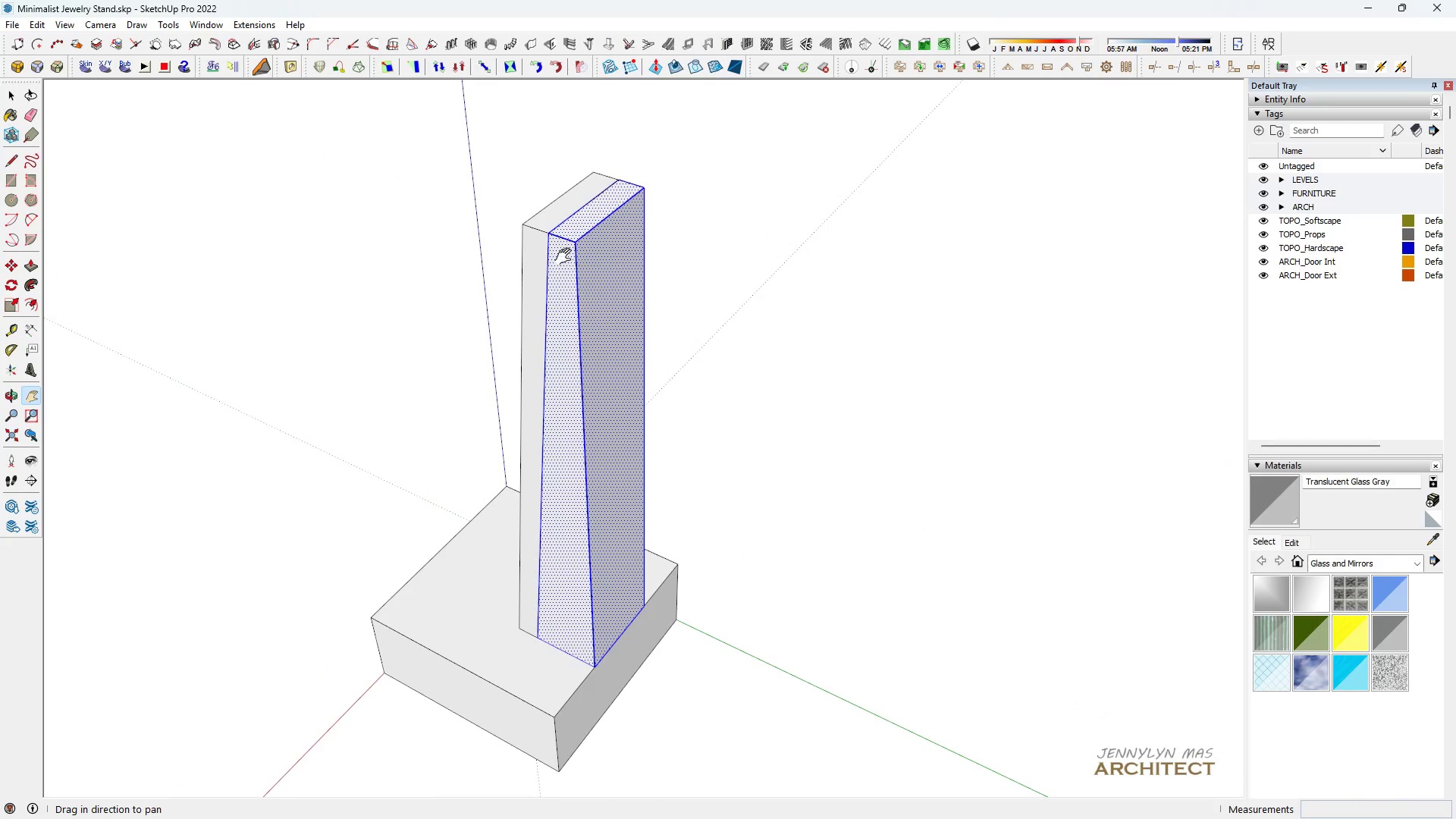 
scroll: coordinate [567, 254], scroll_direction: up, amount: 6.0
 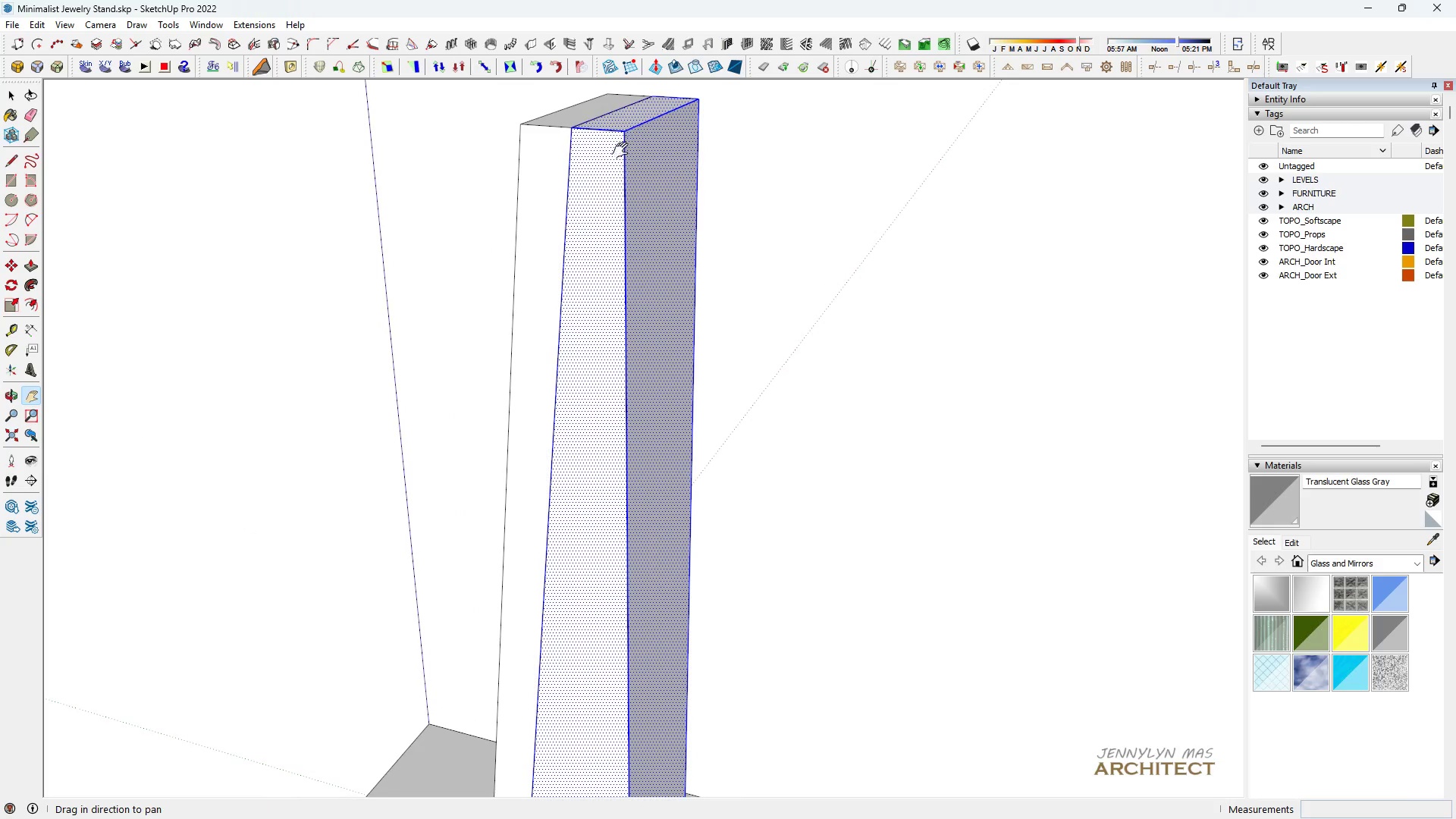 
left_click_drag(start_coordinate=[608, 168], to_coordinate=[608, 256])
 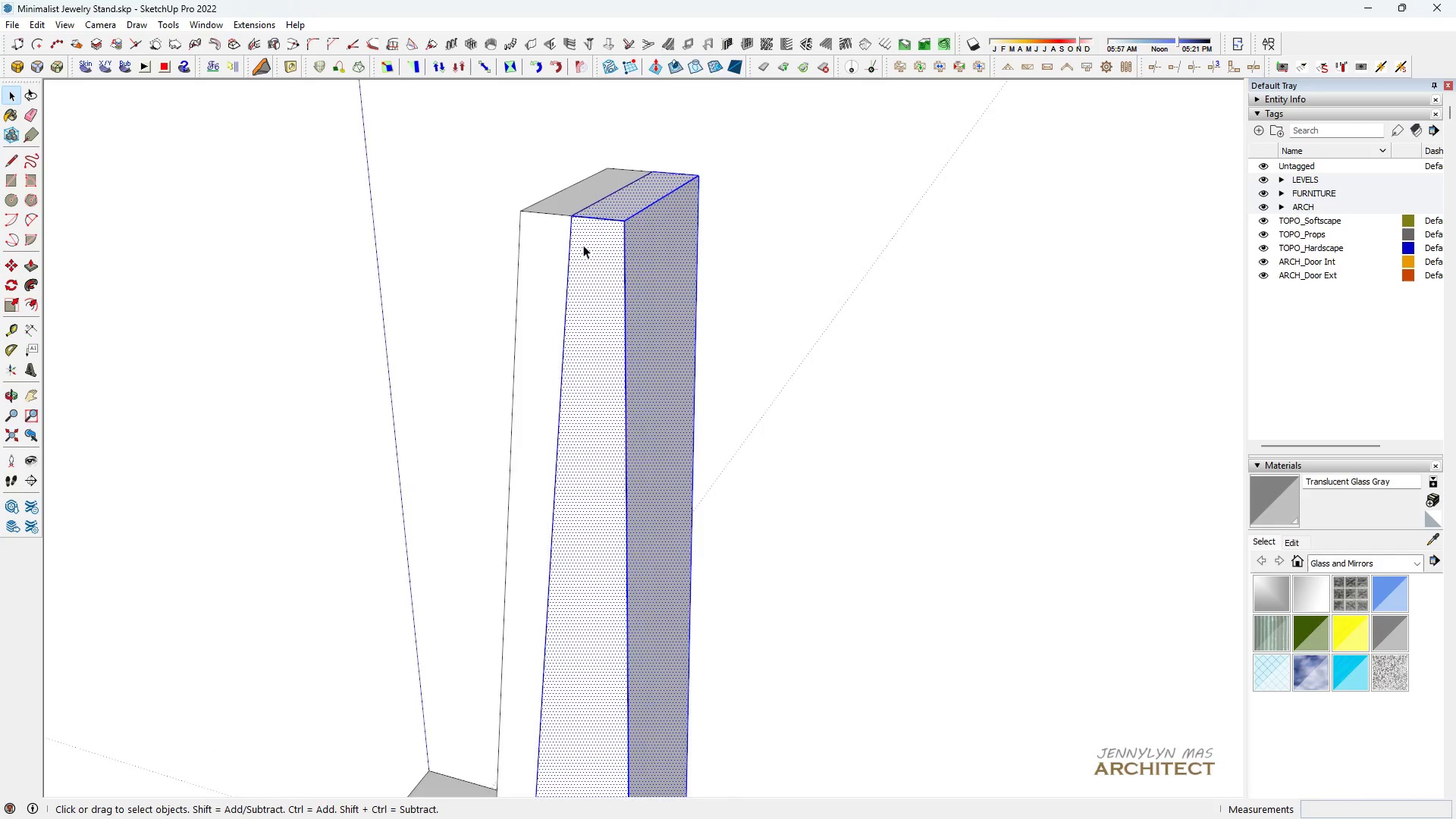 
scroll: coordinate [583, 245], scroll_direction: up, amount: 4.0
 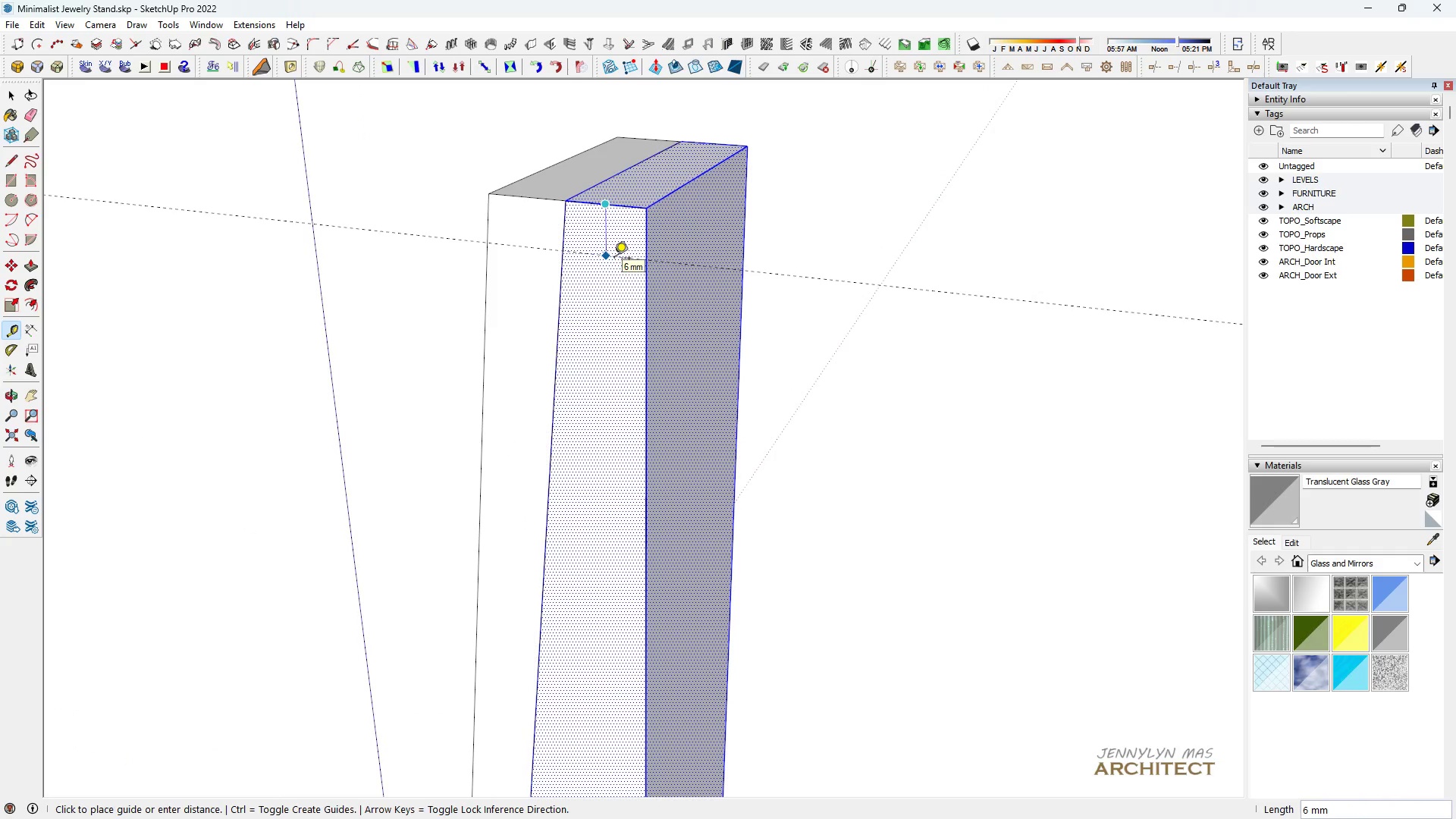 
key(Enter)
 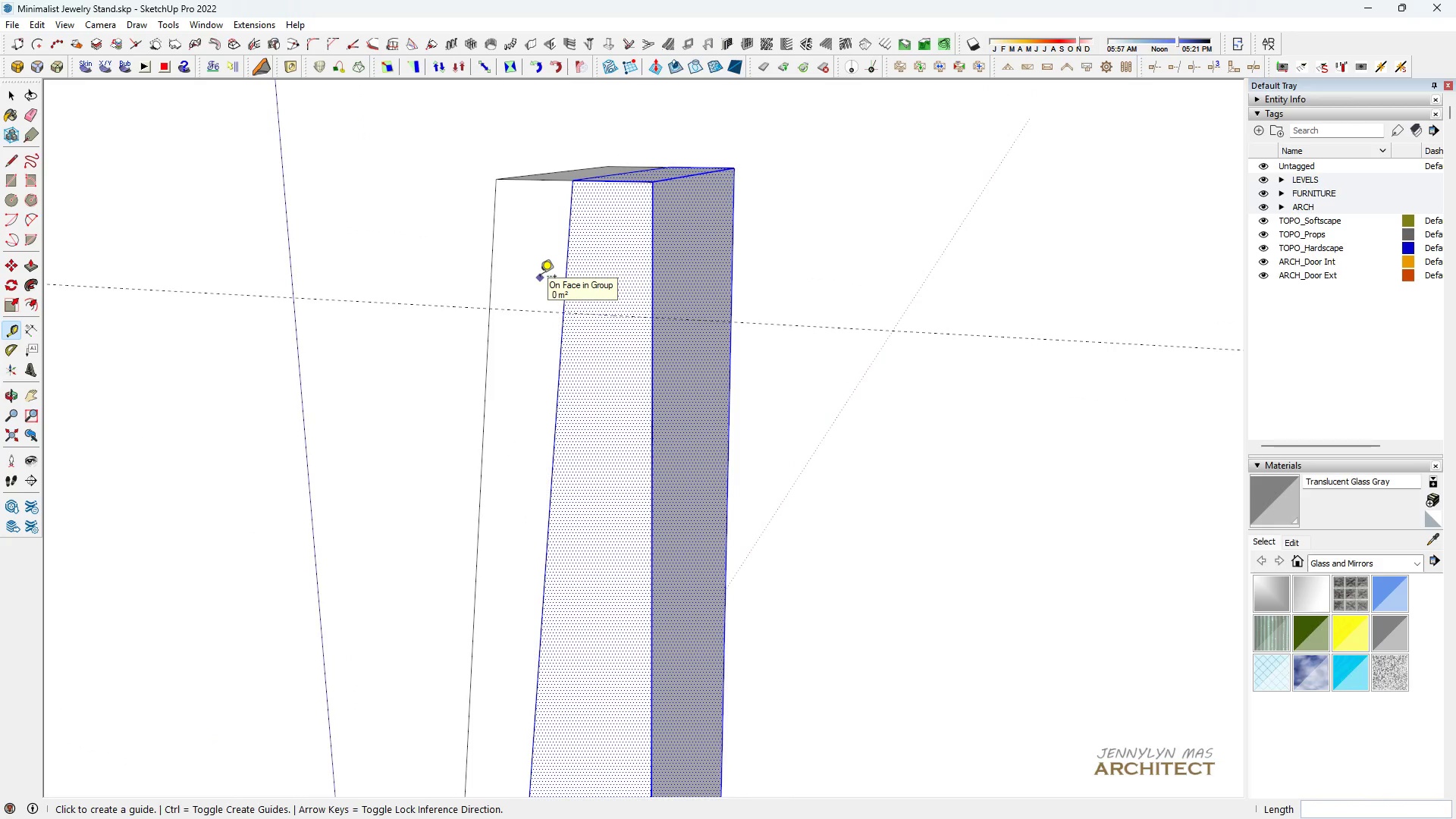 
key(Control+ControlLeft)
 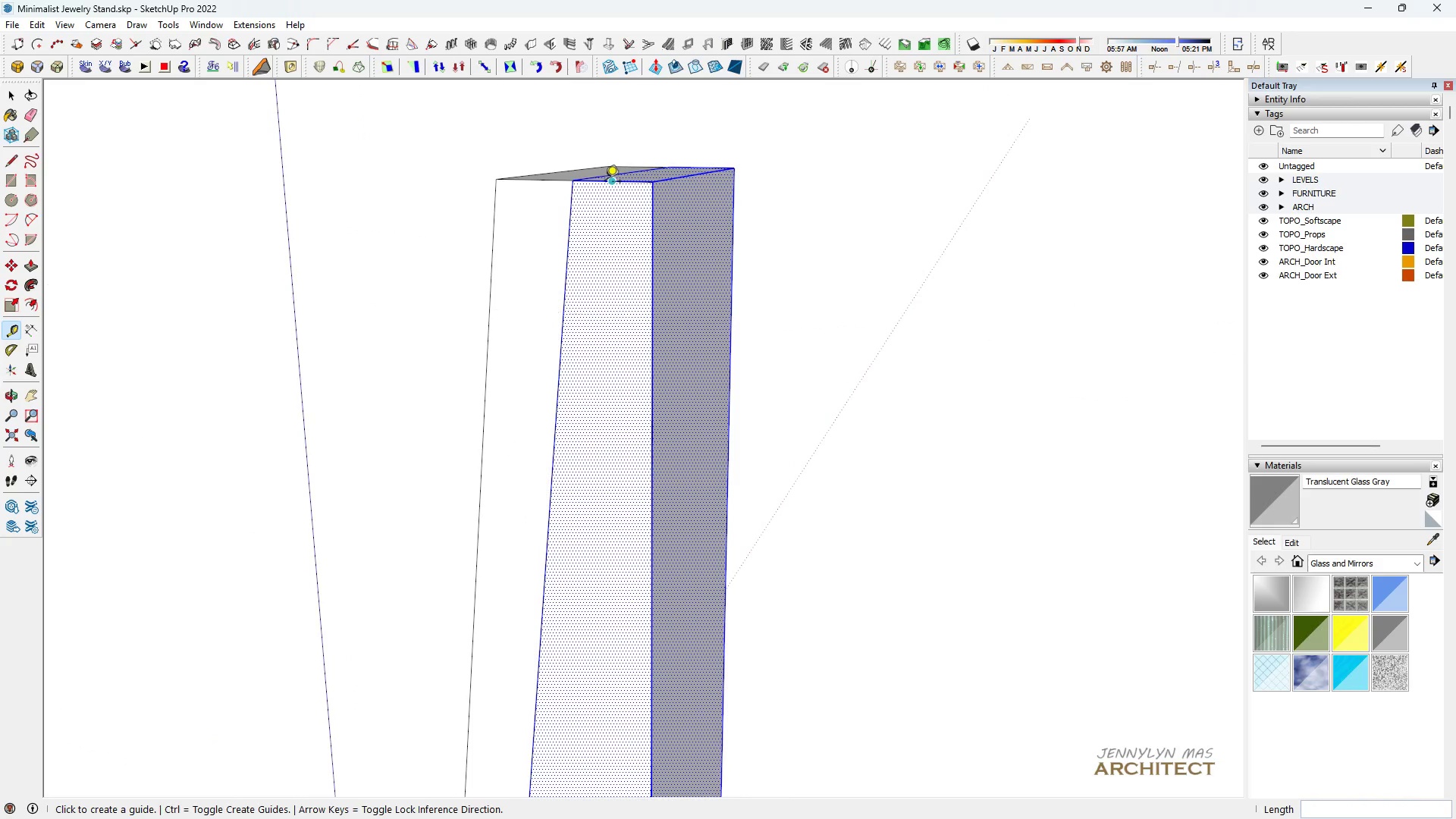 
key(Control+Z)
 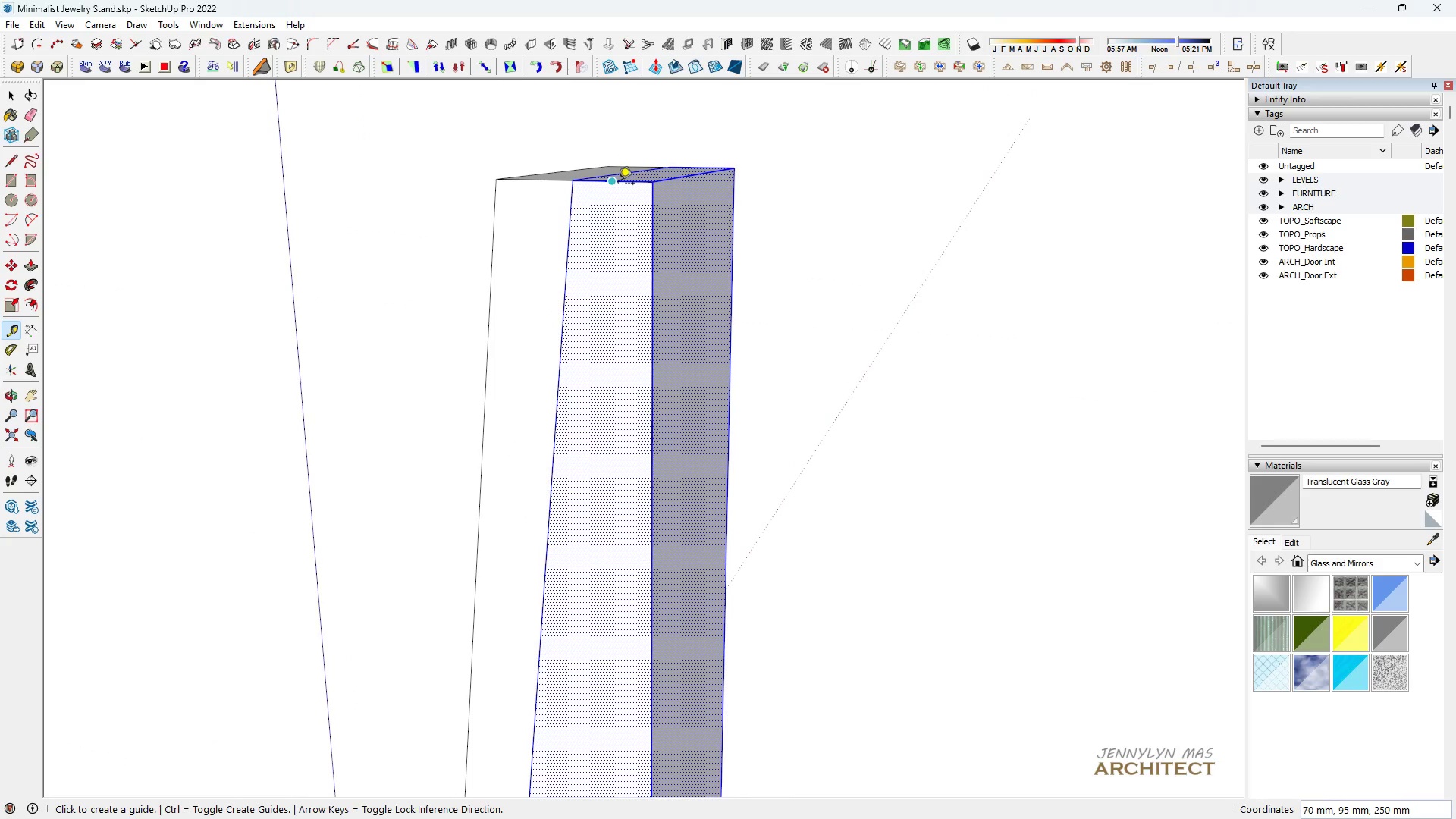 
left_click([618, 184])
 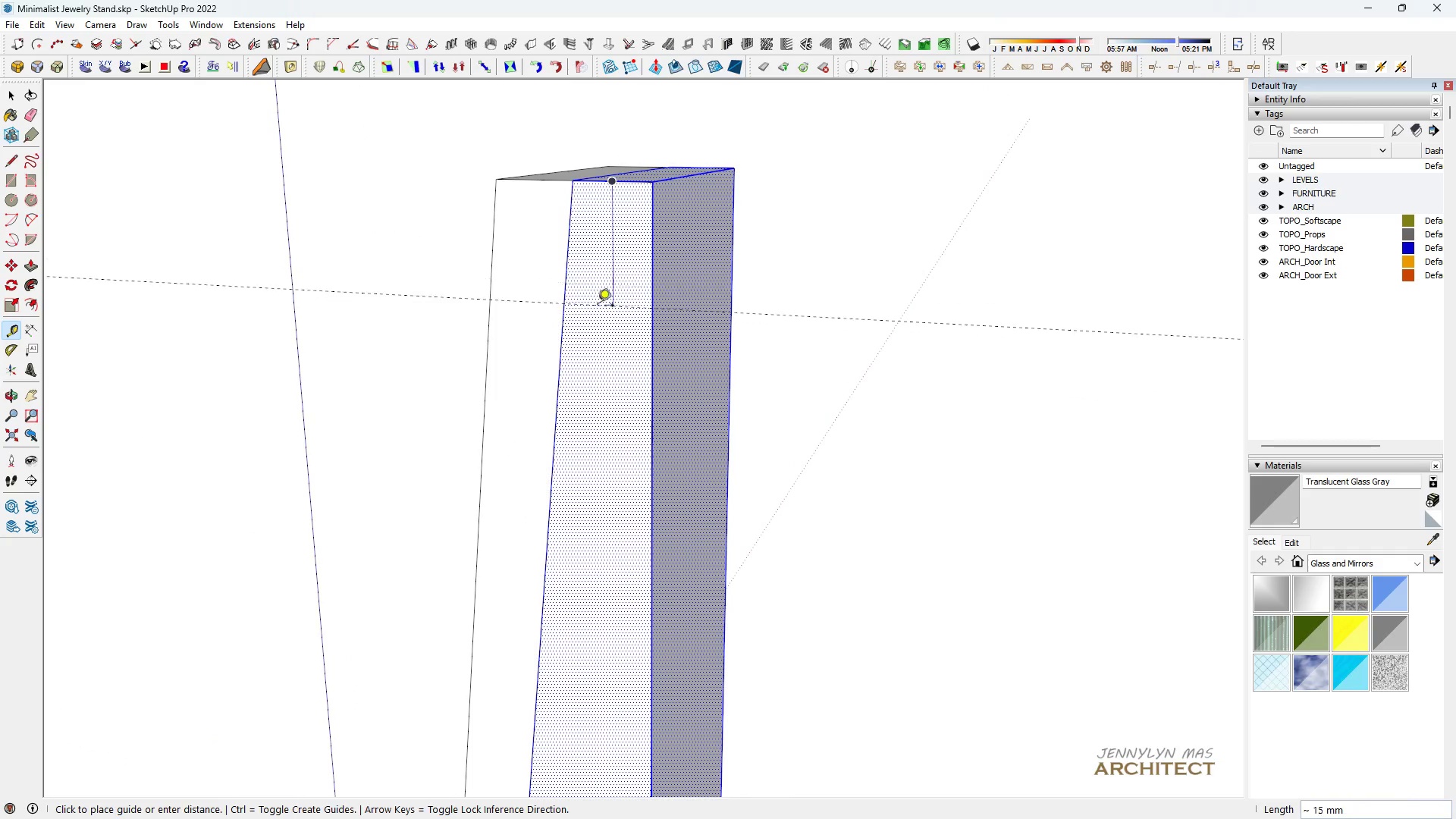 
type(10)
 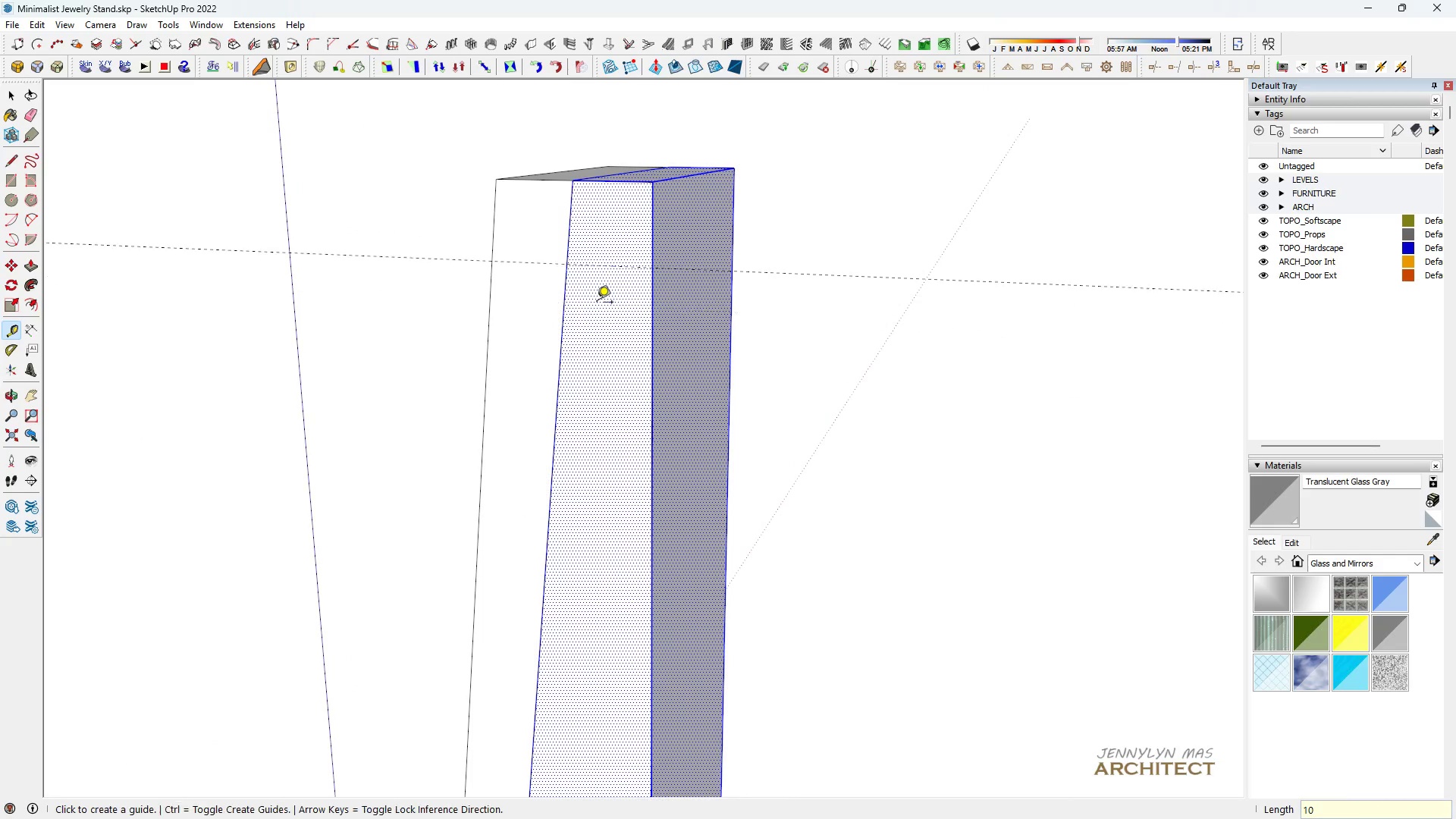 
key(Enter)
 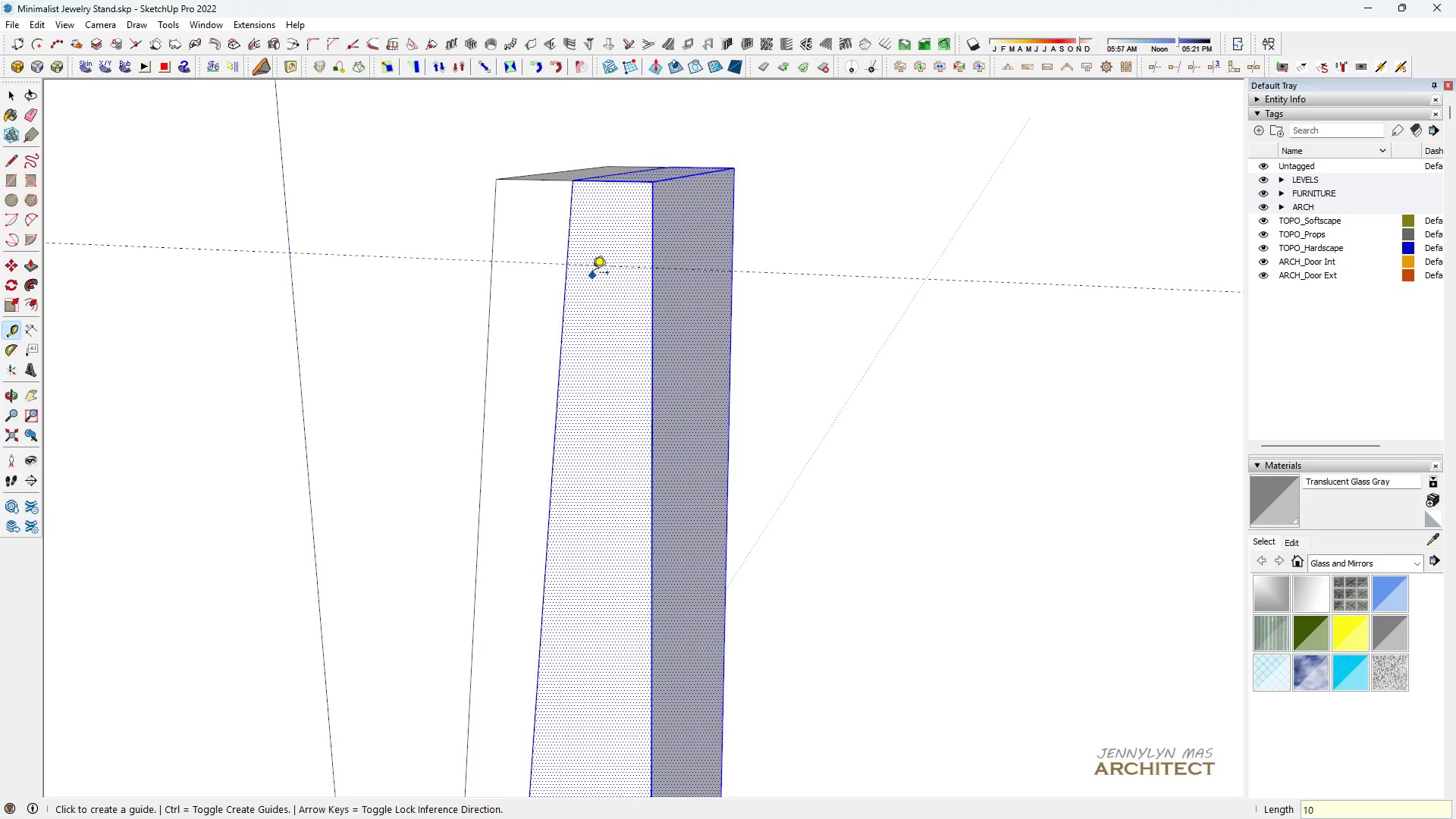 
key(Space)
 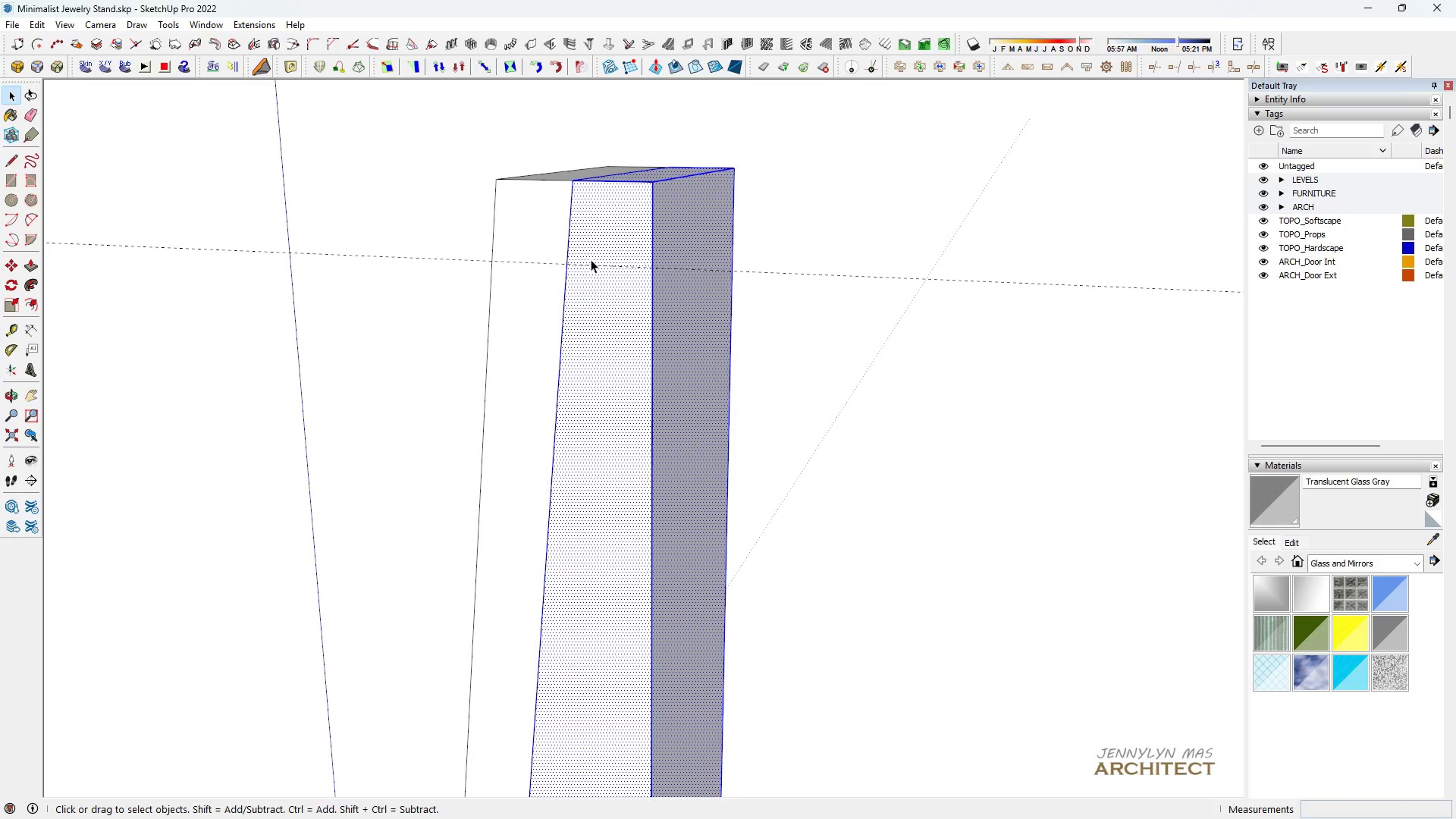 
key(L)
 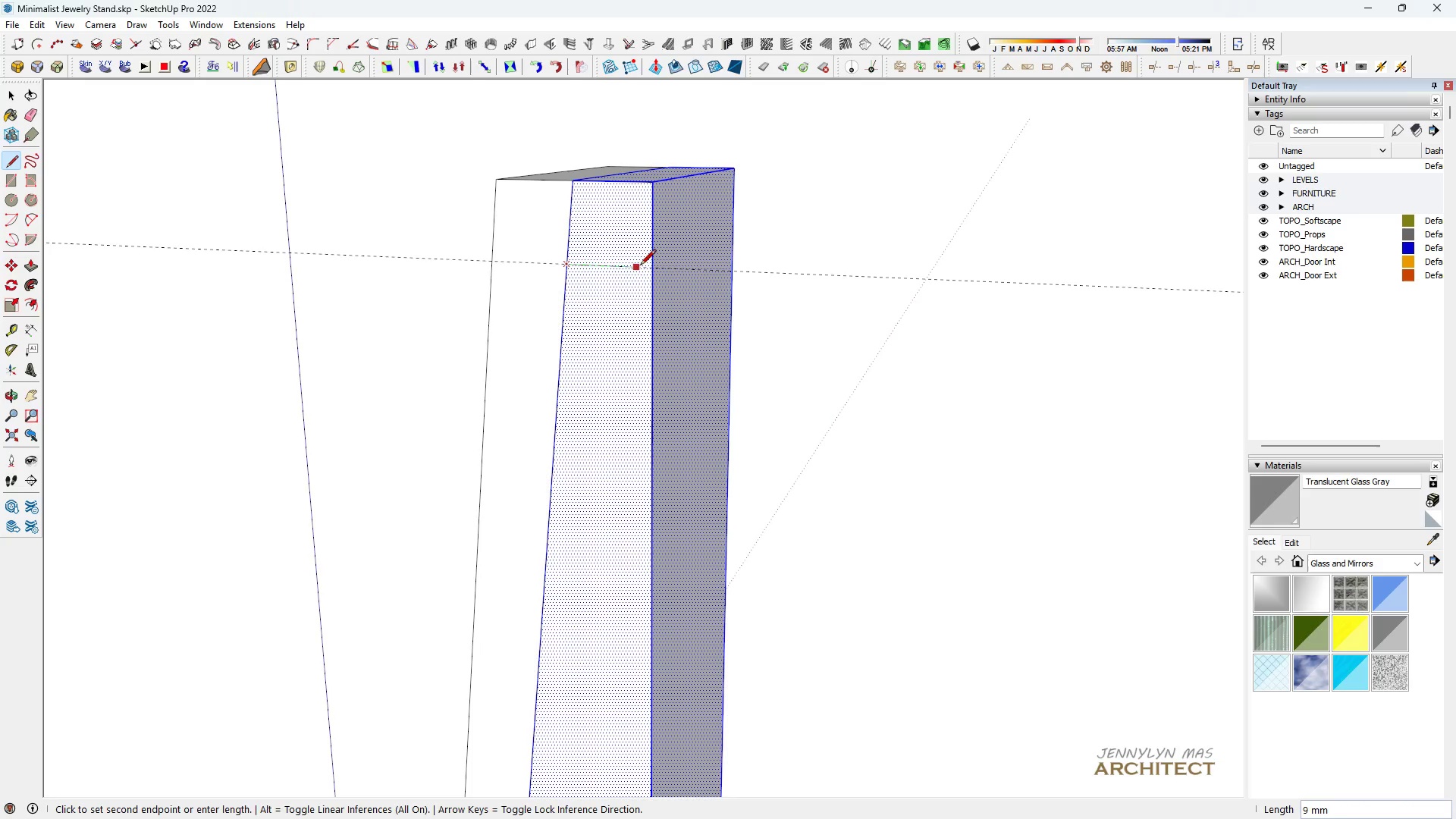 
left_click([649, 268])
 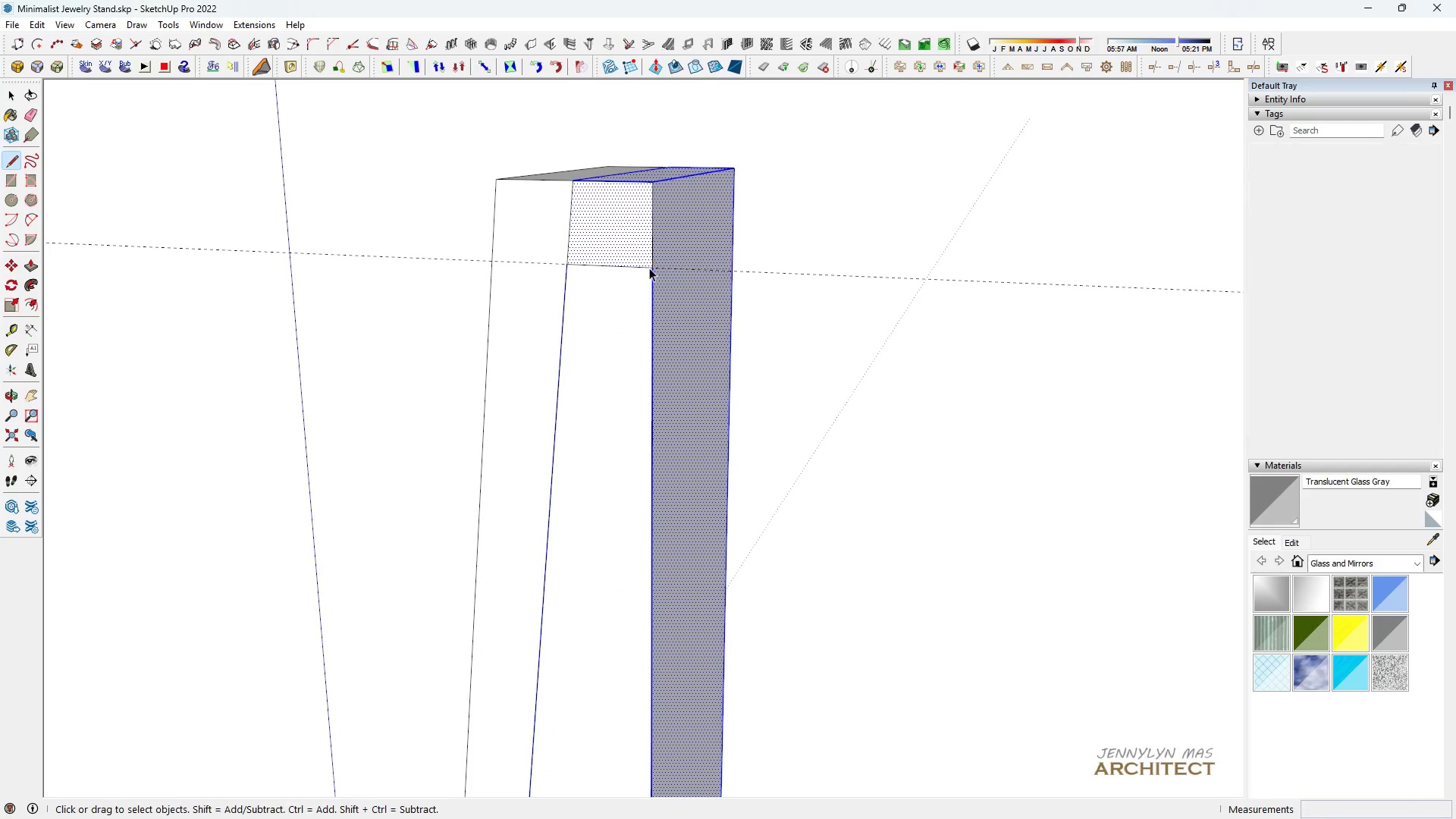 
key(Space)
 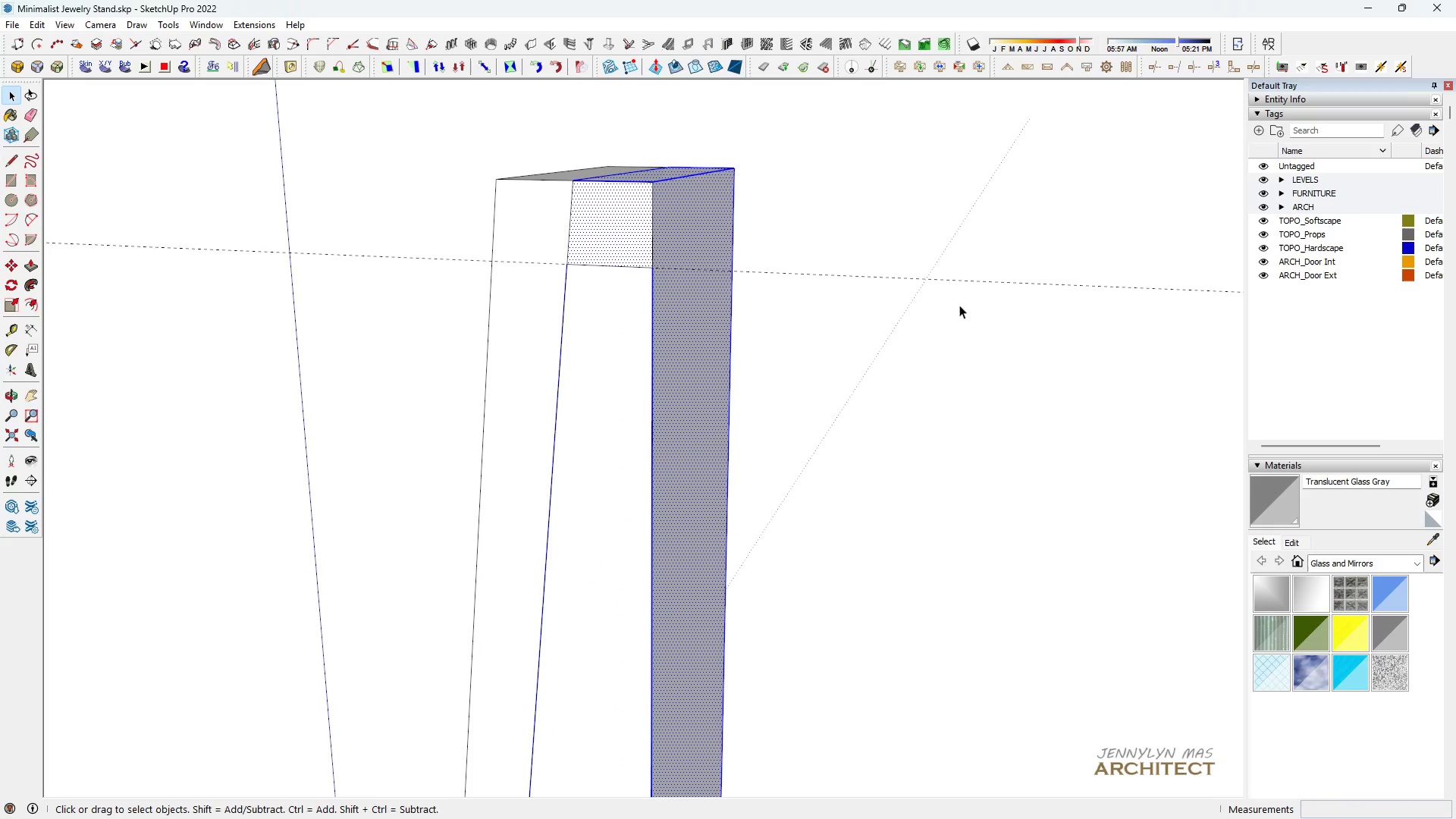 
key(E)
 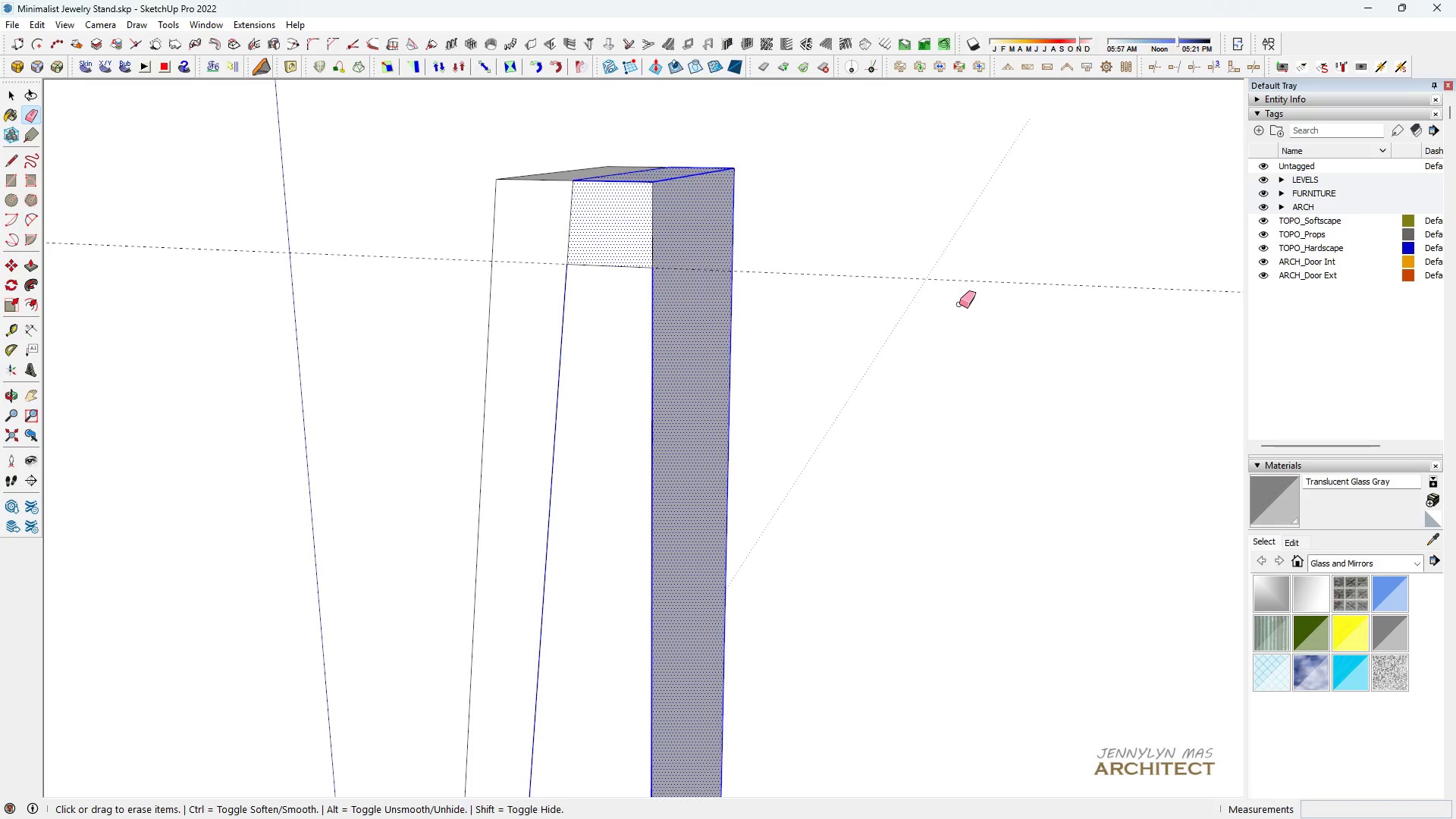 
left_click_drag(start_coordinate=[959, 305], to_coordinate=[956, 251])
 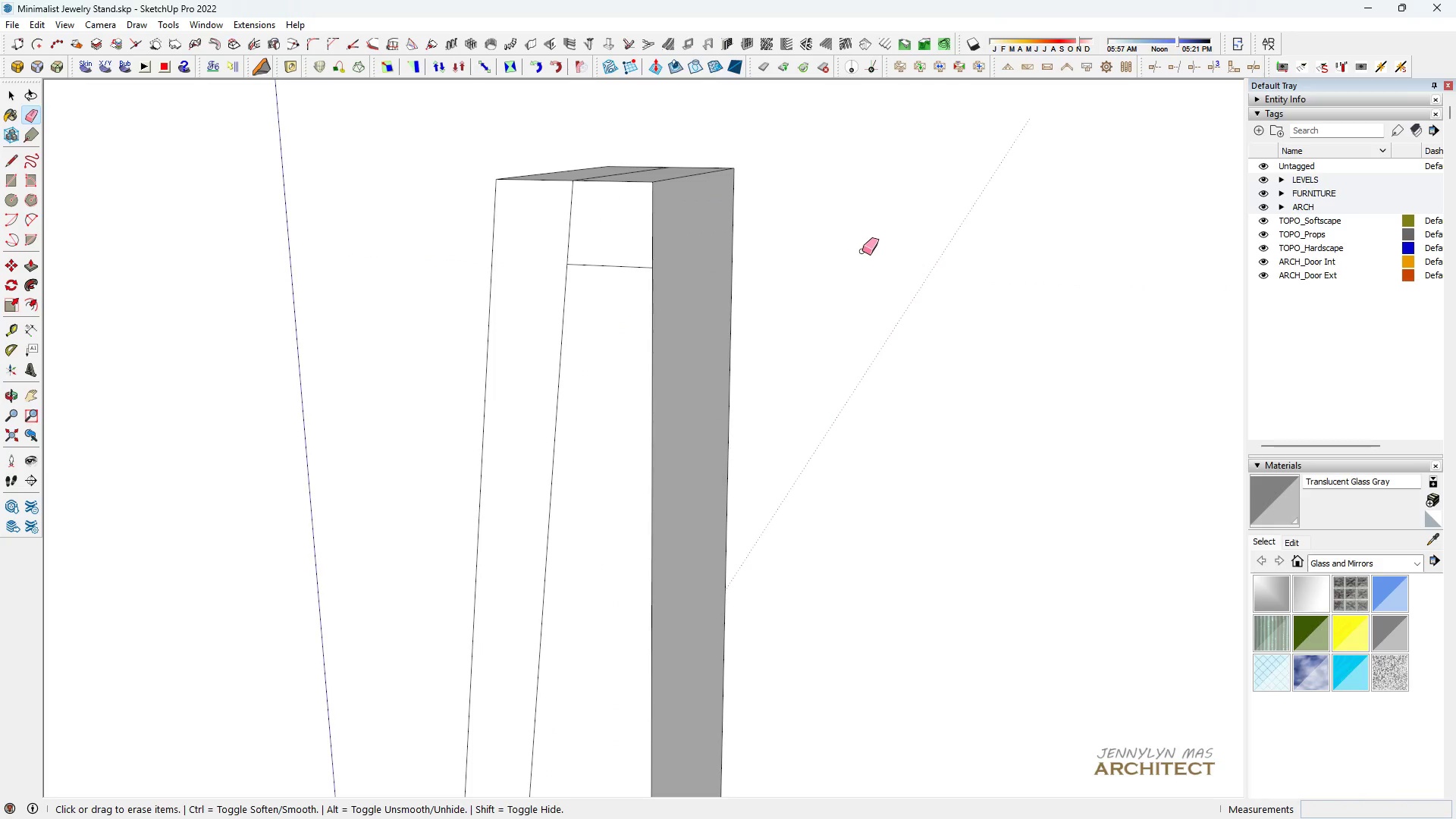 
key(Space)
 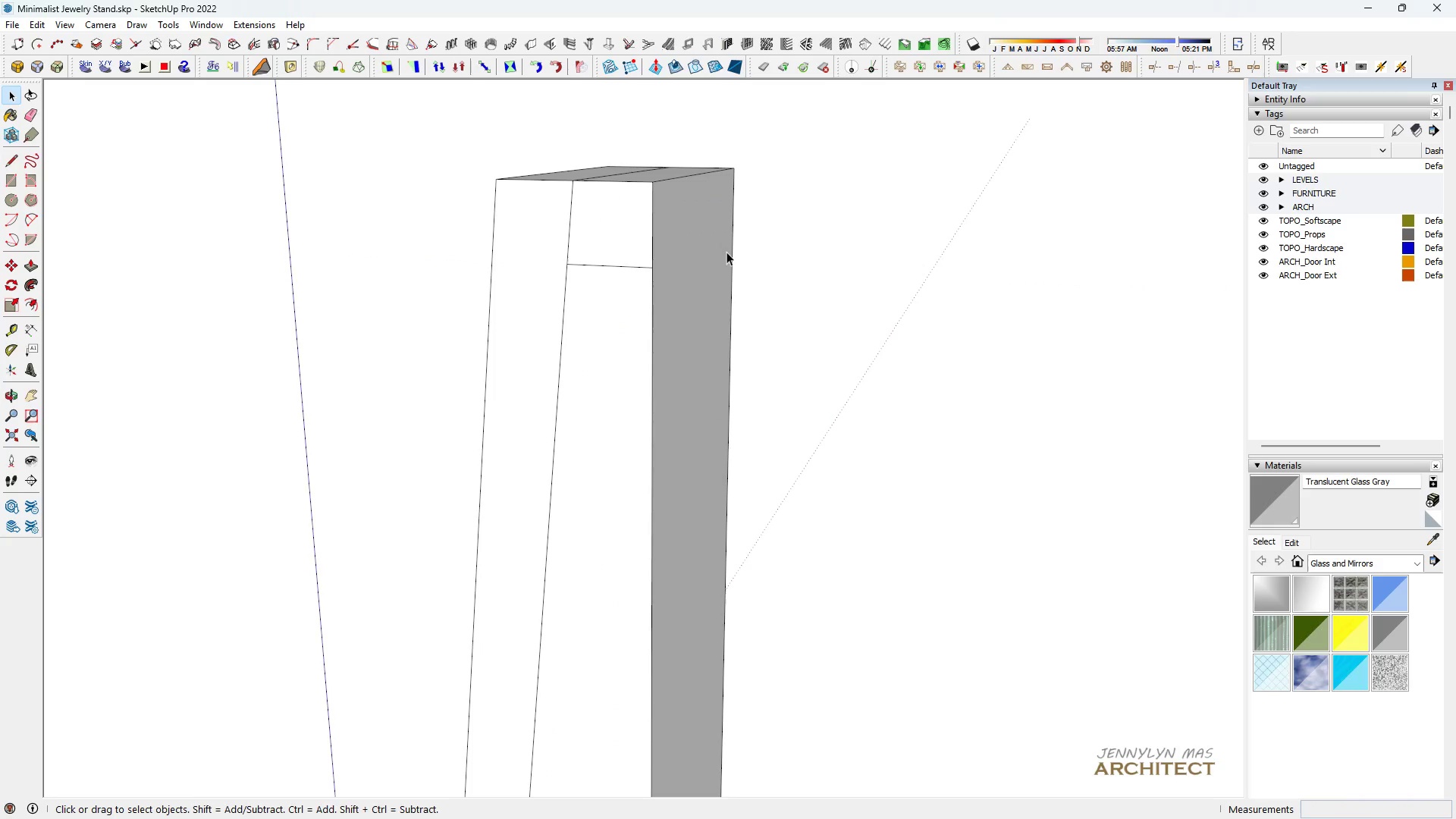 
key(P)
 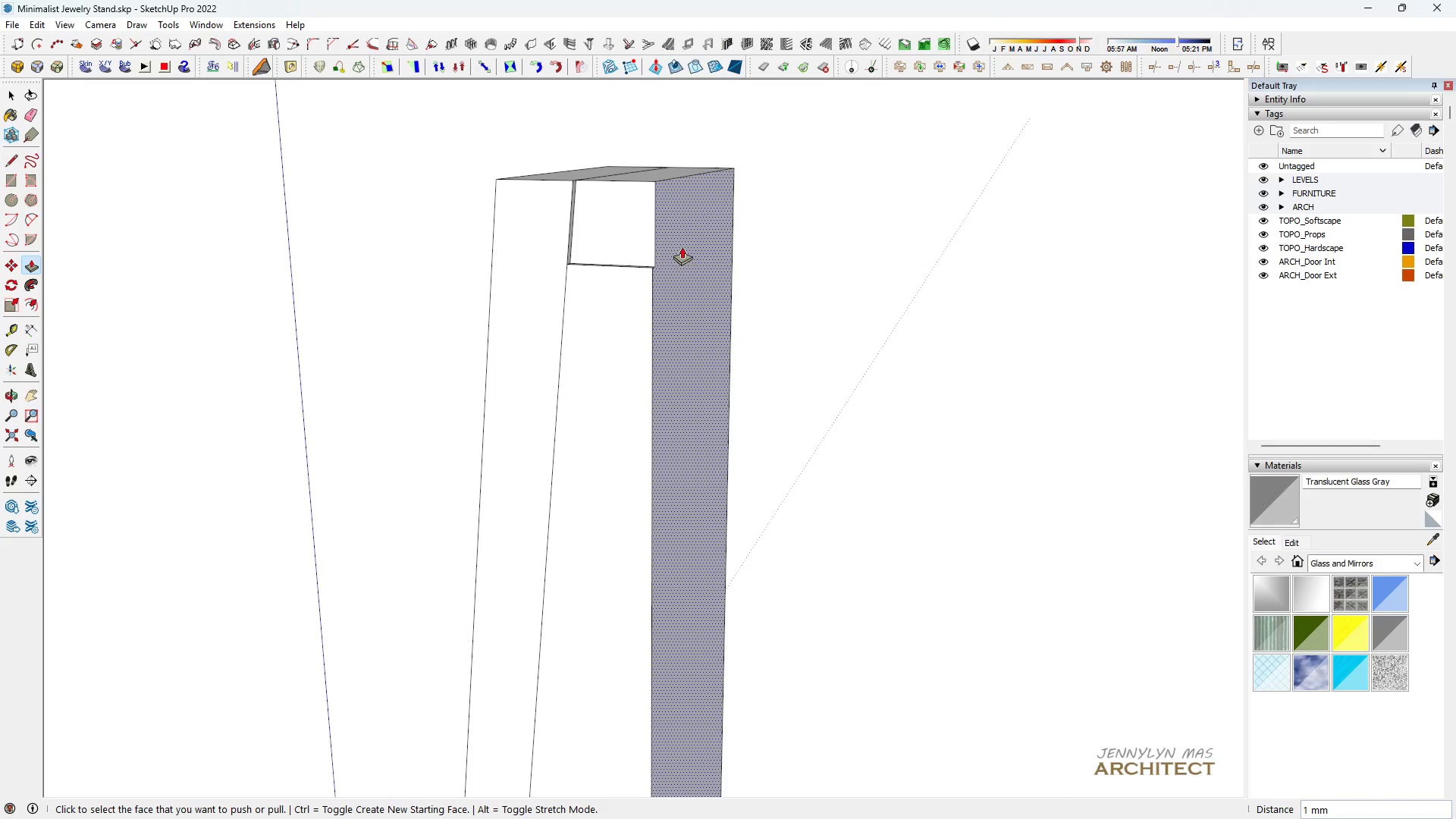 
left_click([649, 230])
 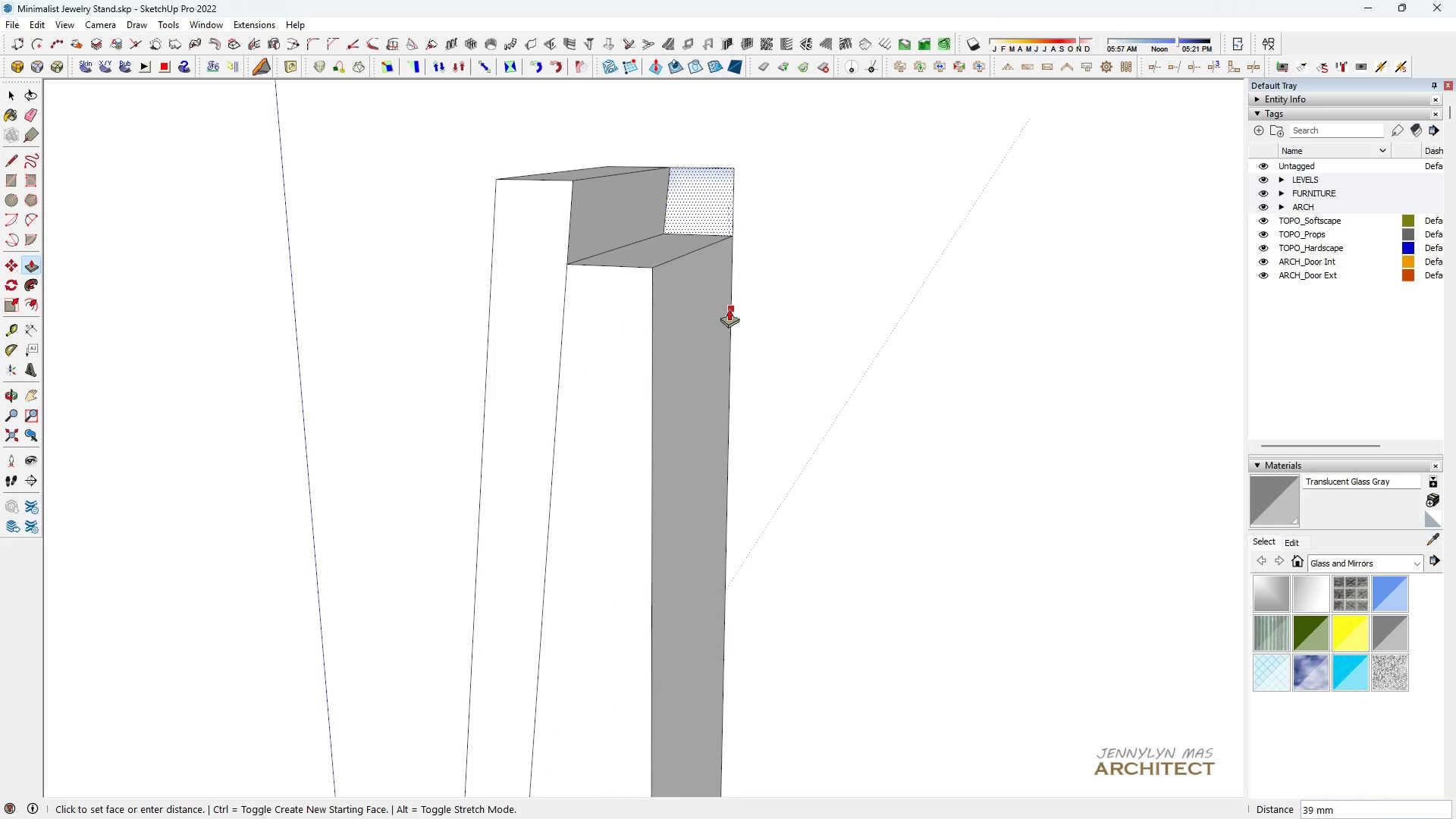 
left_click([730, 311])
 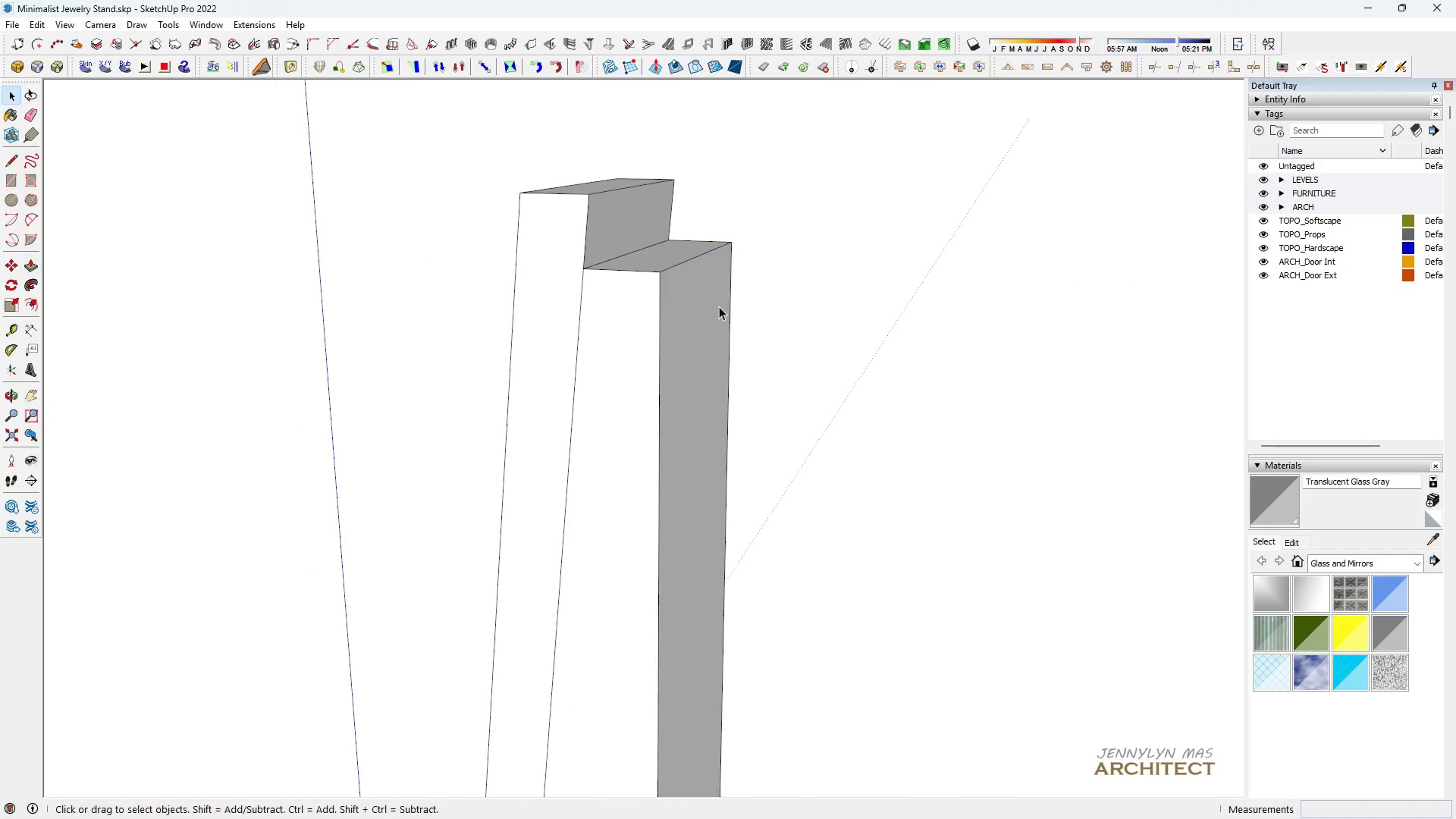 
key(Space)
 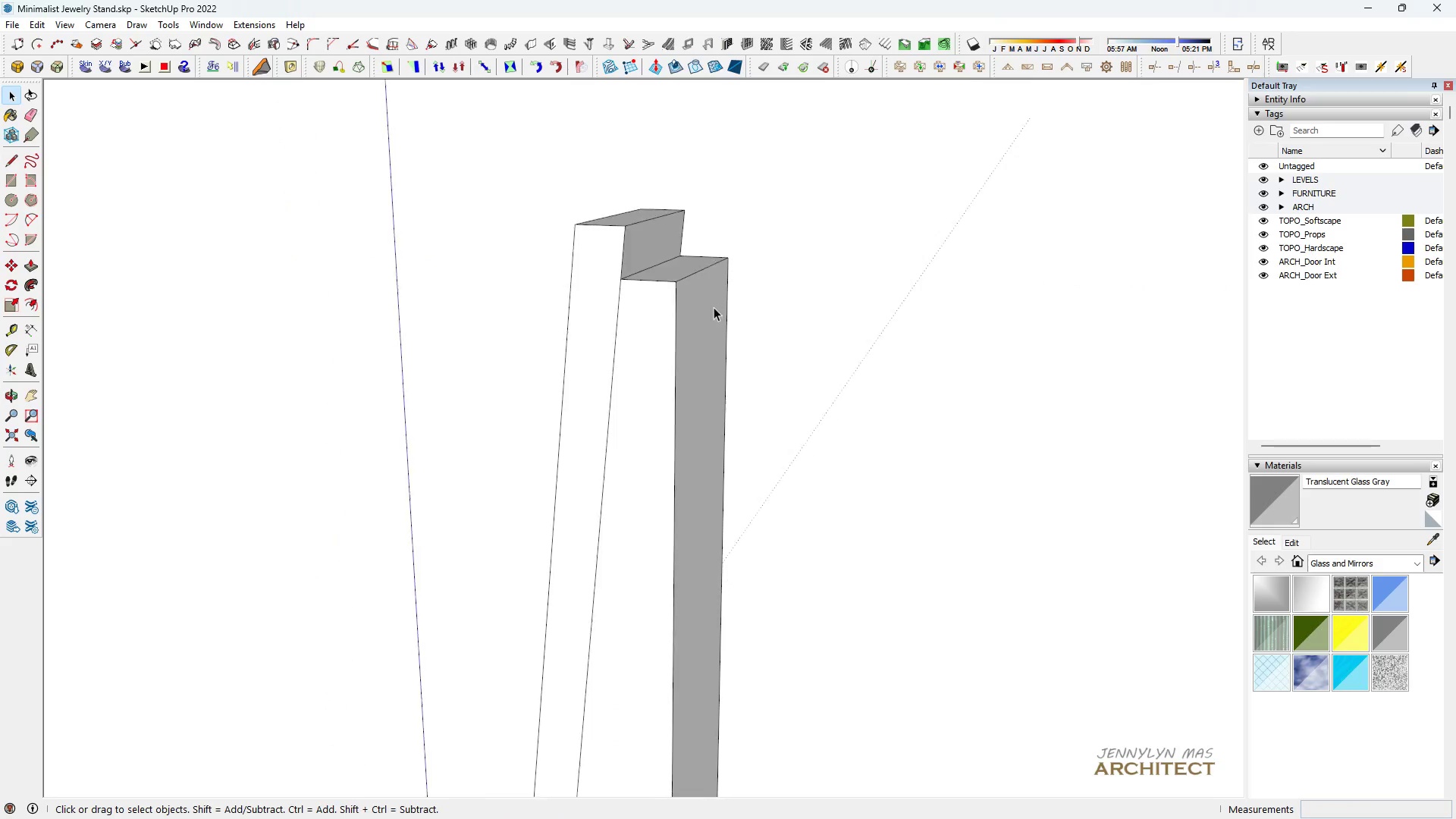 
scroll: coordinate [686, 333], scroll_direction: down, amount: 6.0
 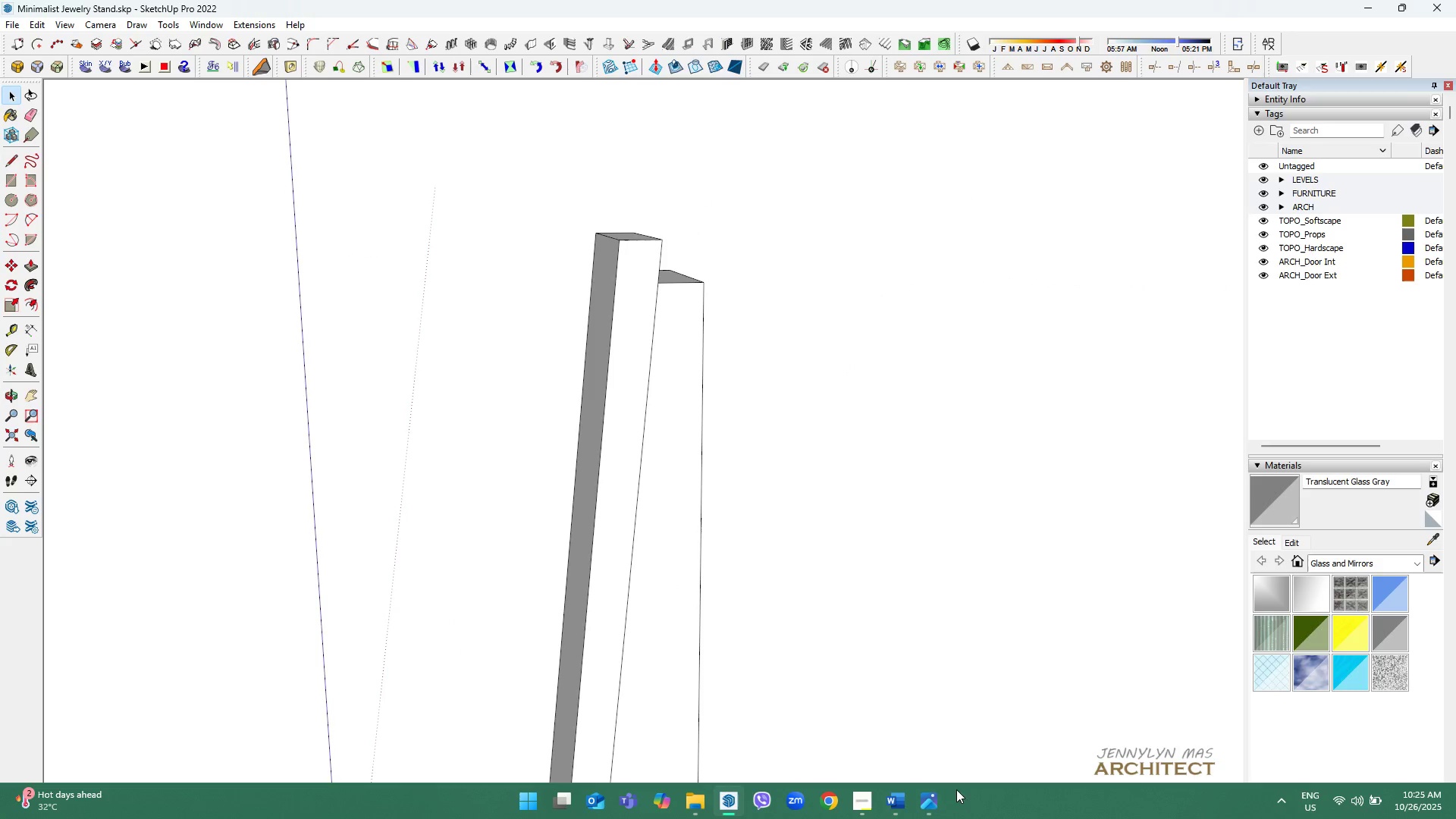 
left_click([928, 805])
 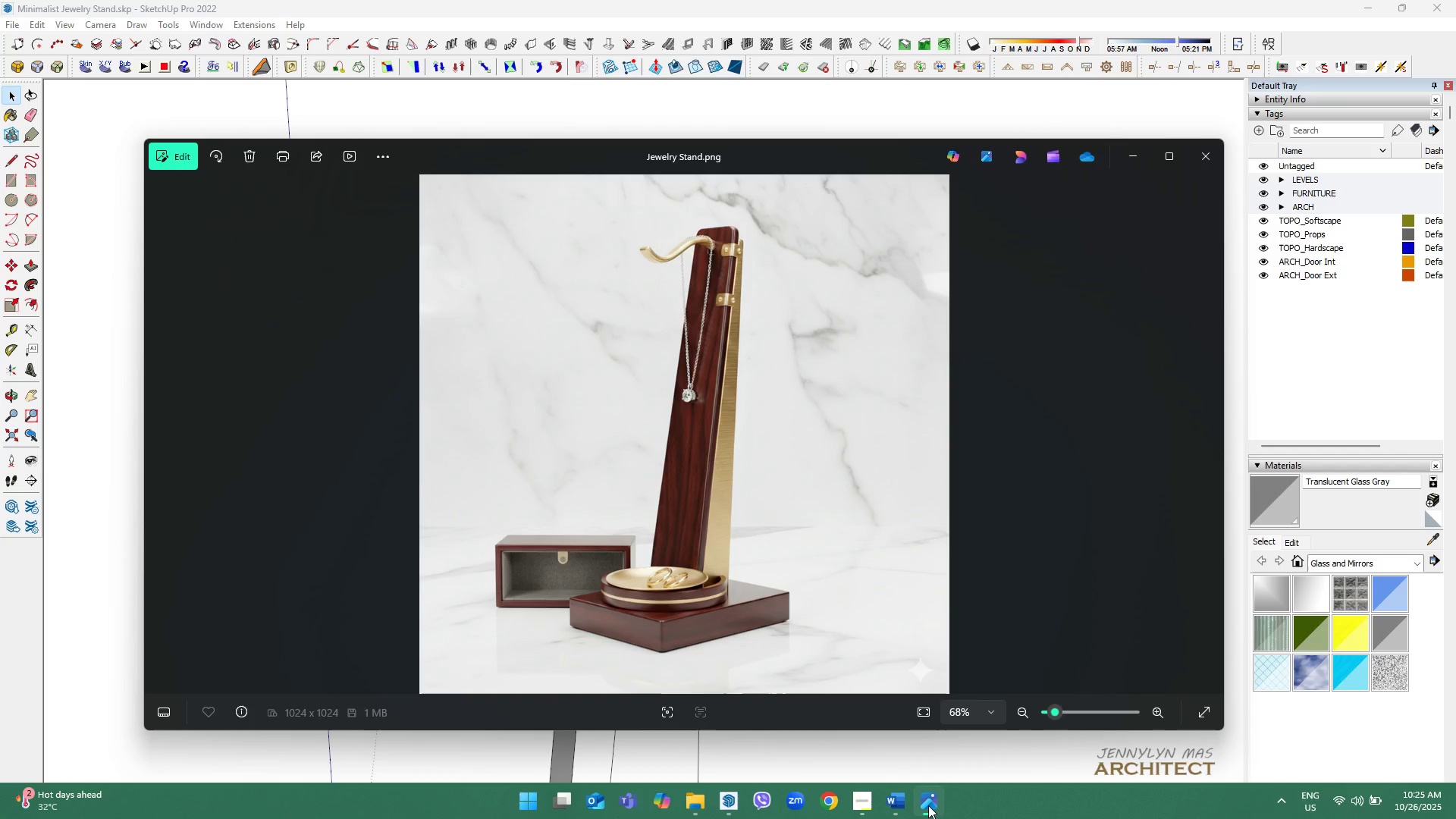 
left_click([928, 805])
 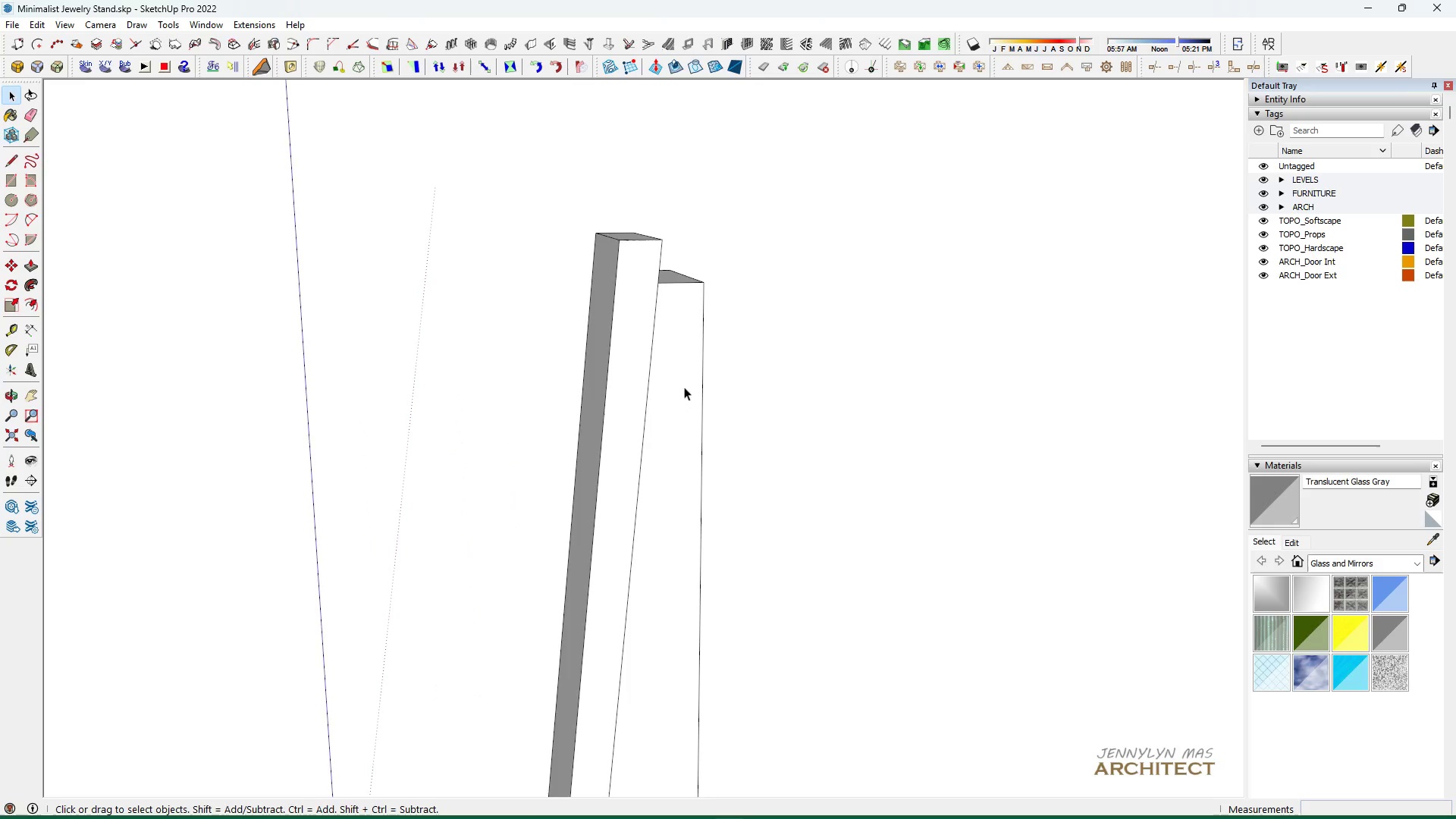 
scroll: coordinate [672, 335], scroll_direction: up, amount: 5.0
 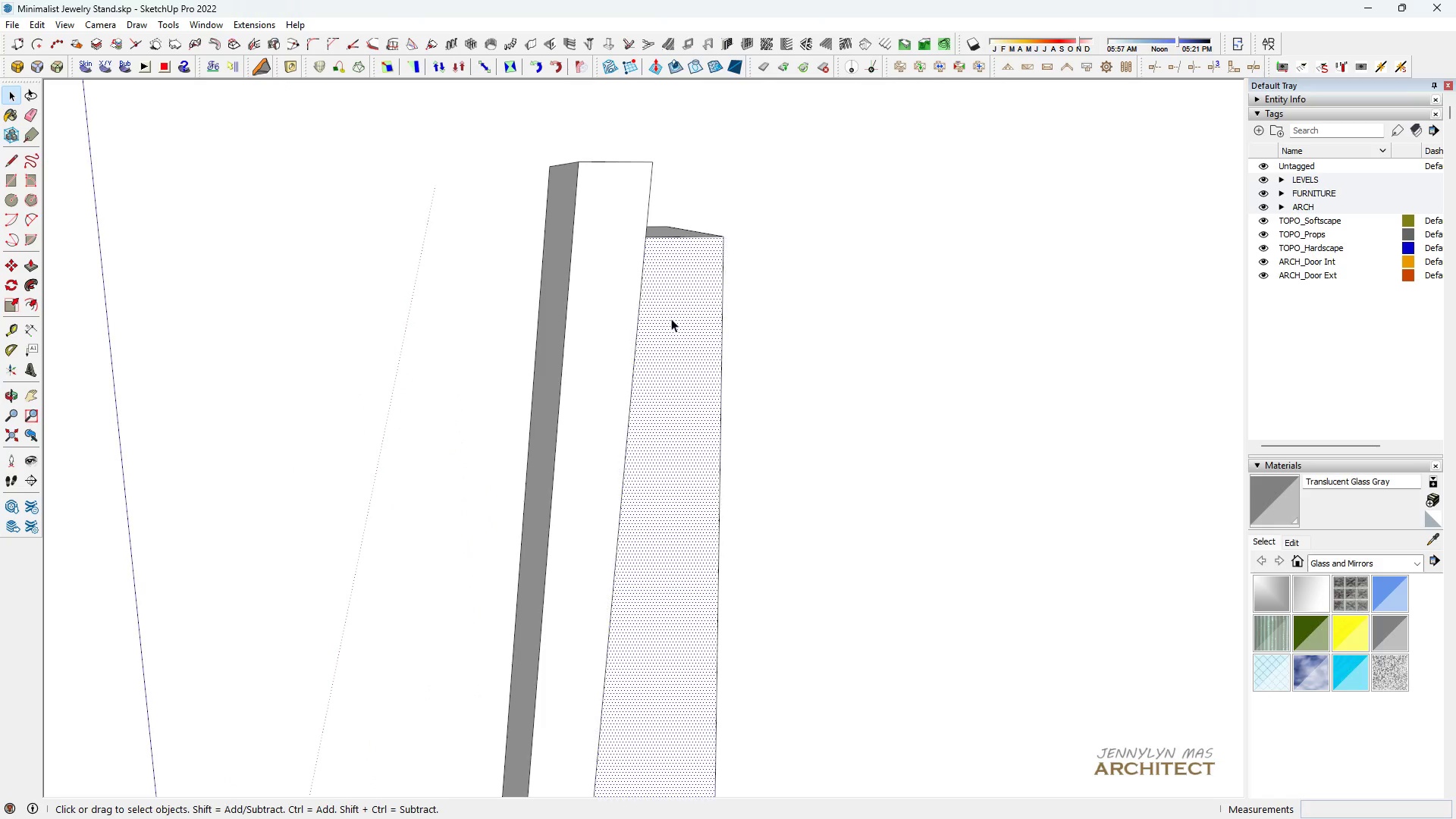 
left_click([671, 318])
 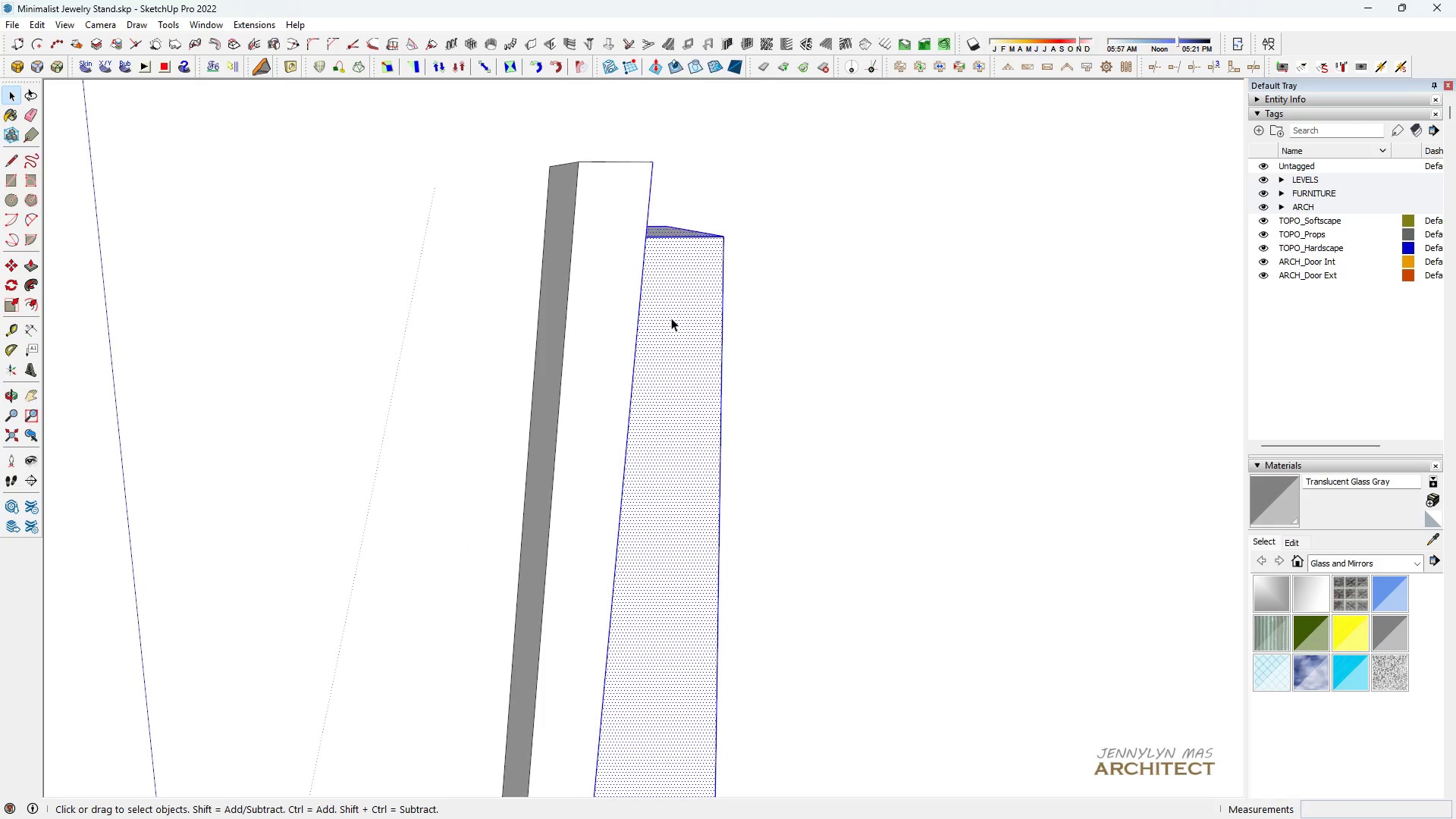 
triple_click([671, 318])
 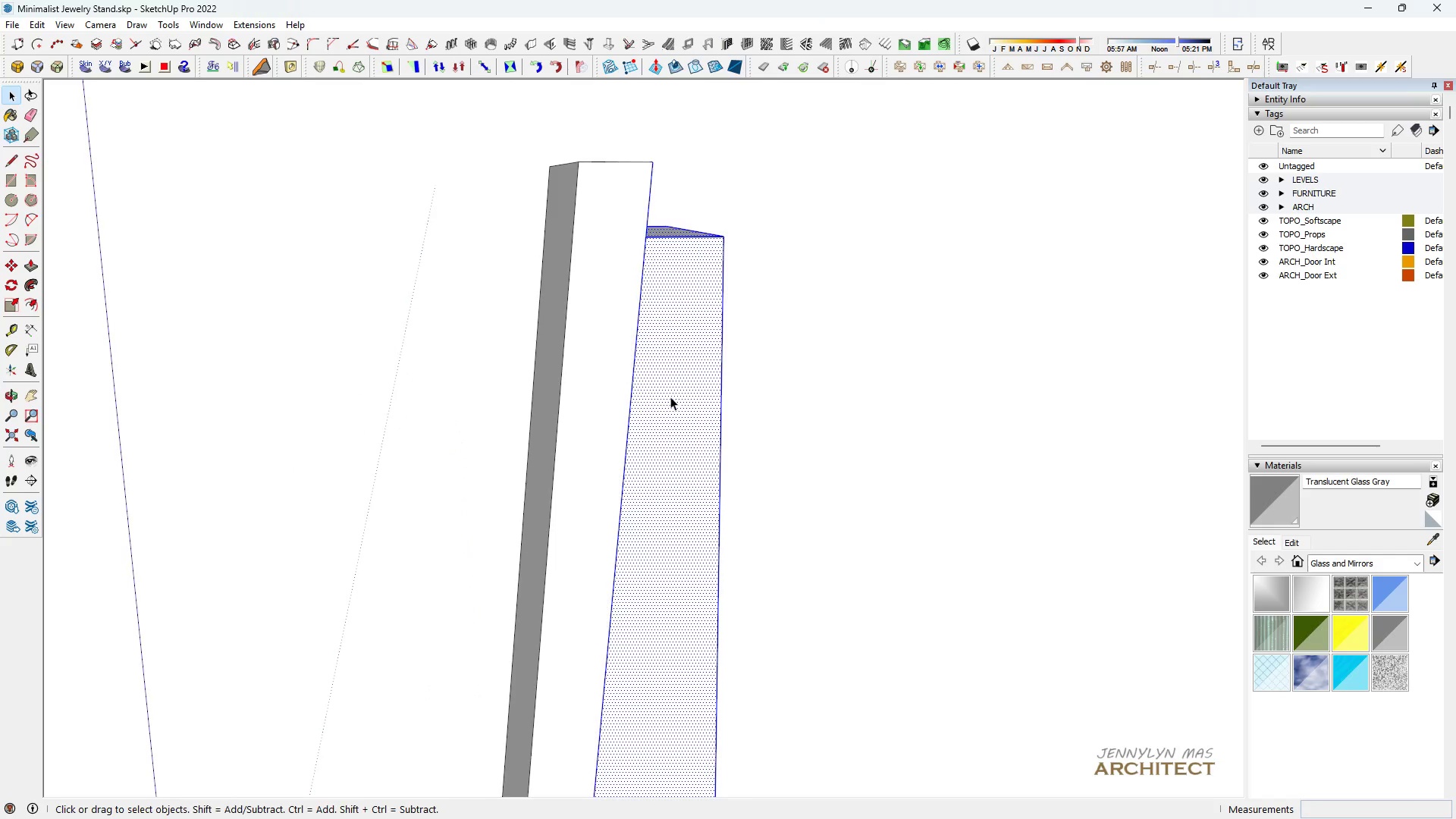 
scroll: coordinate [670, 397], scroll_direction: up, amount: 1.0
 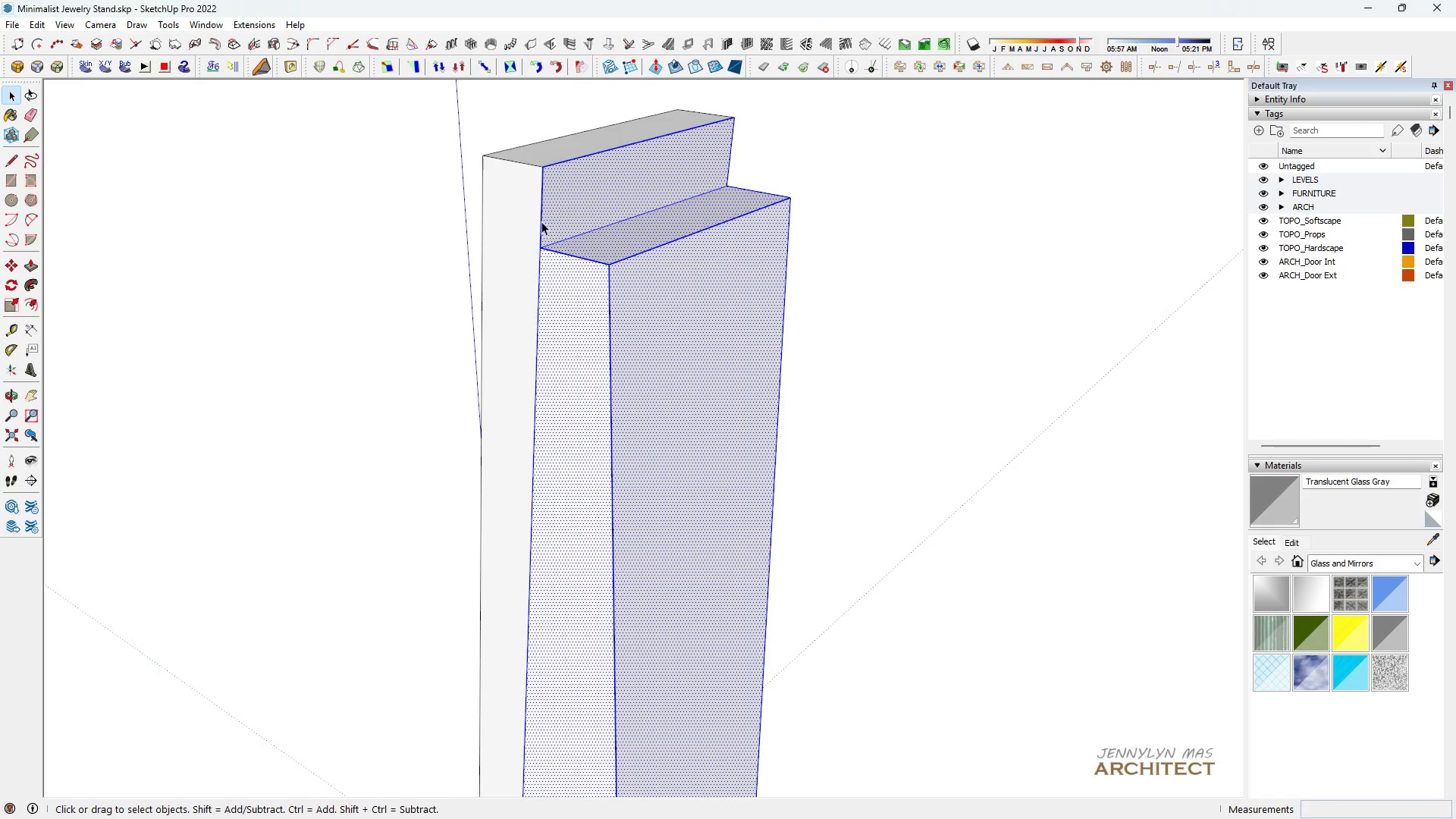 
left_click([565, 207])
 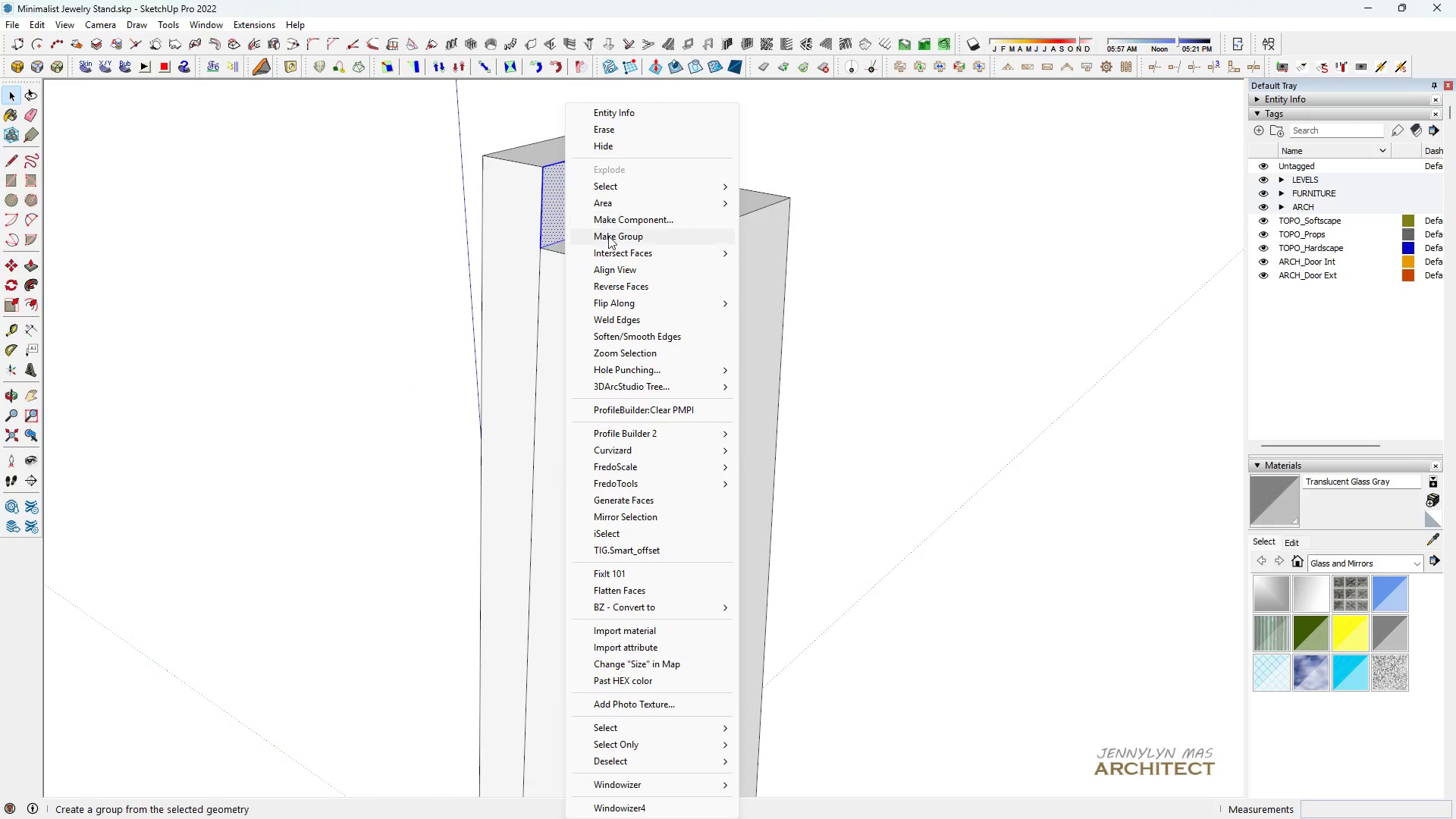 
left_click([610, 237])
 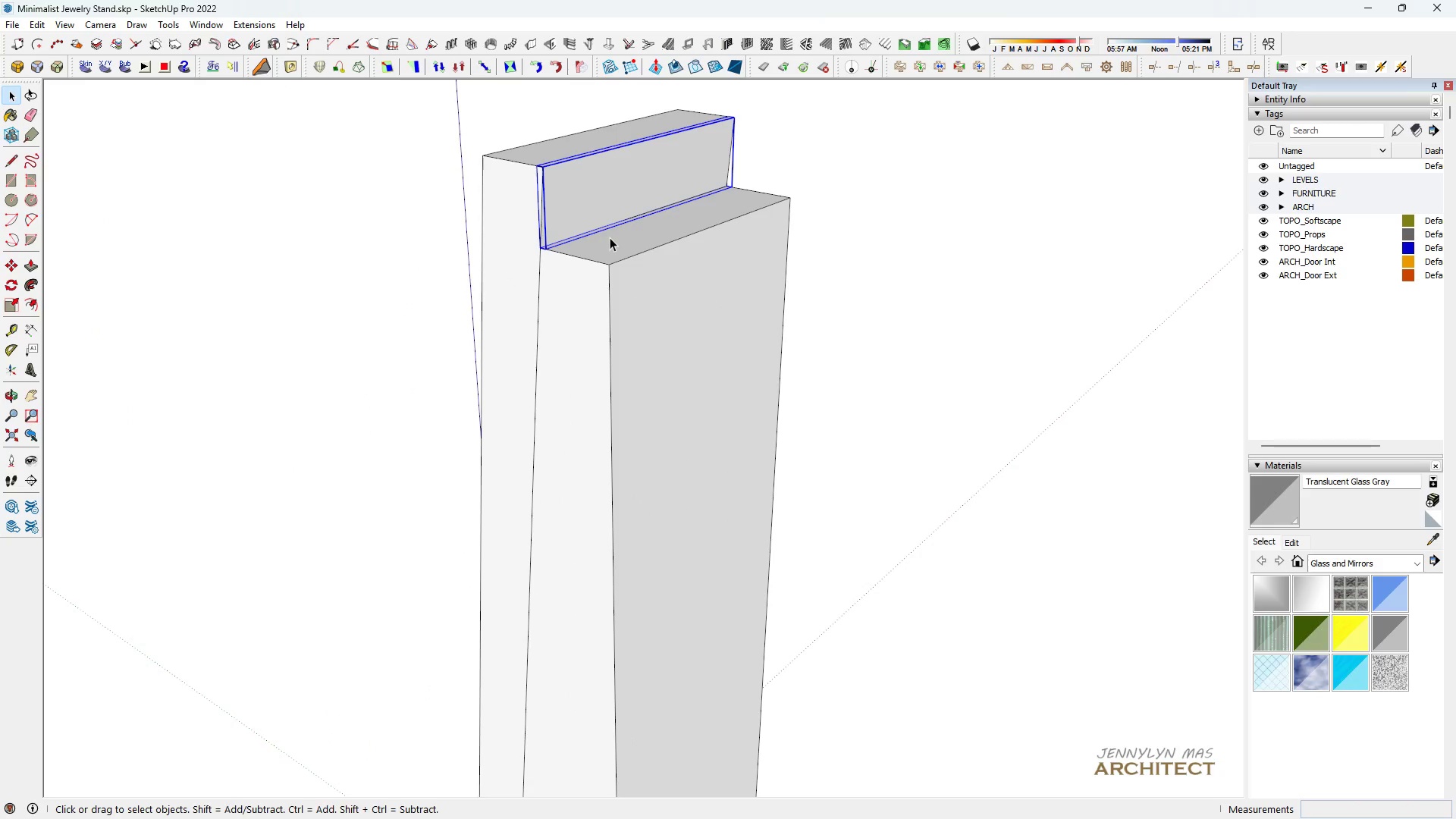 
key(Delete)
 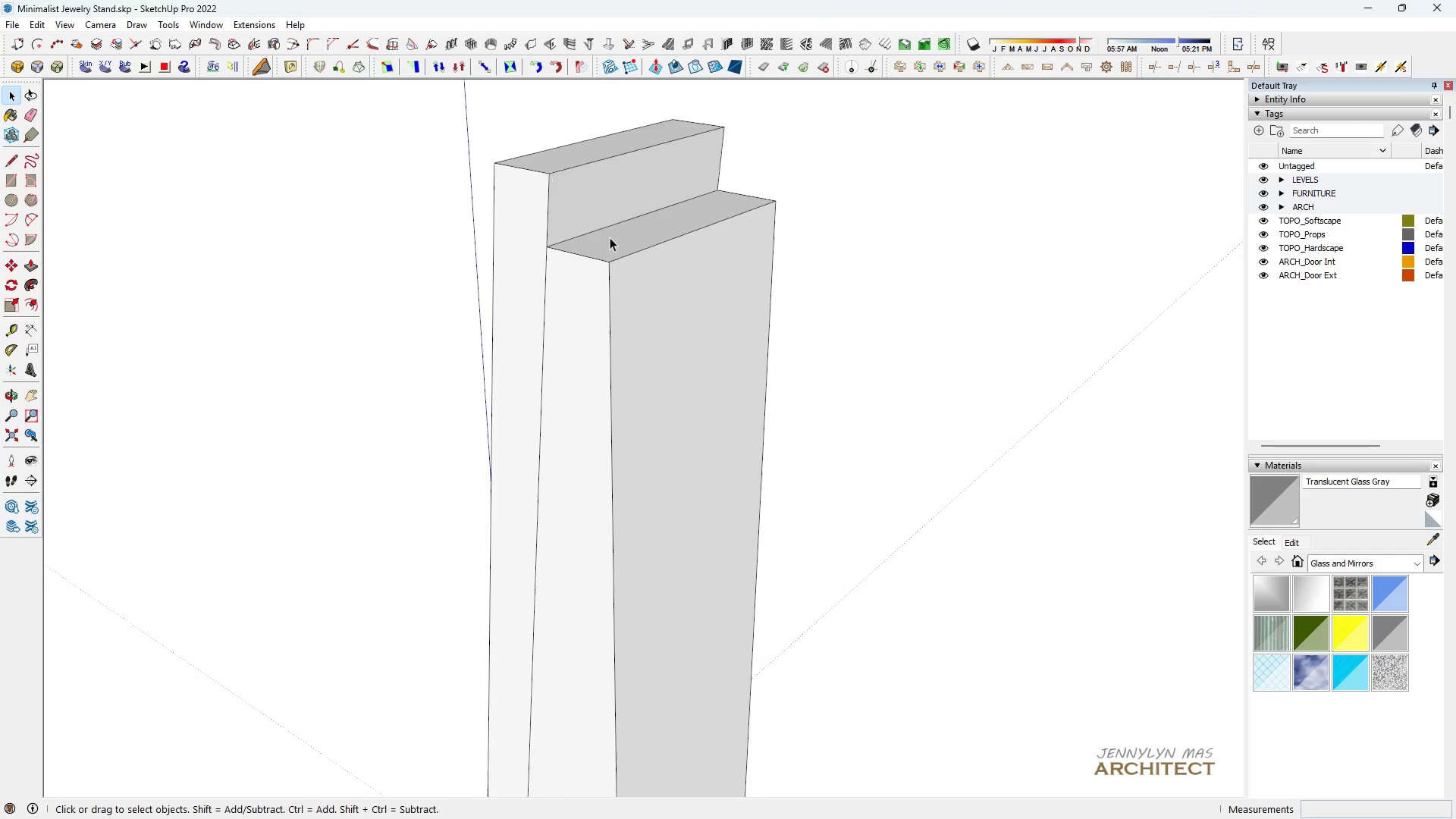 
scroll: coordinate [602, 230], scroll_direction: down, amount: 15.0
 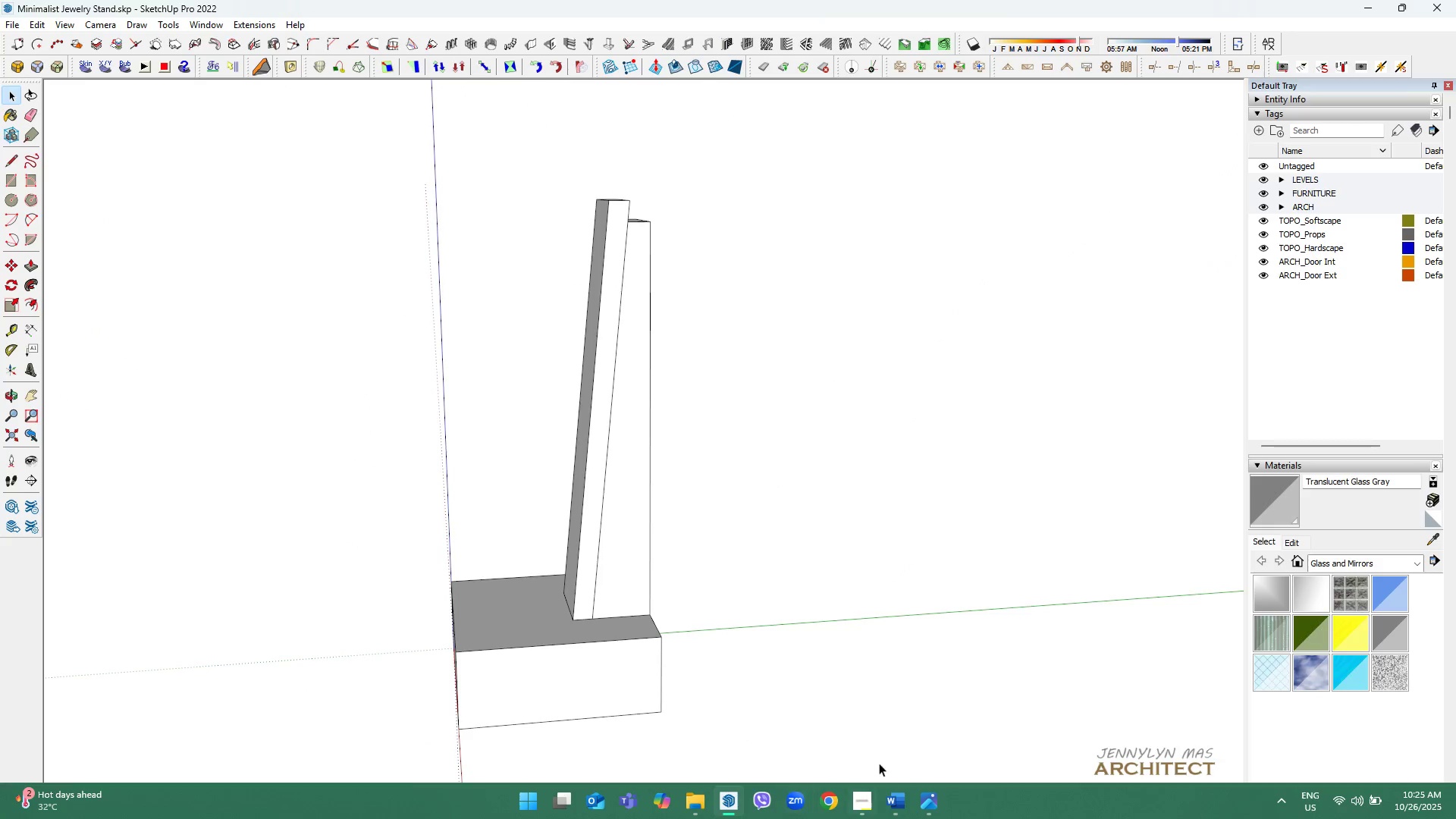 
left_click([924, 812])
 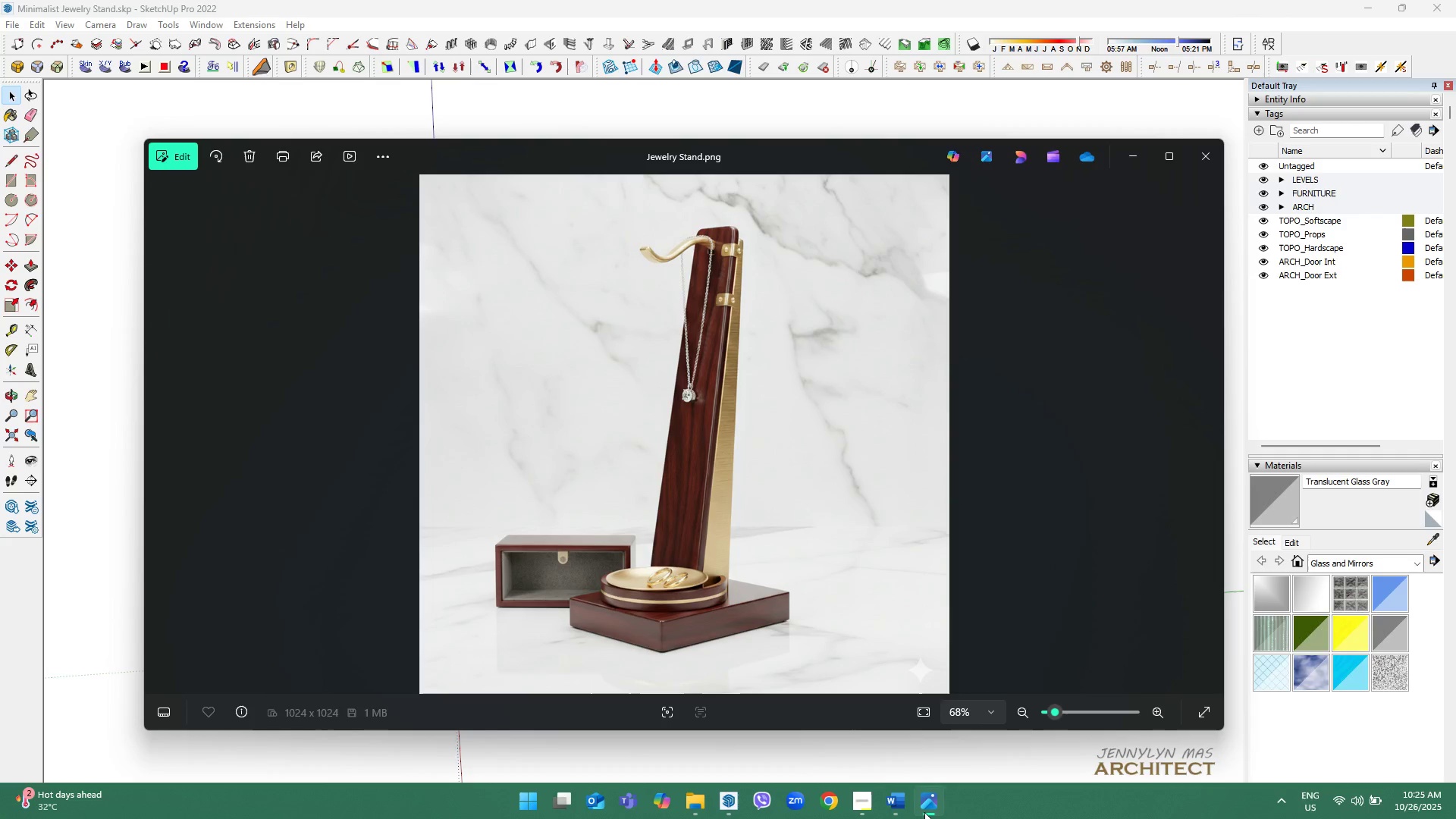 
left_click([924, 812])
 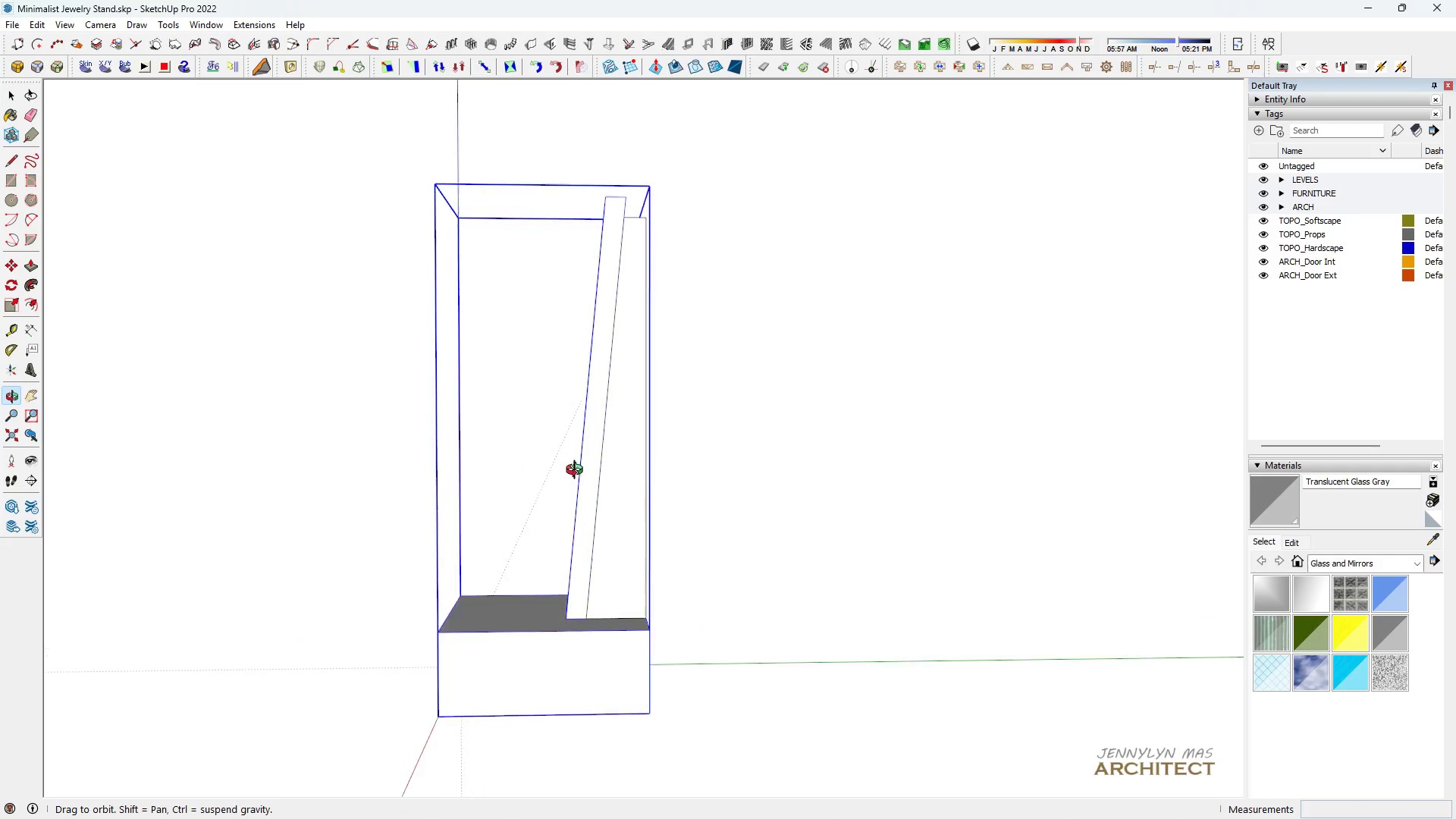 
double_click([585, 457])
 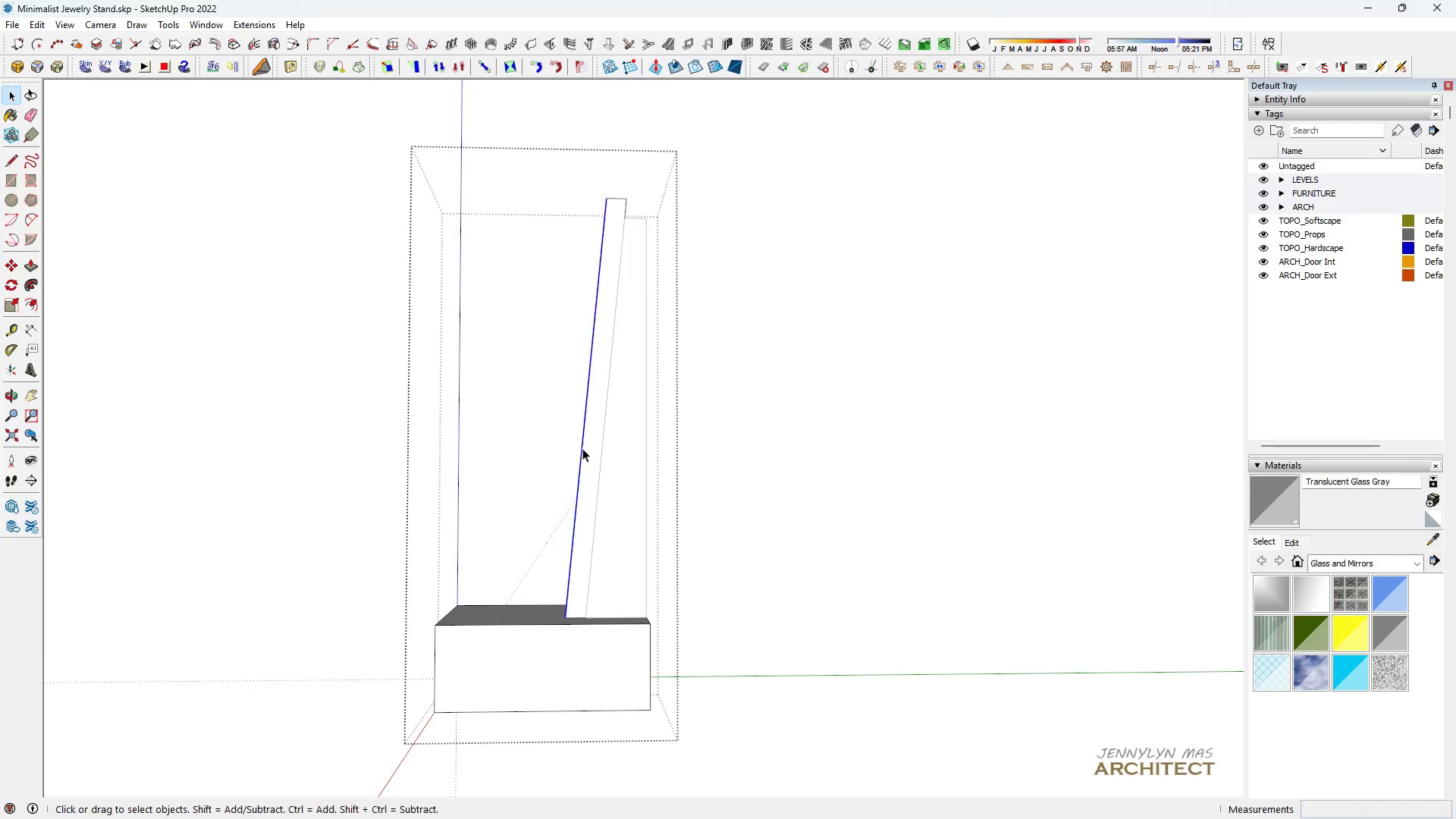 
triple_click([582, 448])
 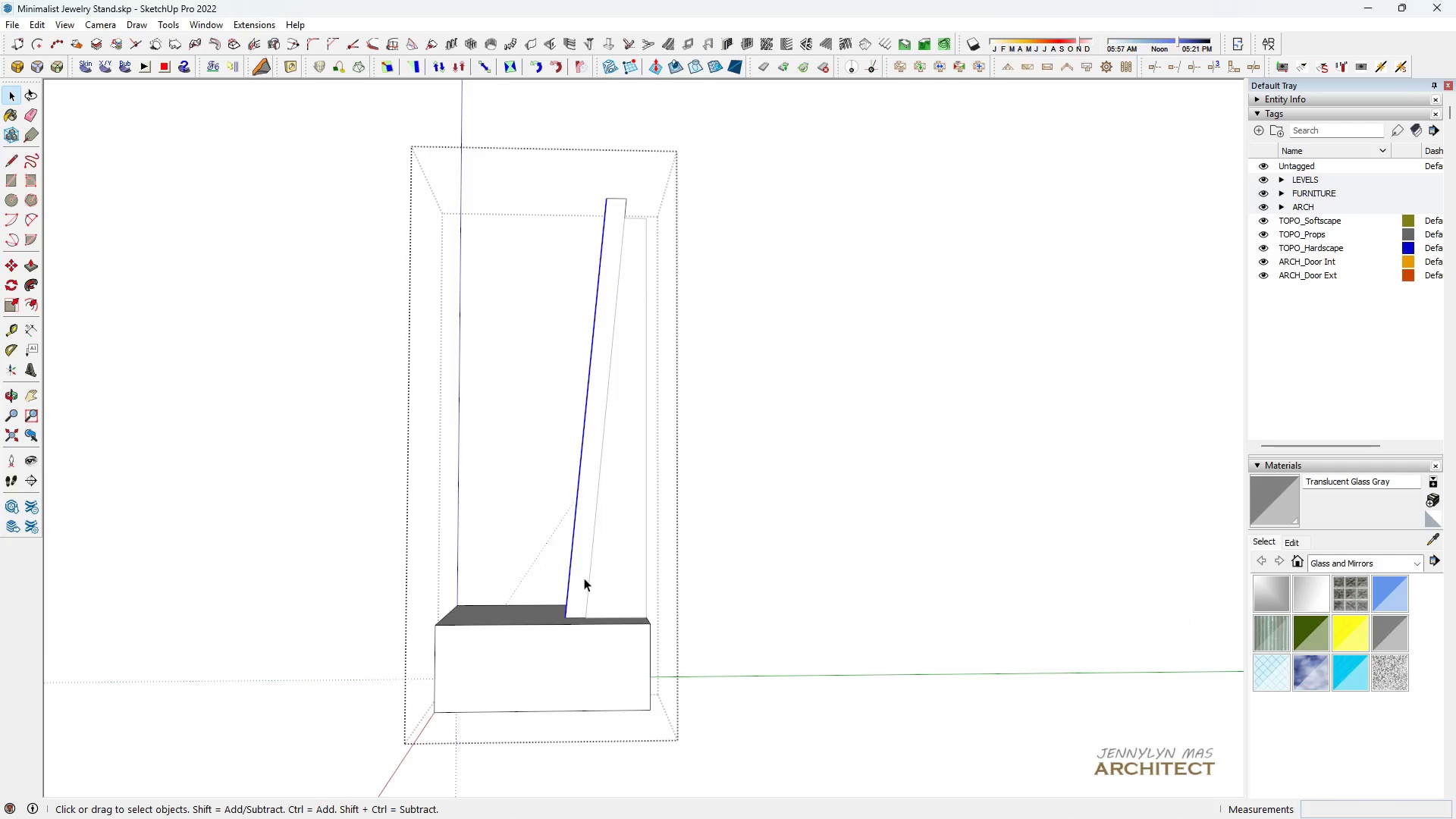 
scroll: coordinate [584, 578], scroll_direction: up, amount: 5.0
 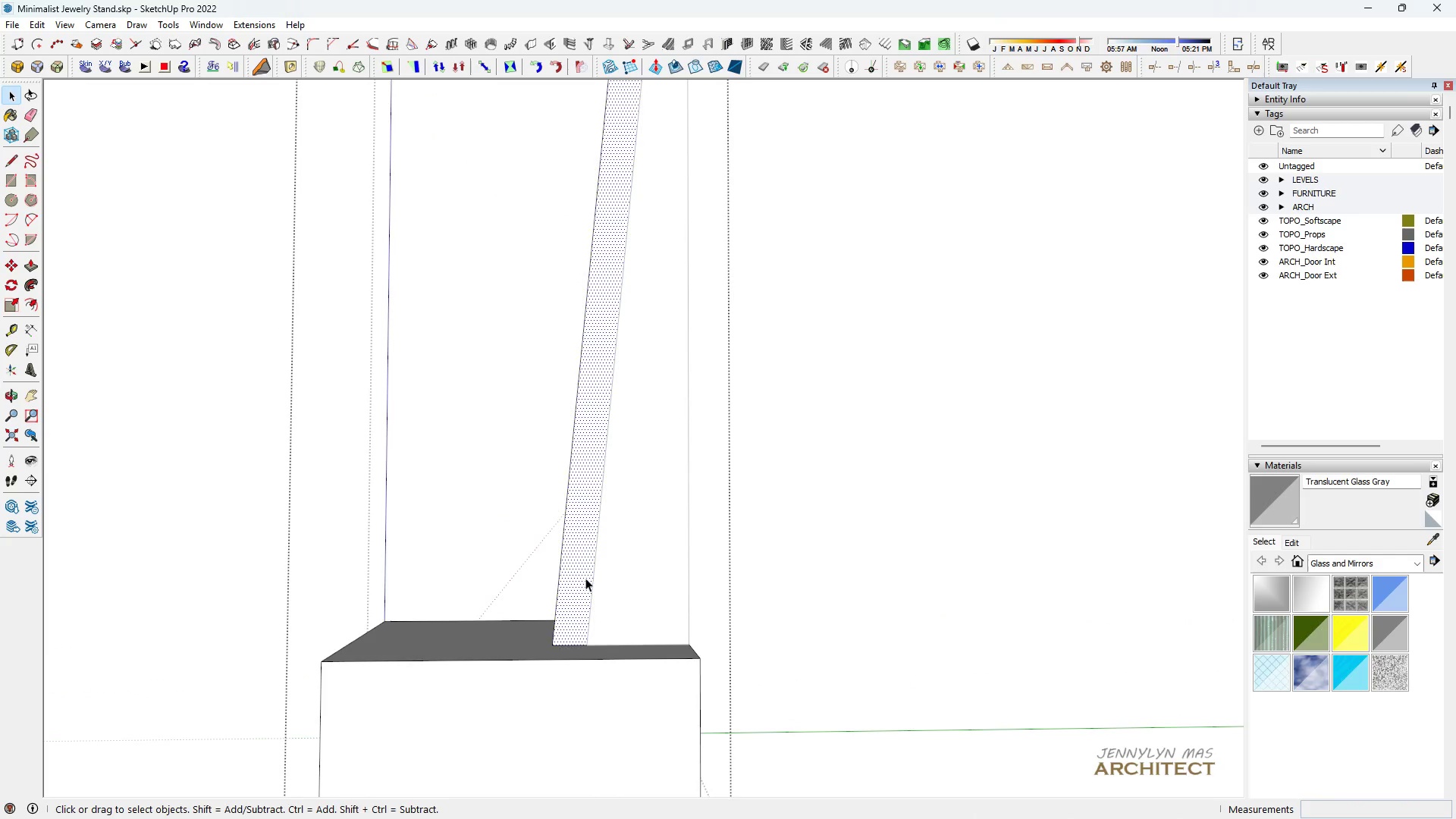 
double_click([585, 578])
 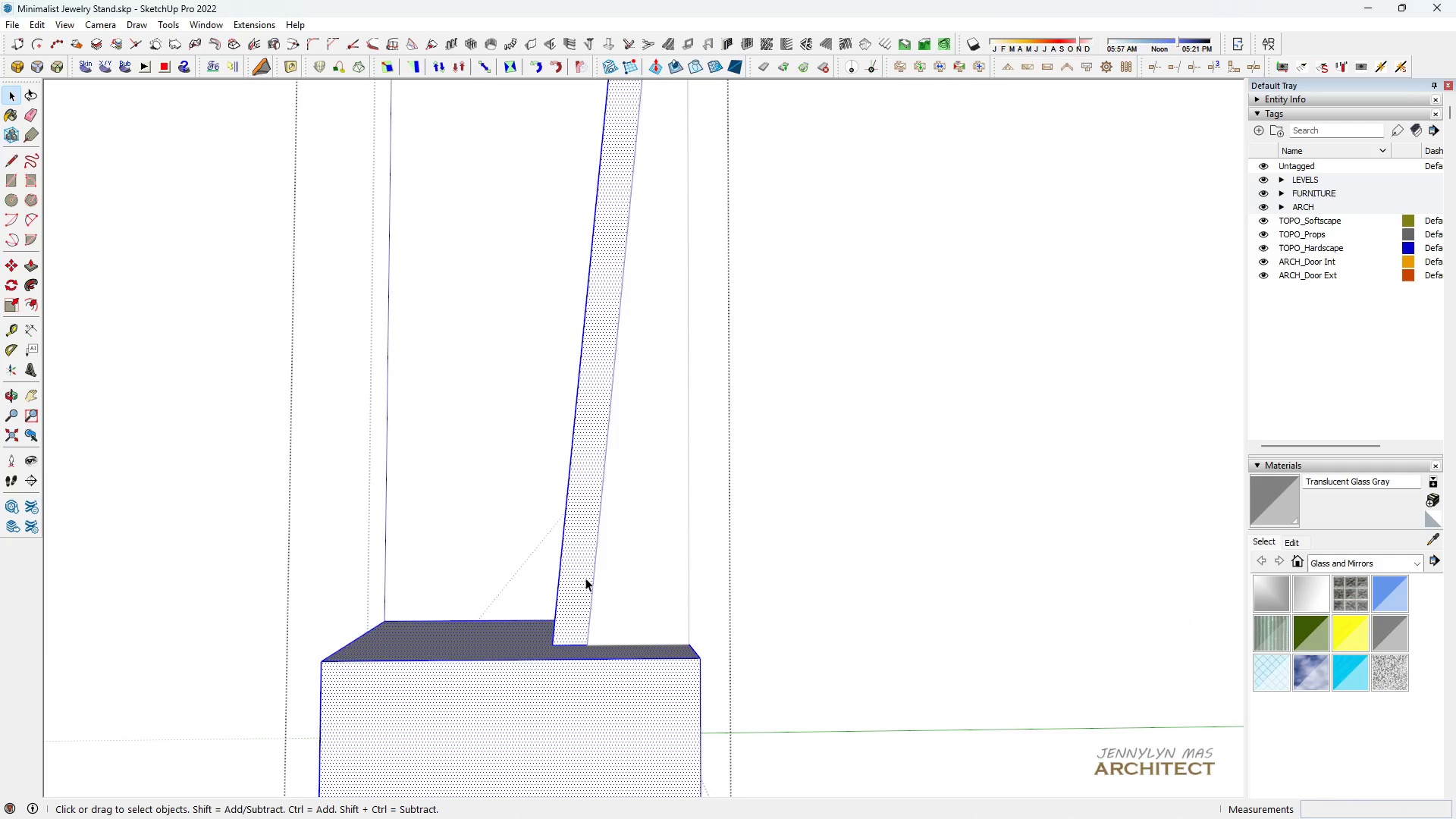 
triple_click([585, 578])
 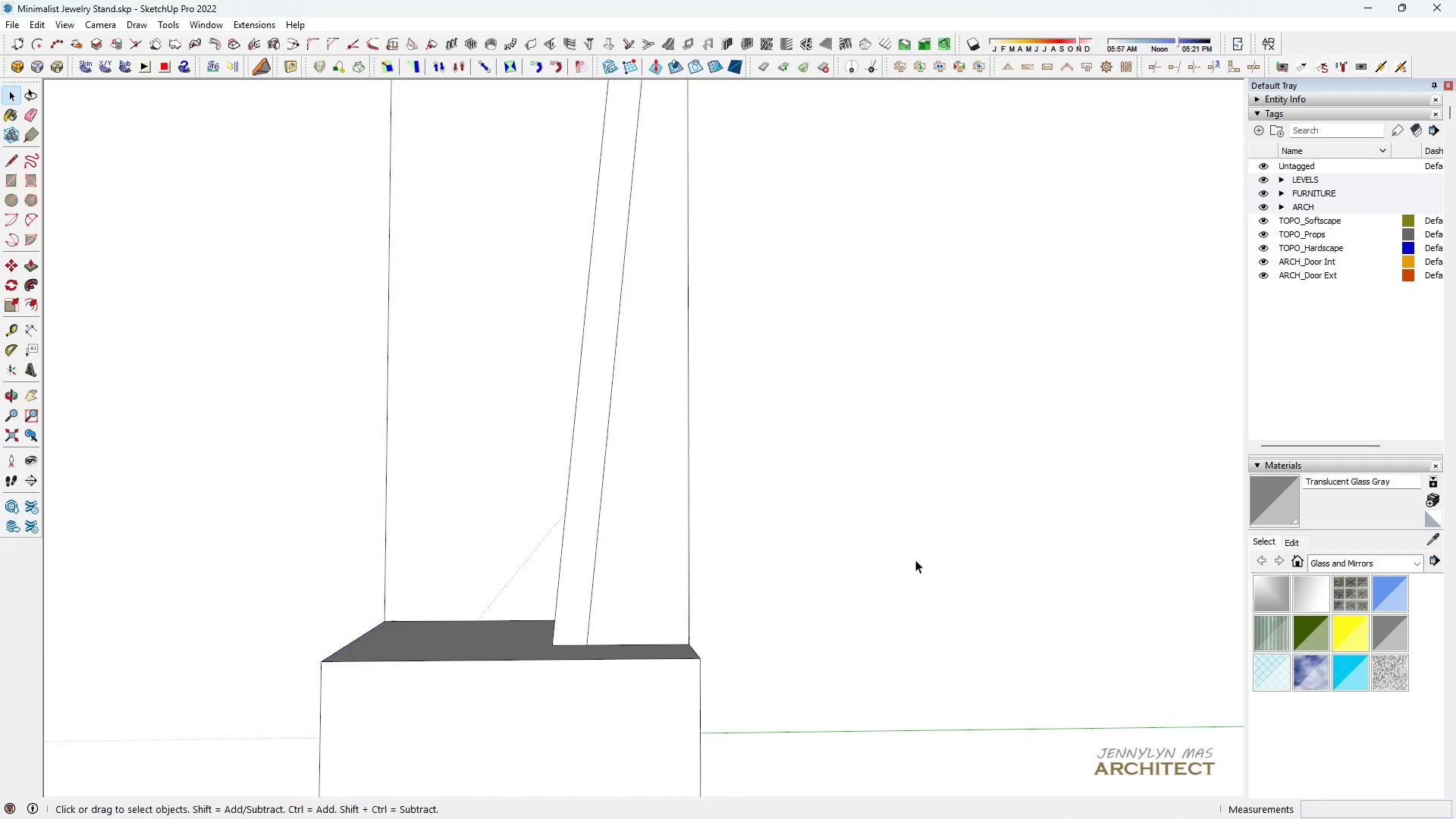 
triple_click([915, 560])
 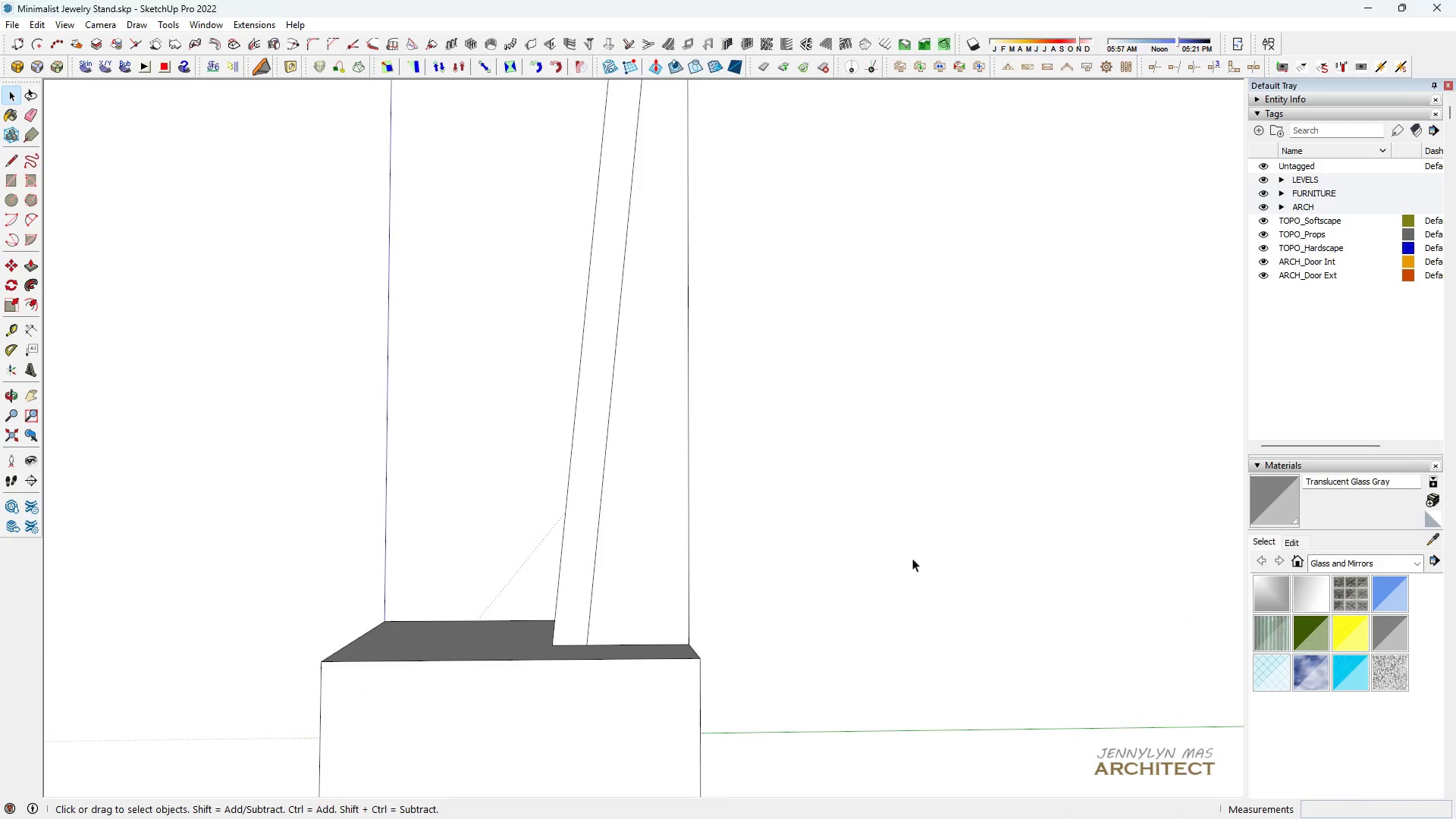 
triple_click([913, 558])
 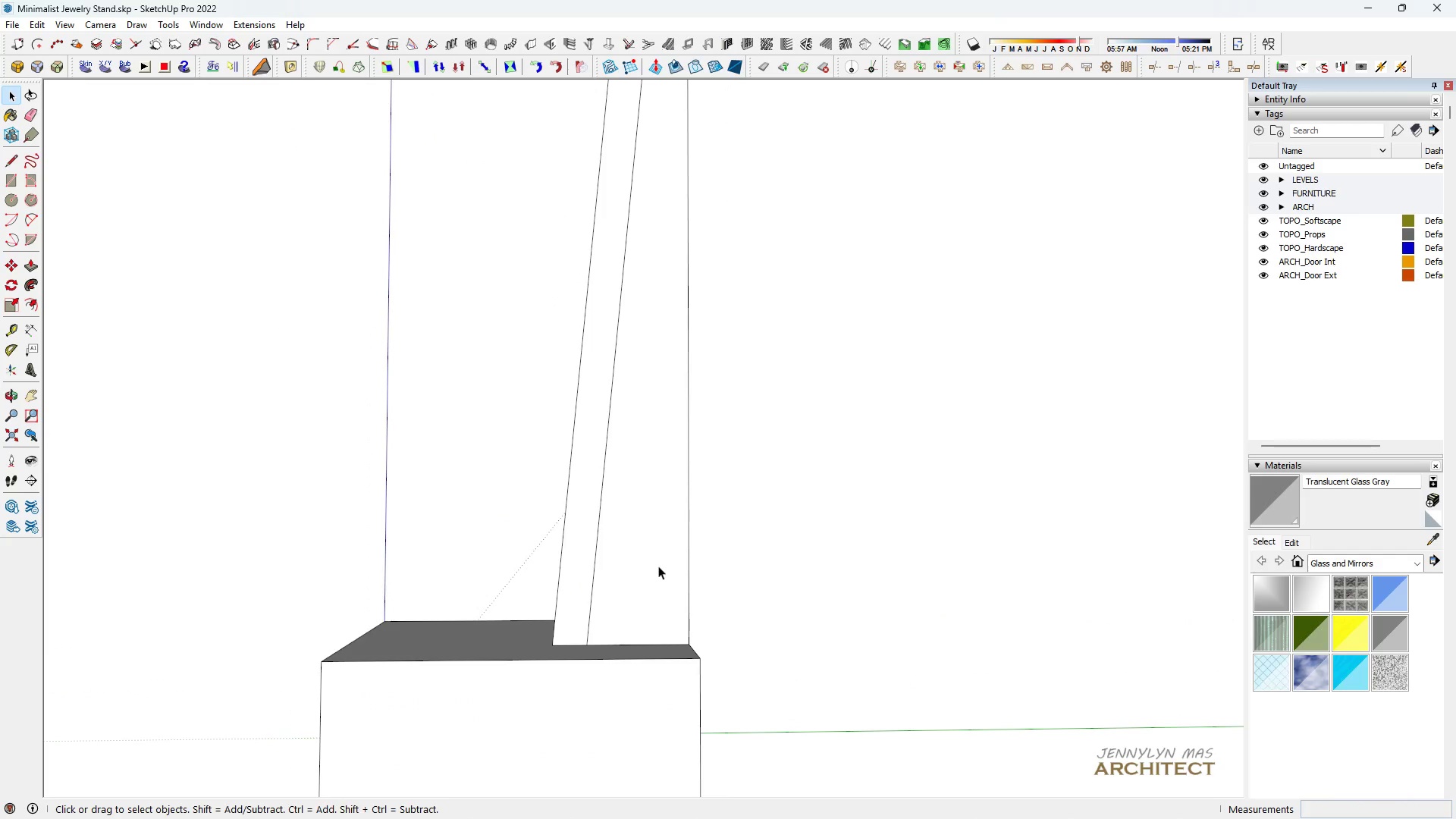 
left_click([654, 570])
 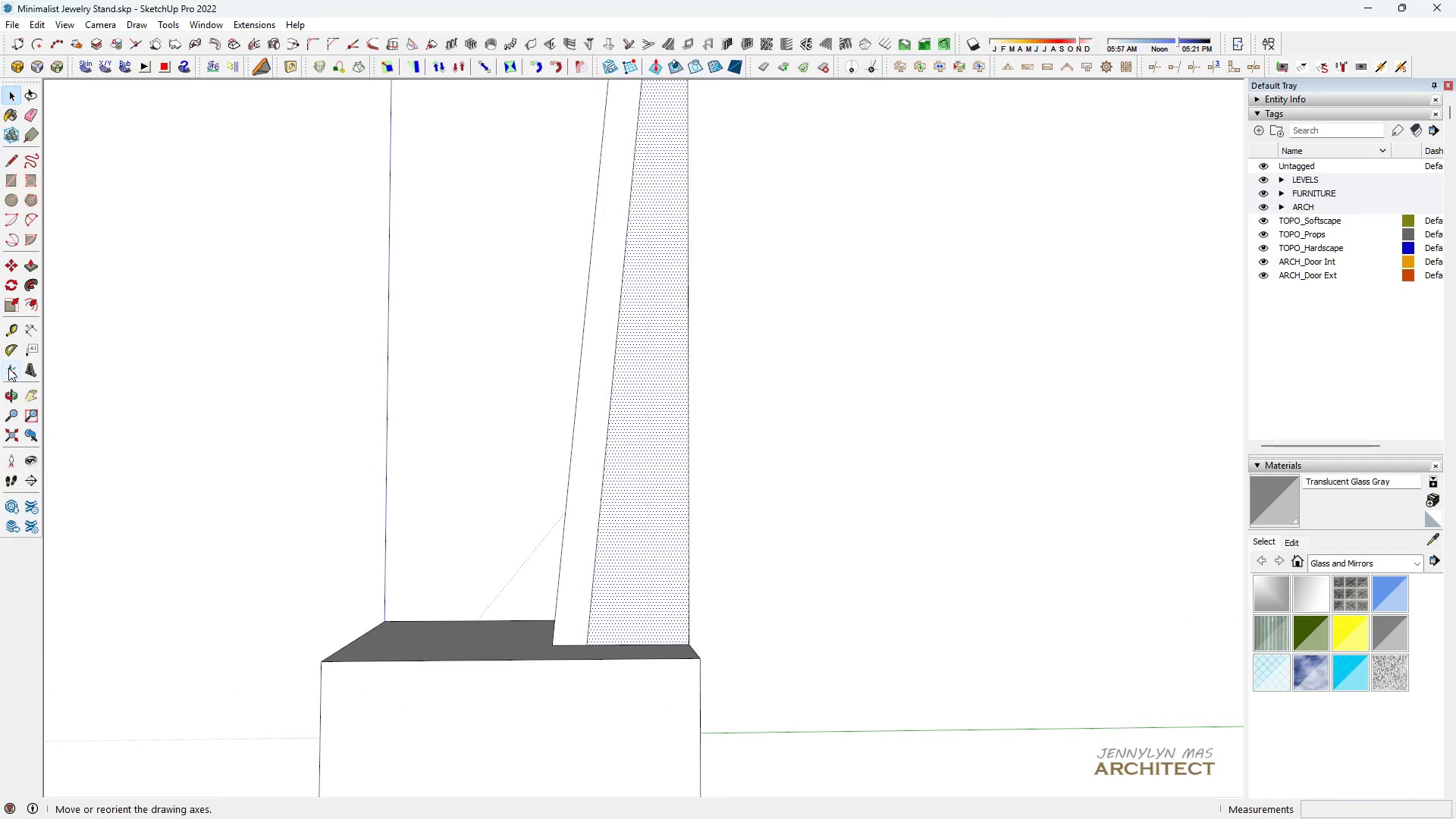 
left_click([6, 350])
 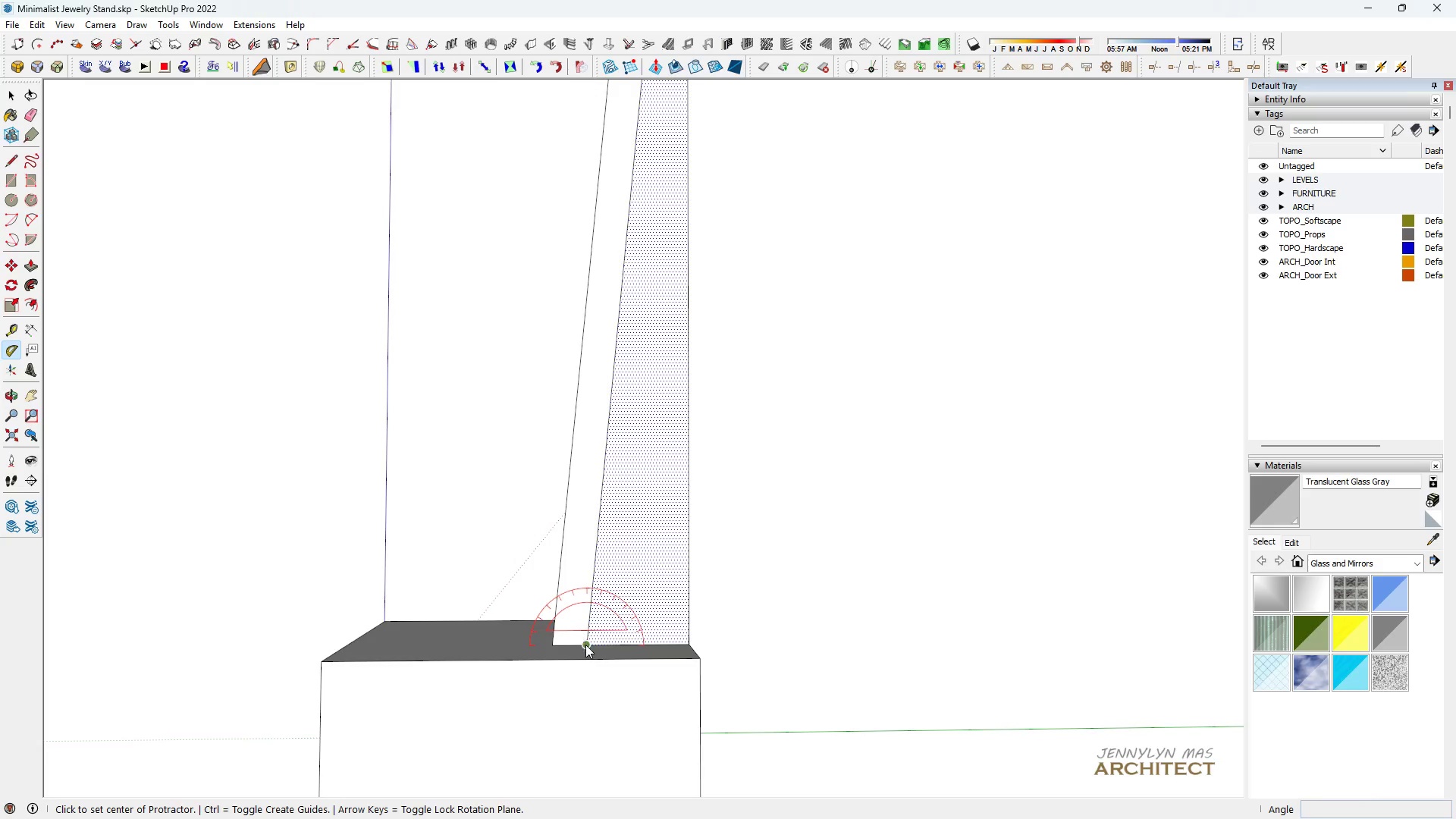 
left_click([585, 645])
 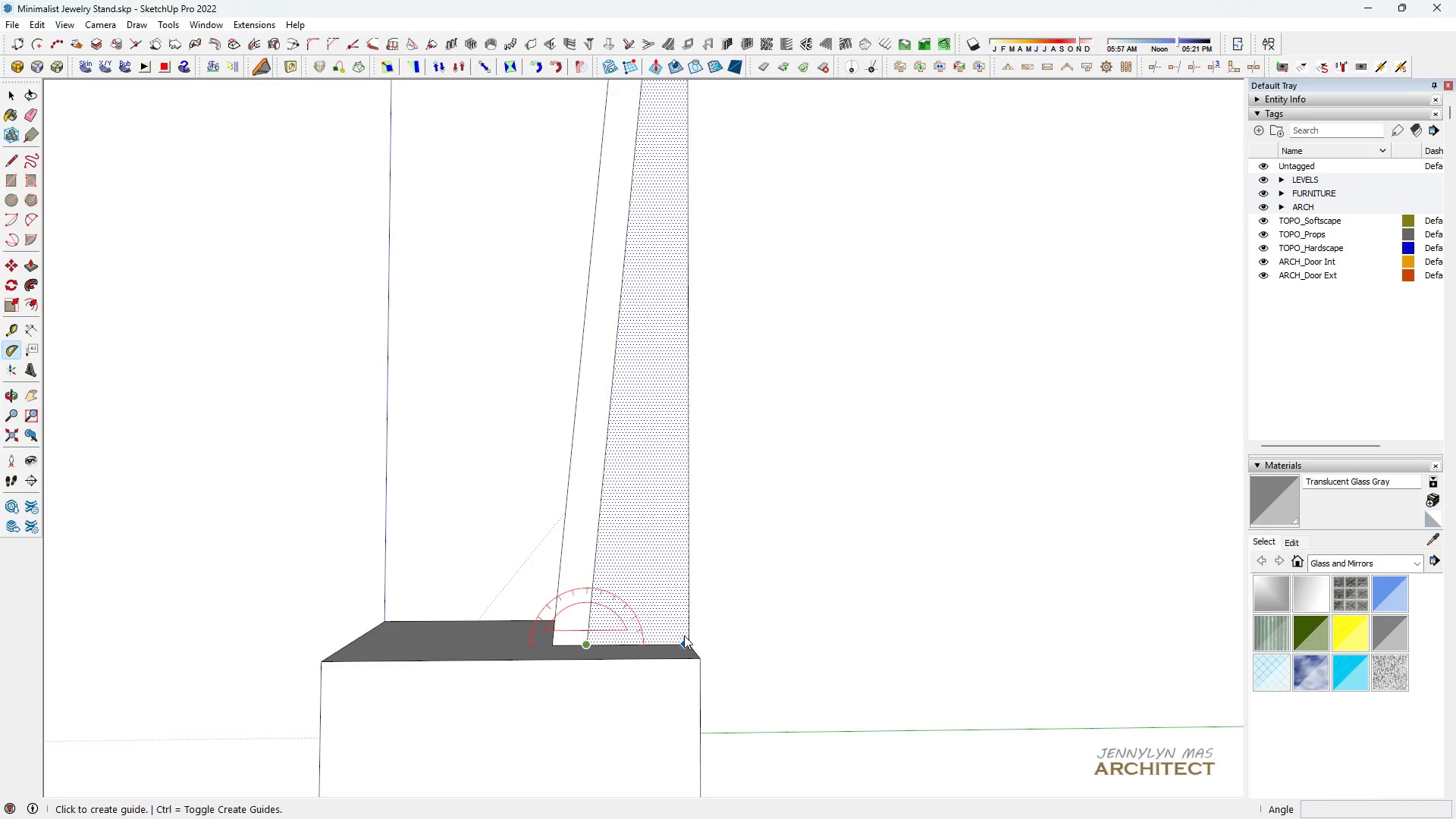 
scroll: coordinate [658, 150], scroll_direction: up, amount: 1.0
 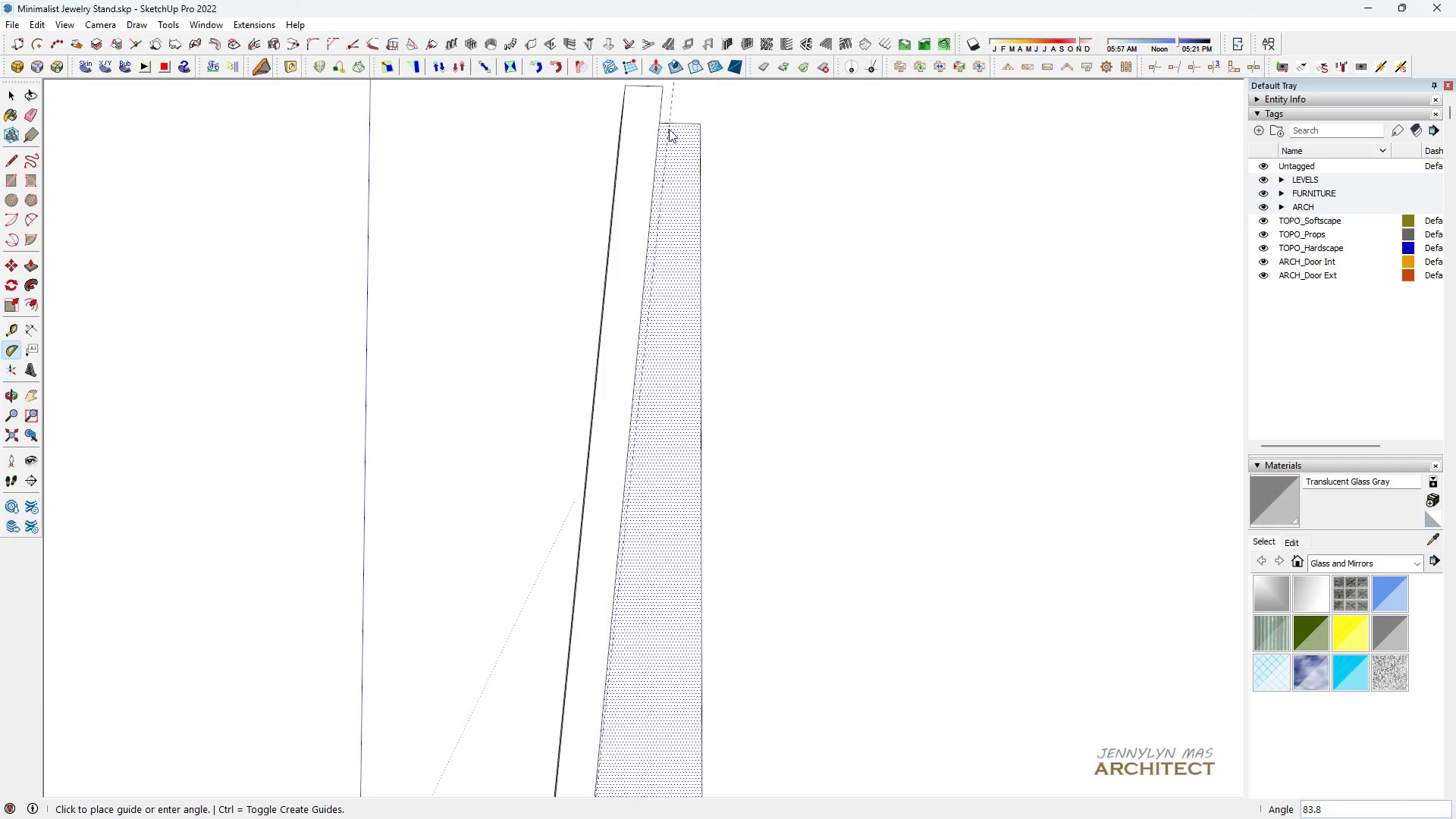 
mouse_move([688, 125])
 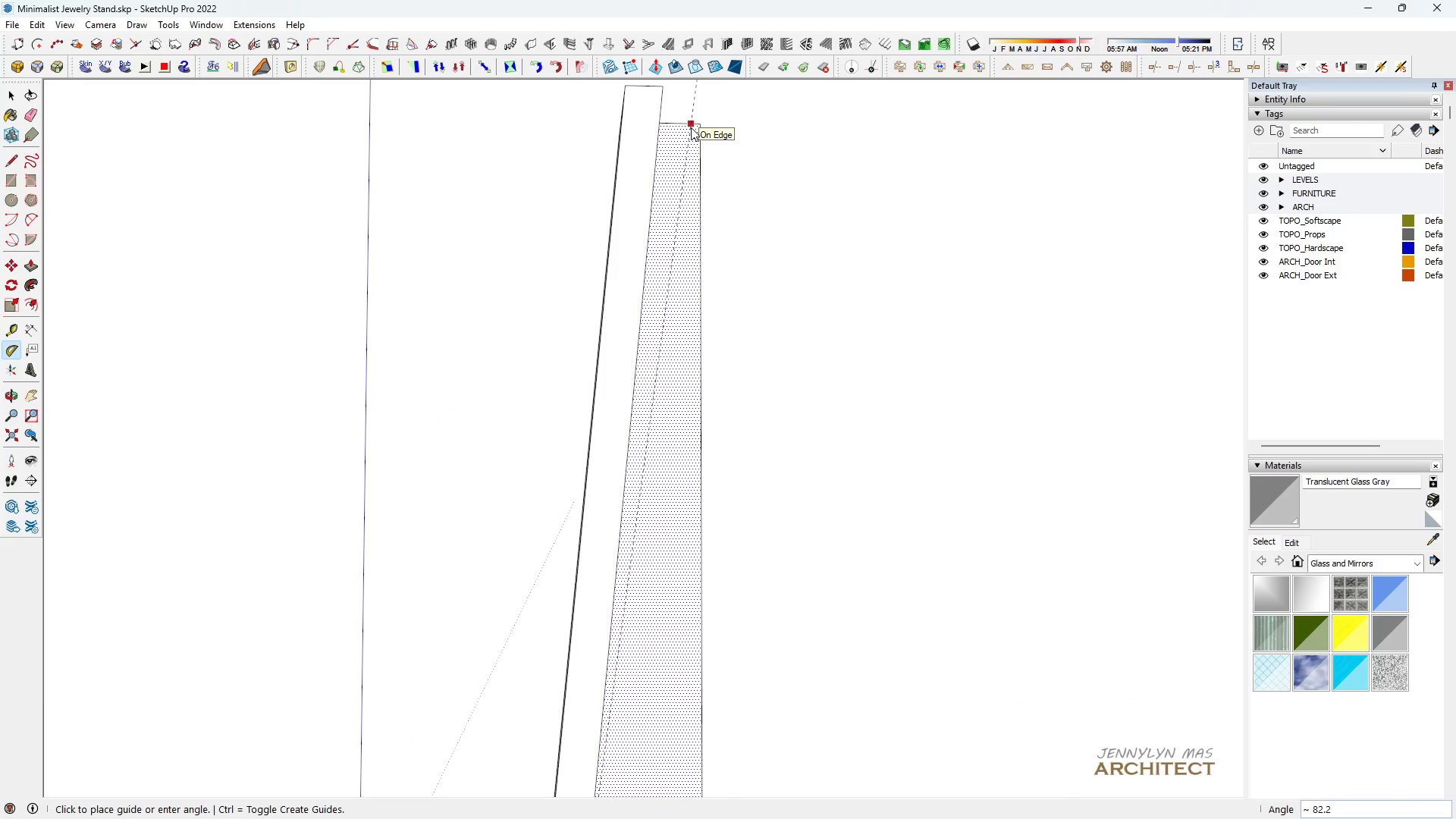 
type(80)
 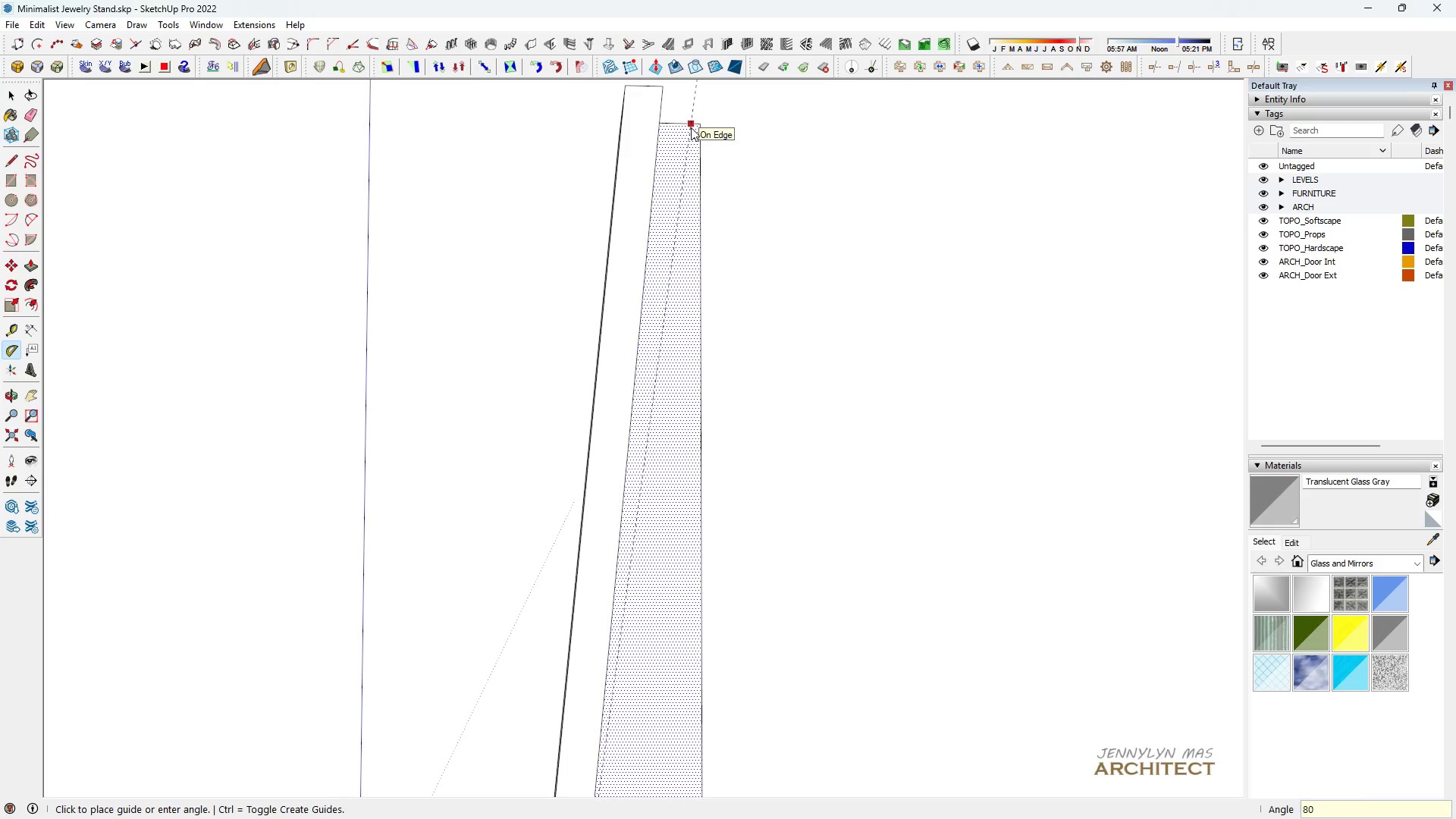 
key(Enter)
 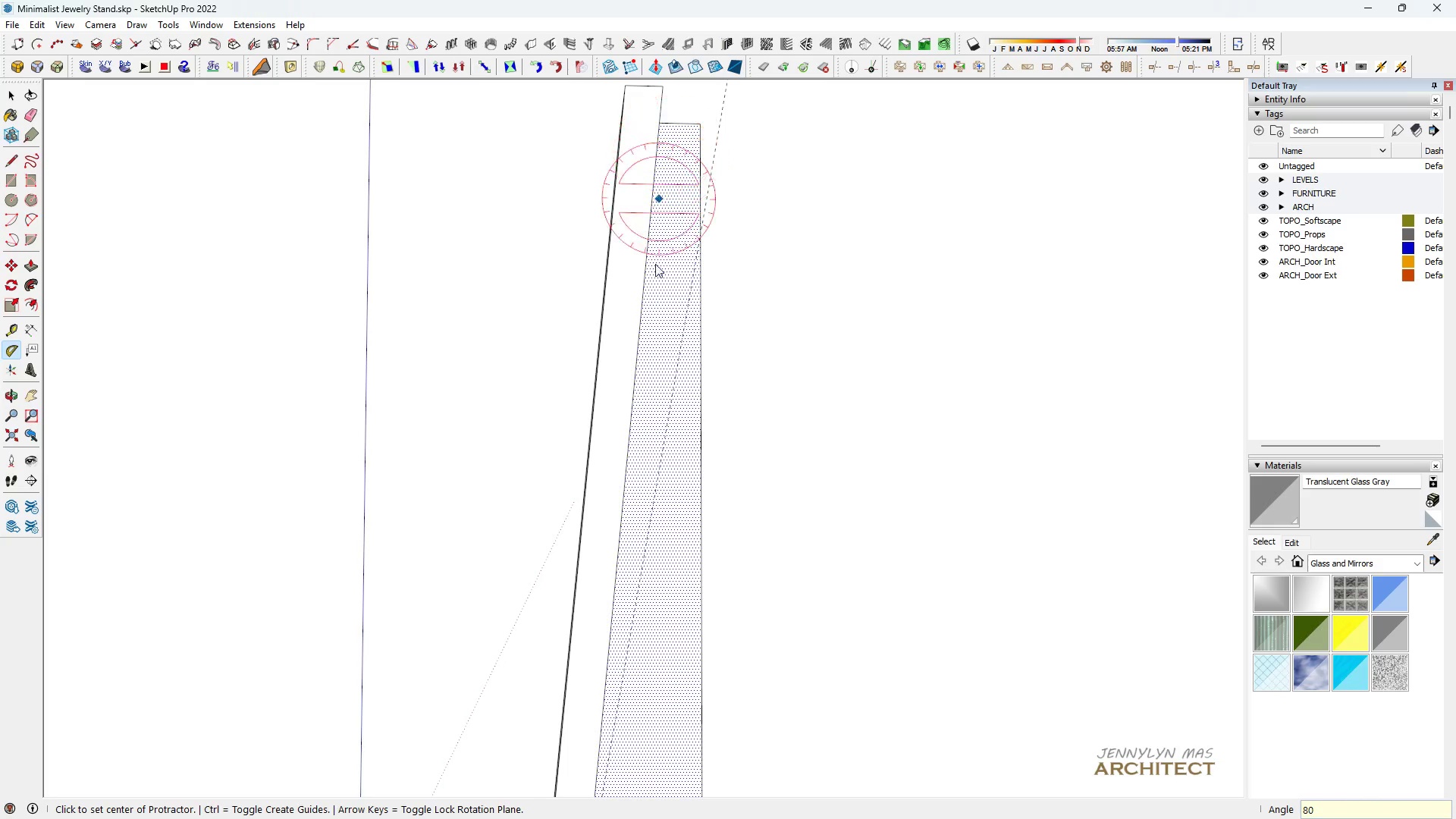 
key(Control+ControlLeft)
 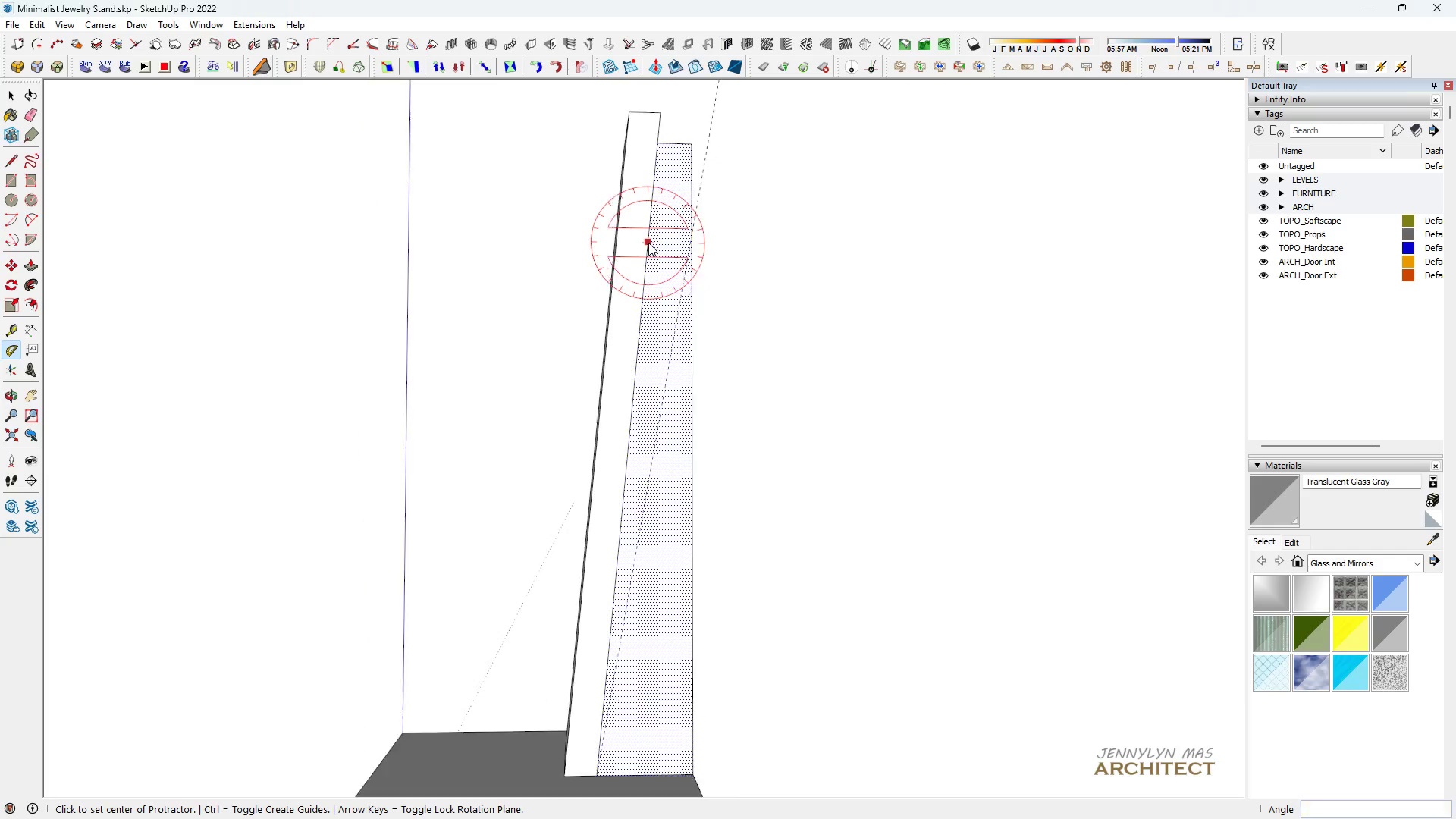 
scroll: coordinate [648, 243], scroll_direction: down, amount: 5.0
 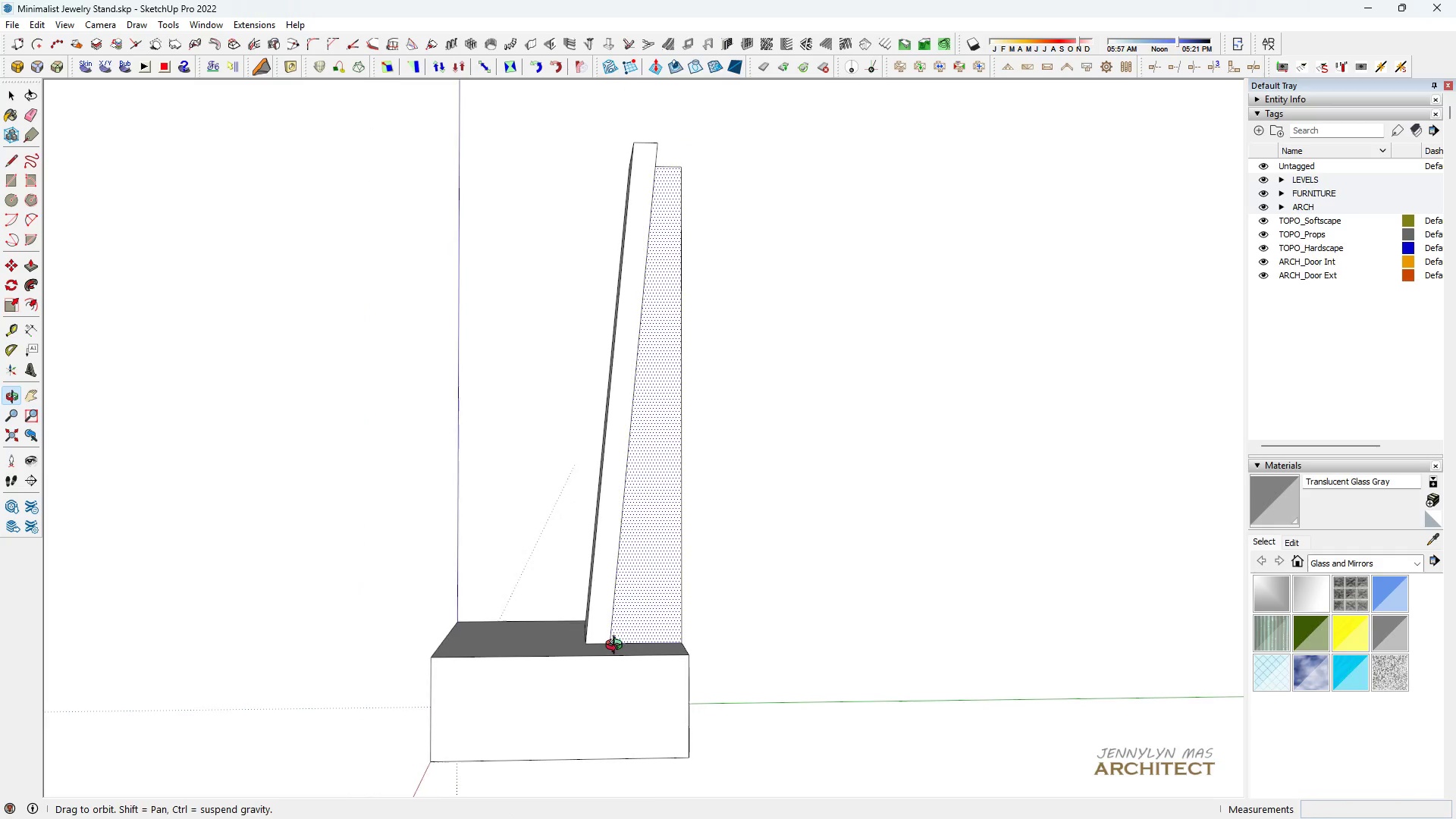 
key(Control+Z)
 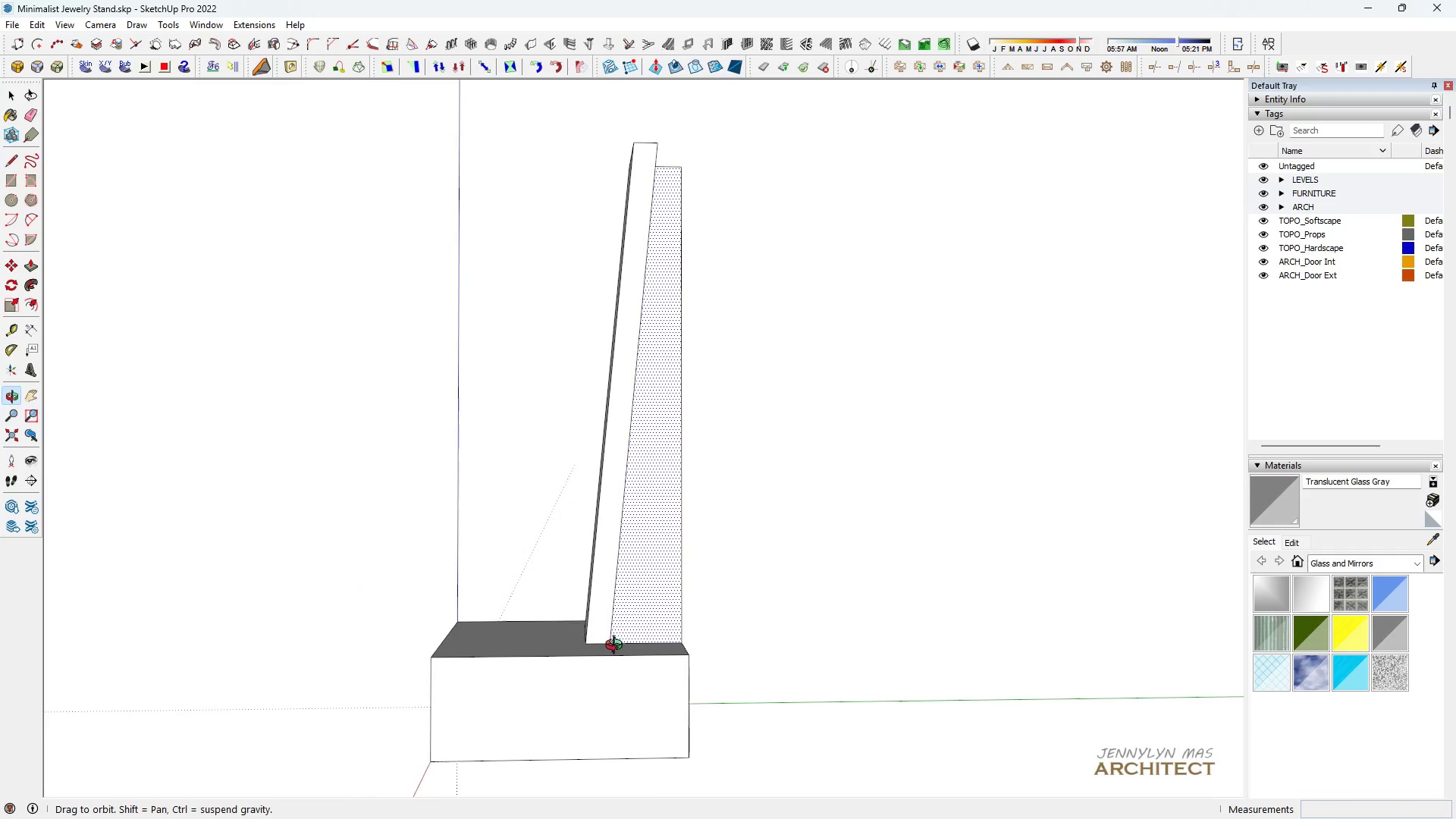 
scroll: coordinate [619, 648], scroll_direction: up, amount: 5.0
 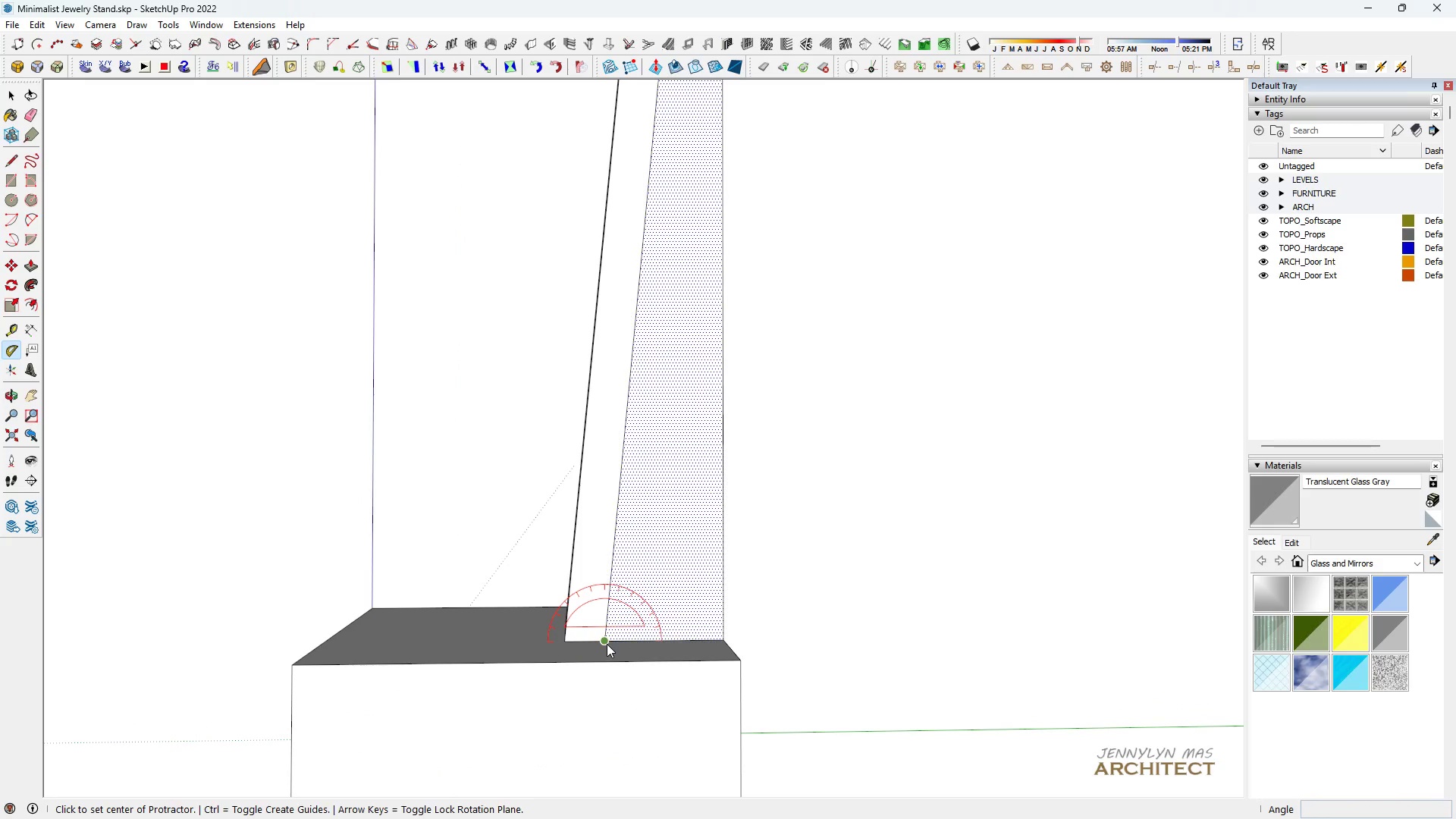 
left_click([607, 644])
 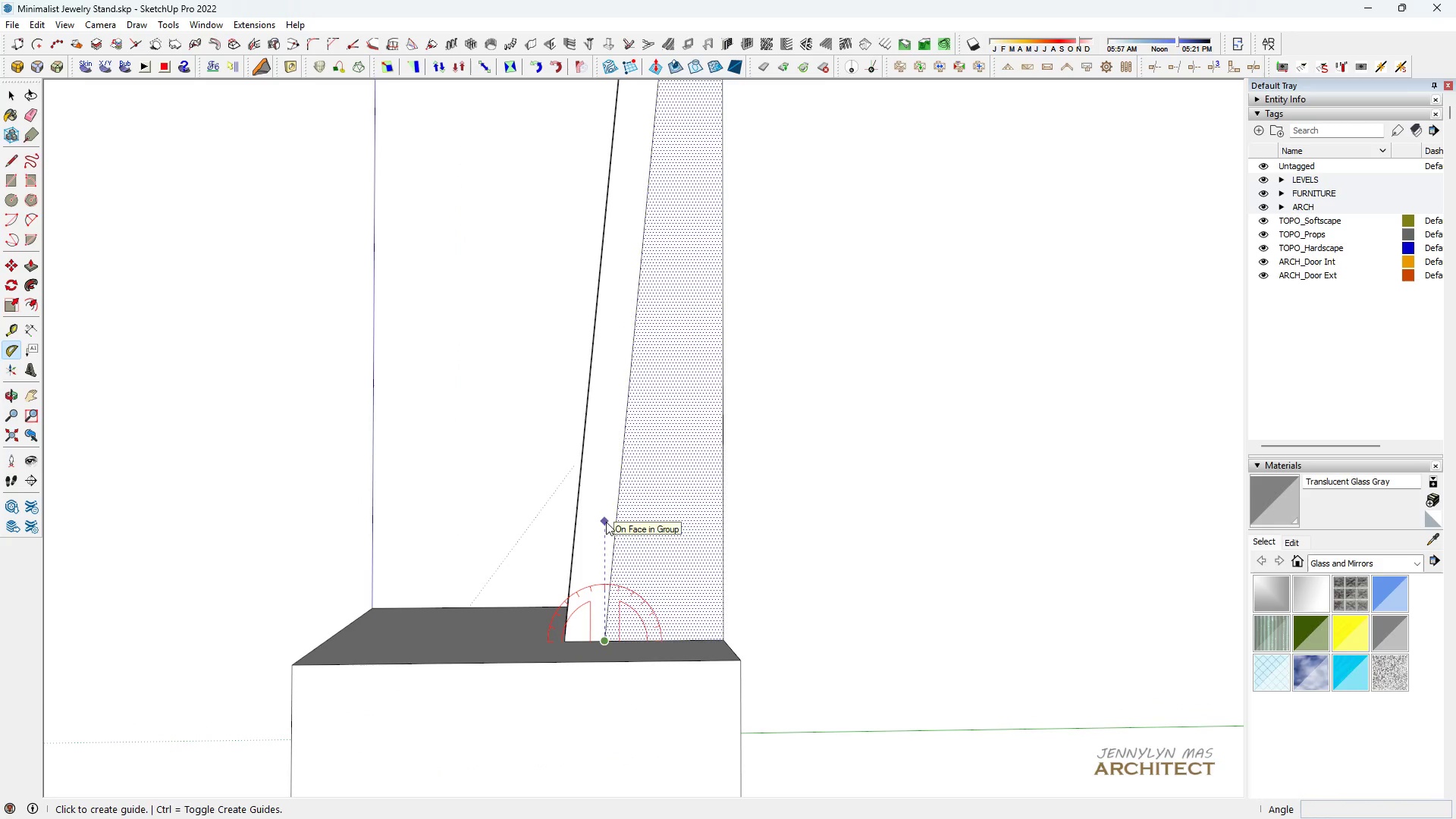 
left_click([606, 522])
 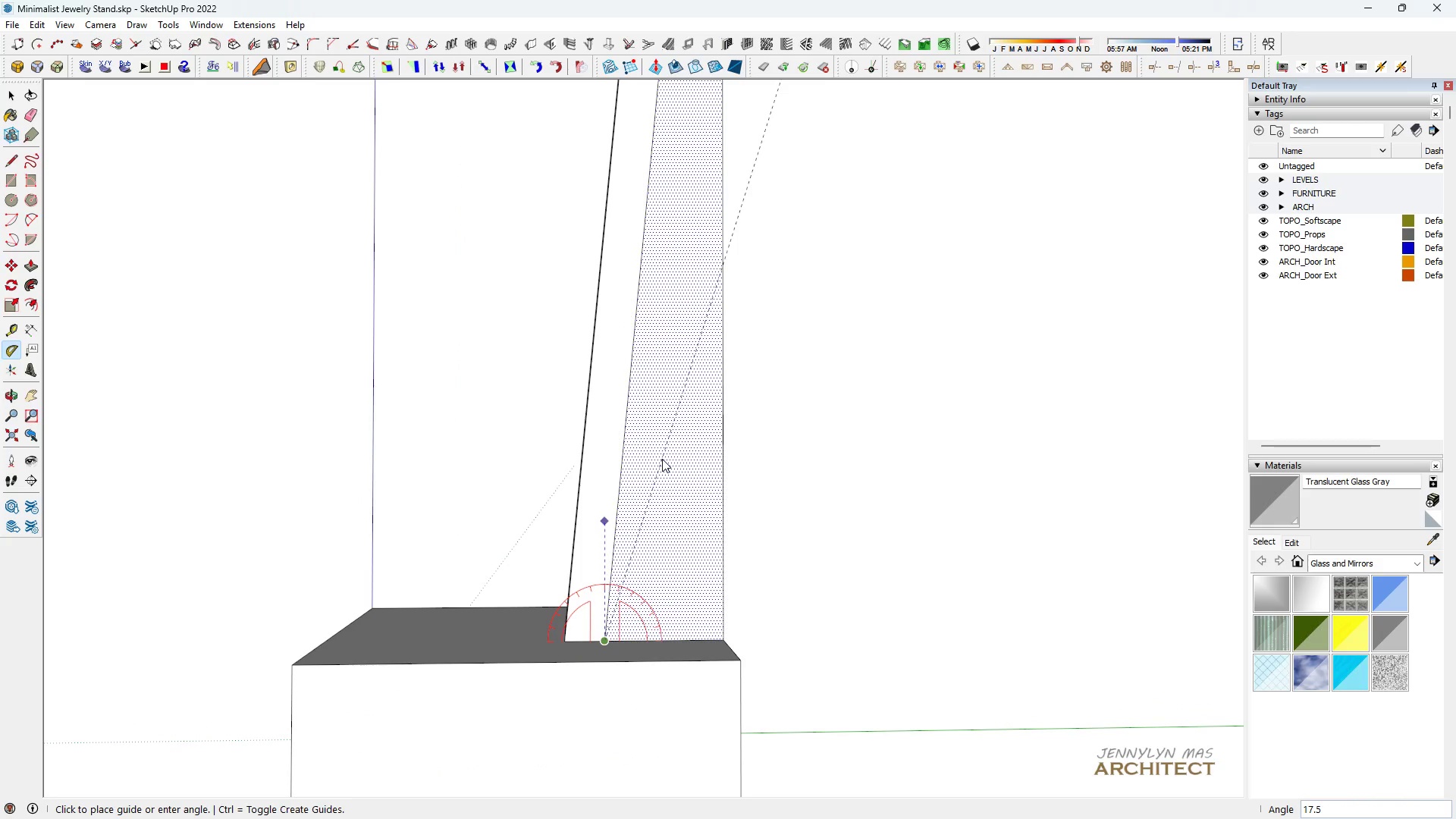 
type(75)
 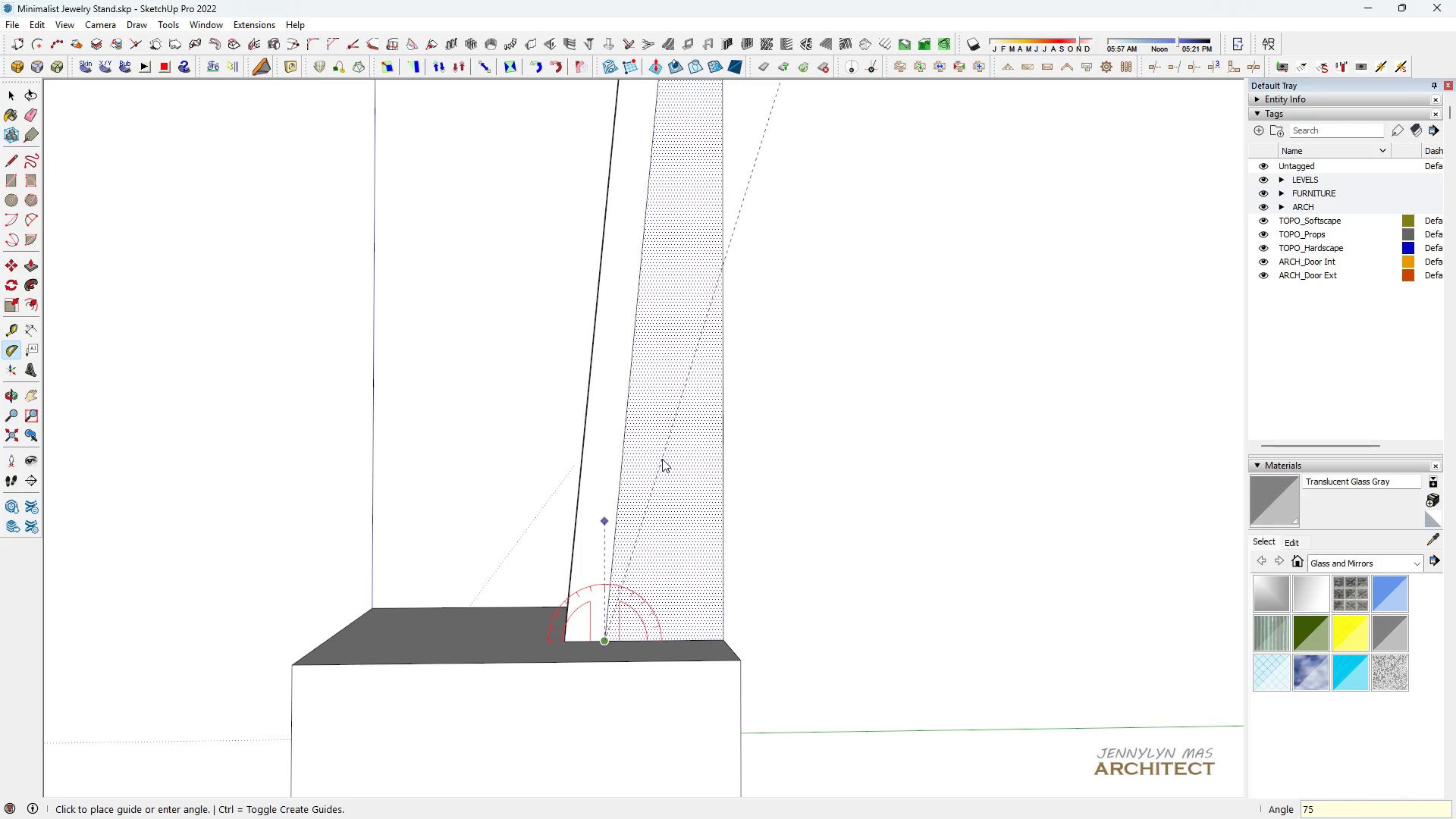 
key(Enter)
 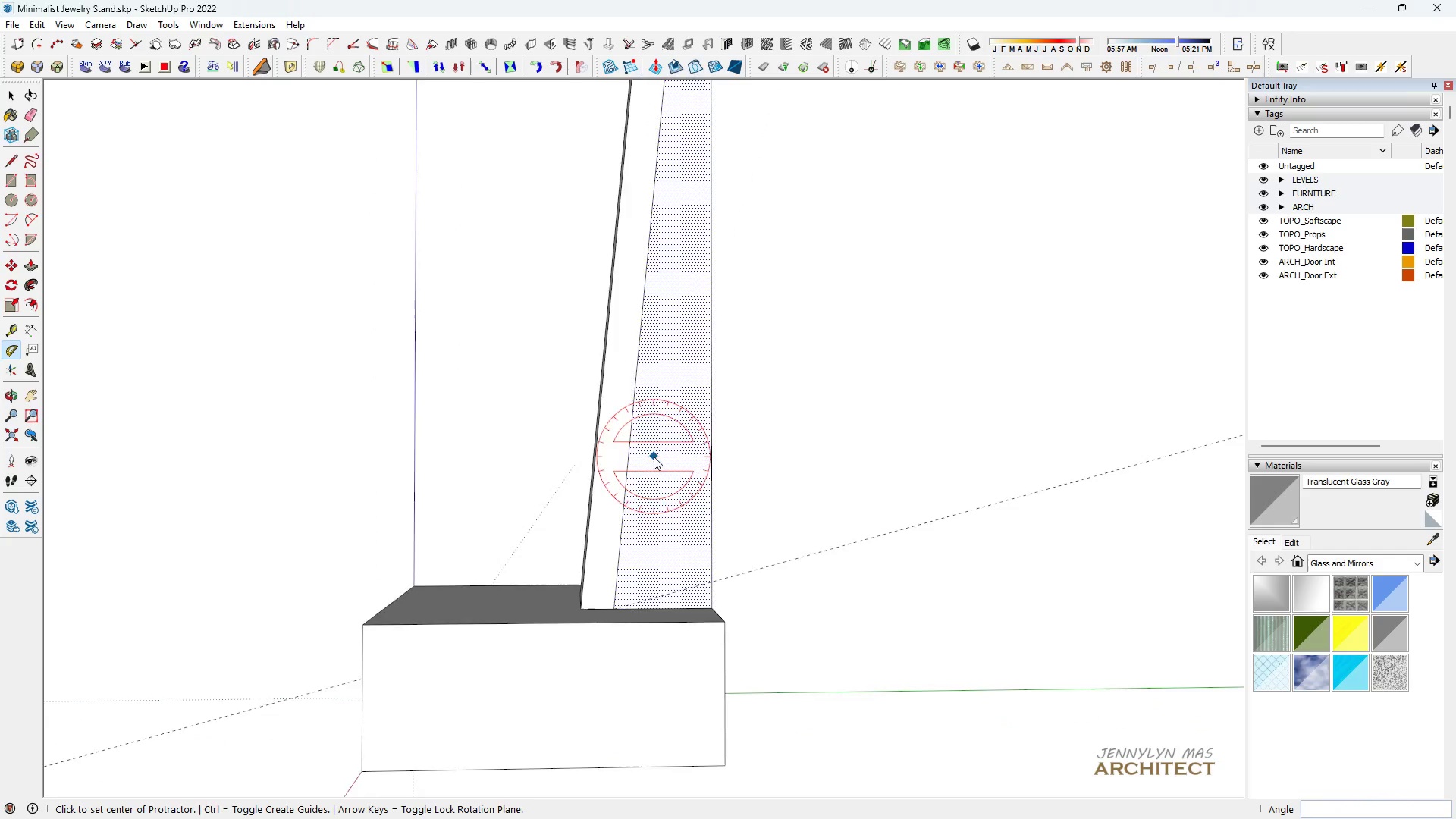 
scroll: coordinate [644, 438], scroll_direction: down, amount: 7.0
 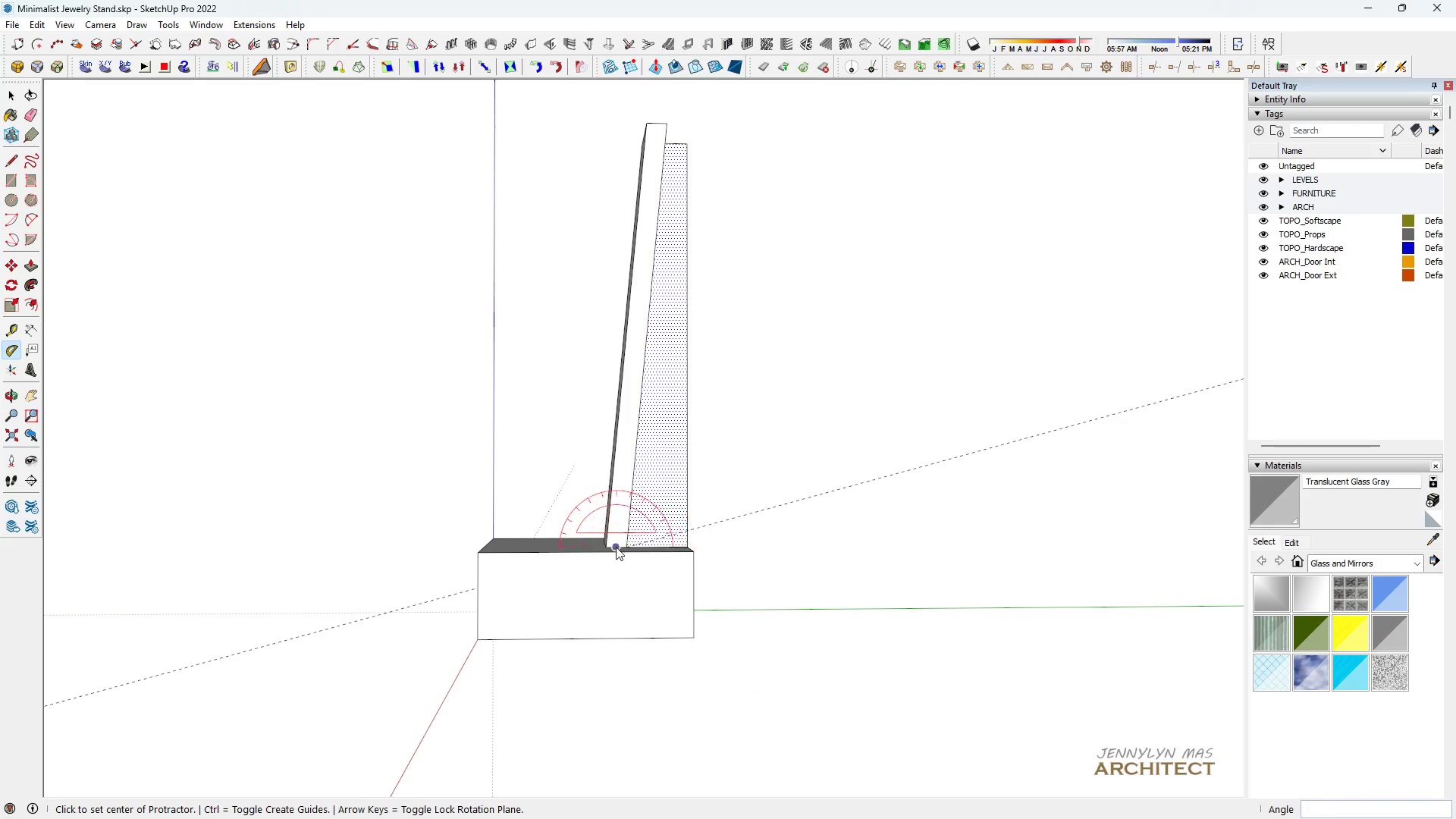 
scroll: coordinate [616, 547], scroll_direction: up, amount: 2.0
 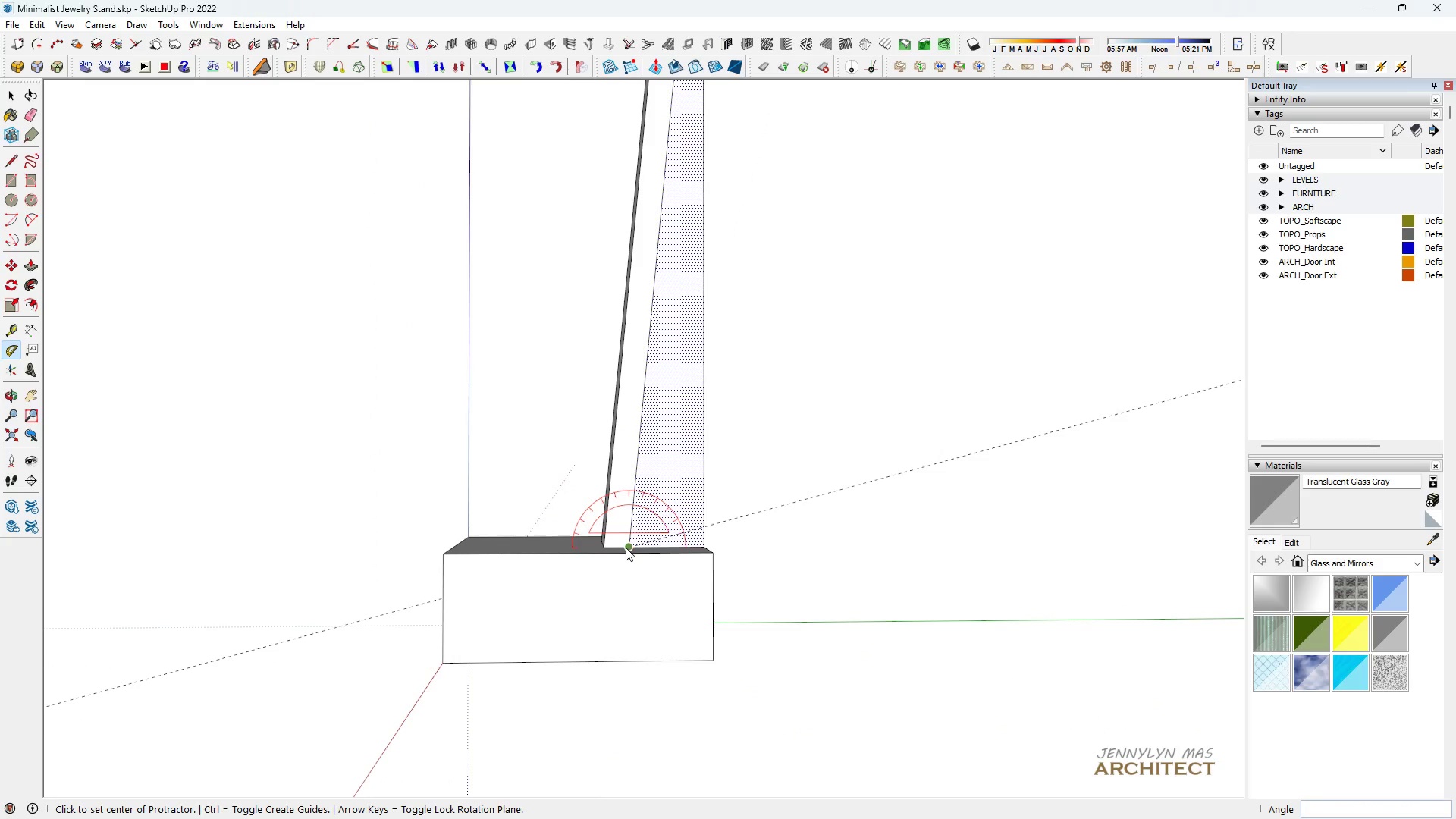 
key(Control+ControlLeft)
 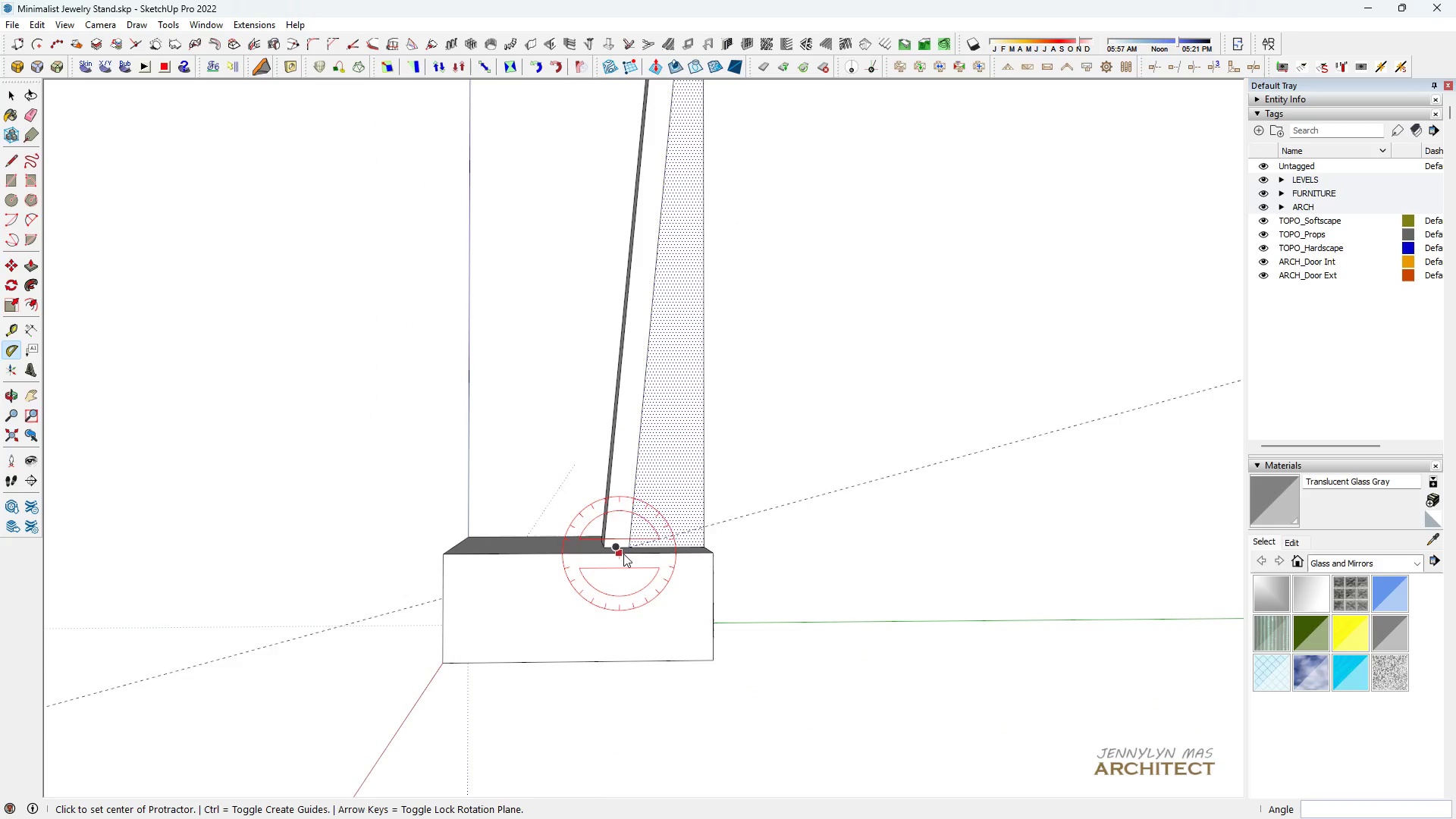 
key(Control+Z)
 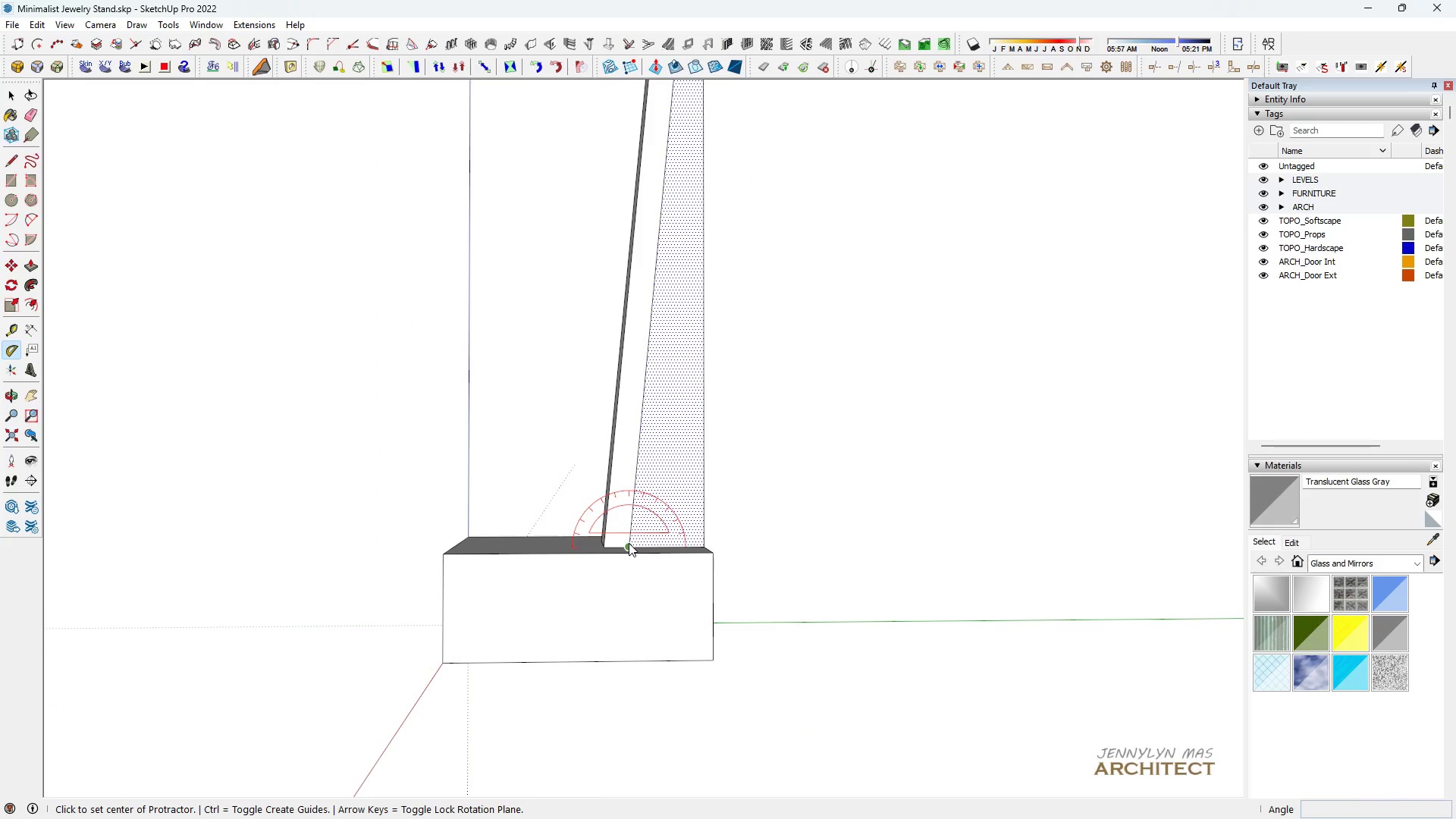 
left_click([629, 543])
 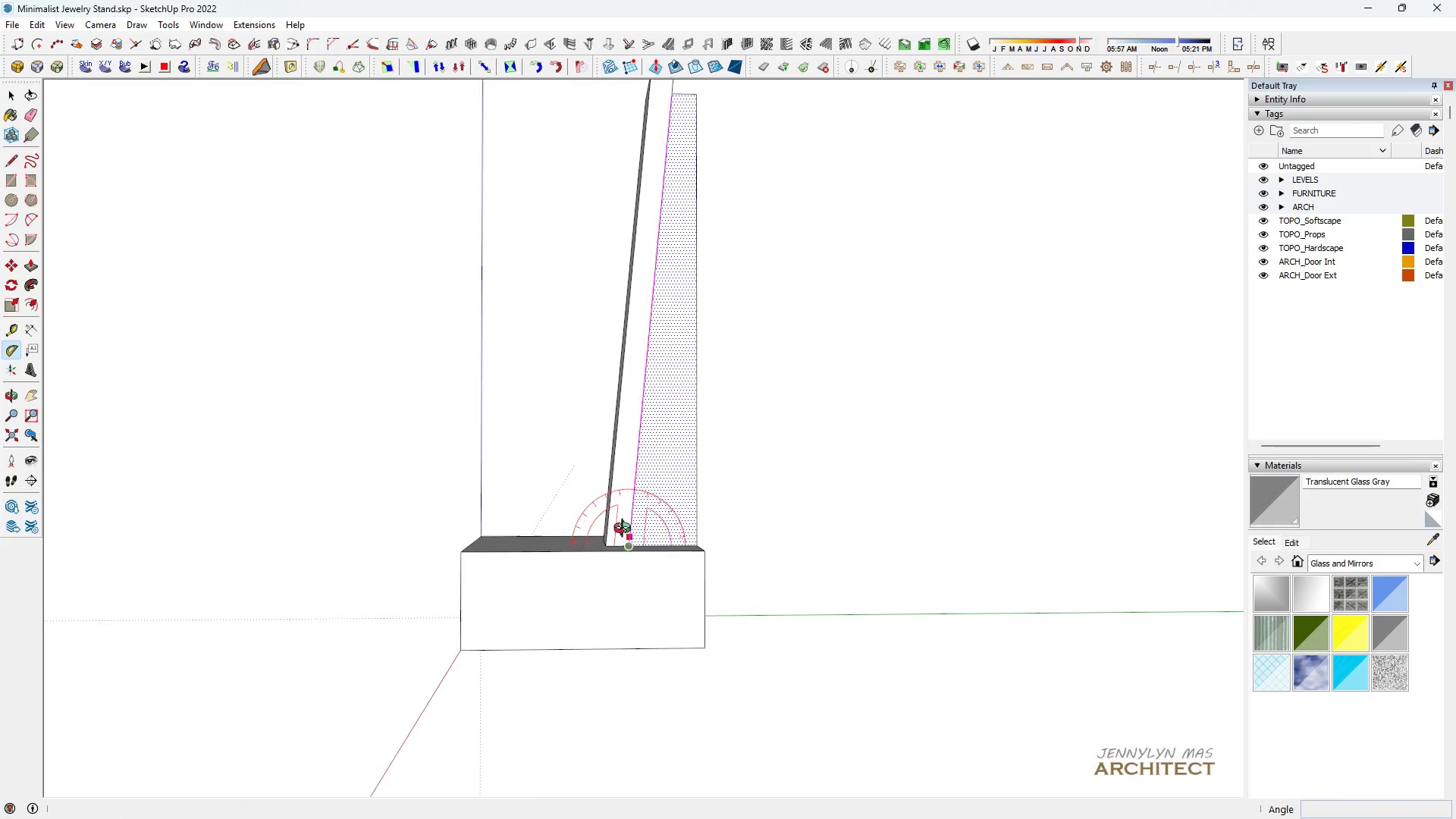 
scroll: coordinate [629, 250], scroll_direction: down, amount: 1.0
 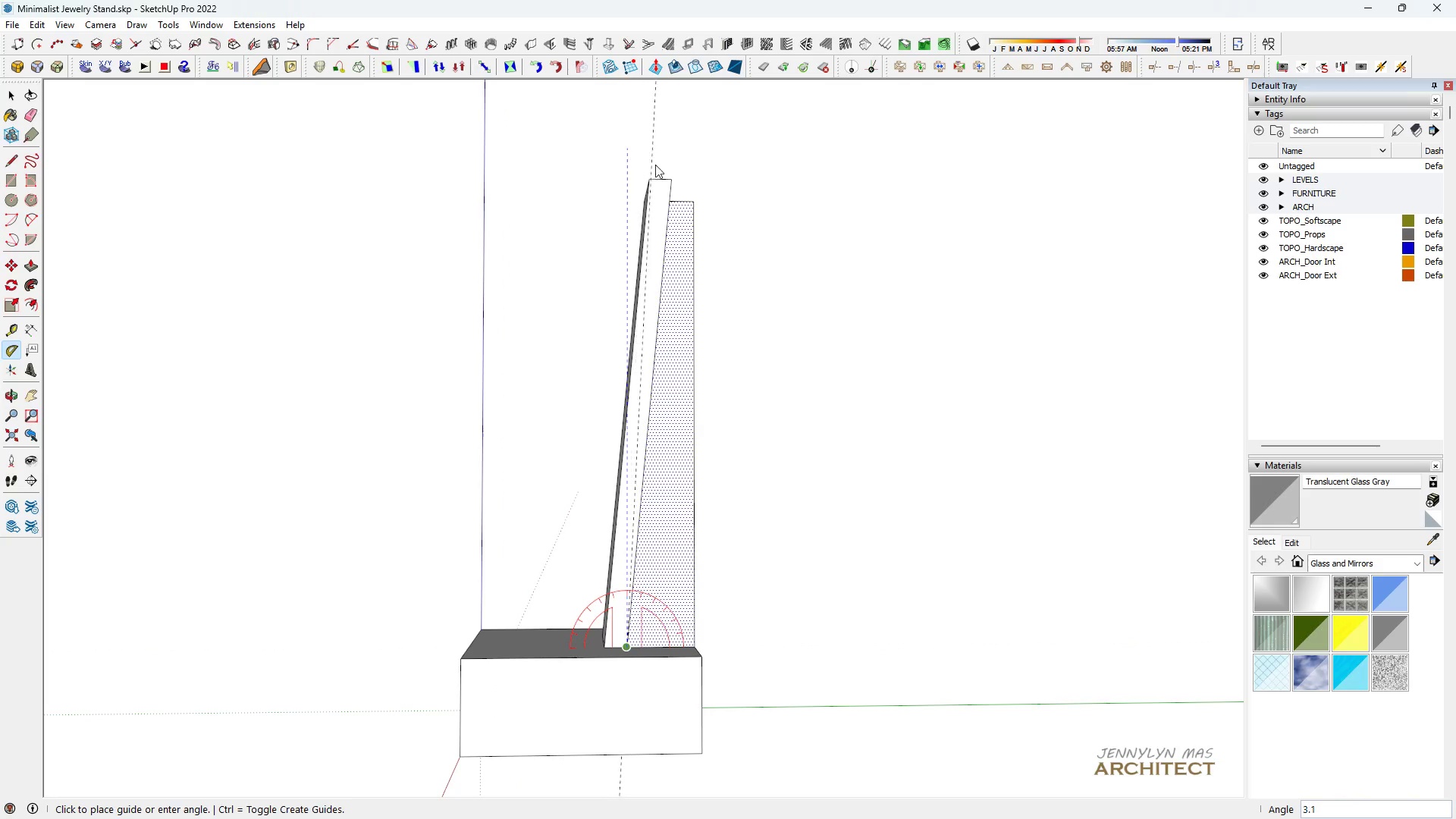 
scroll: coordinate [670, 203], scroll_direction: up, amount: 13.0
 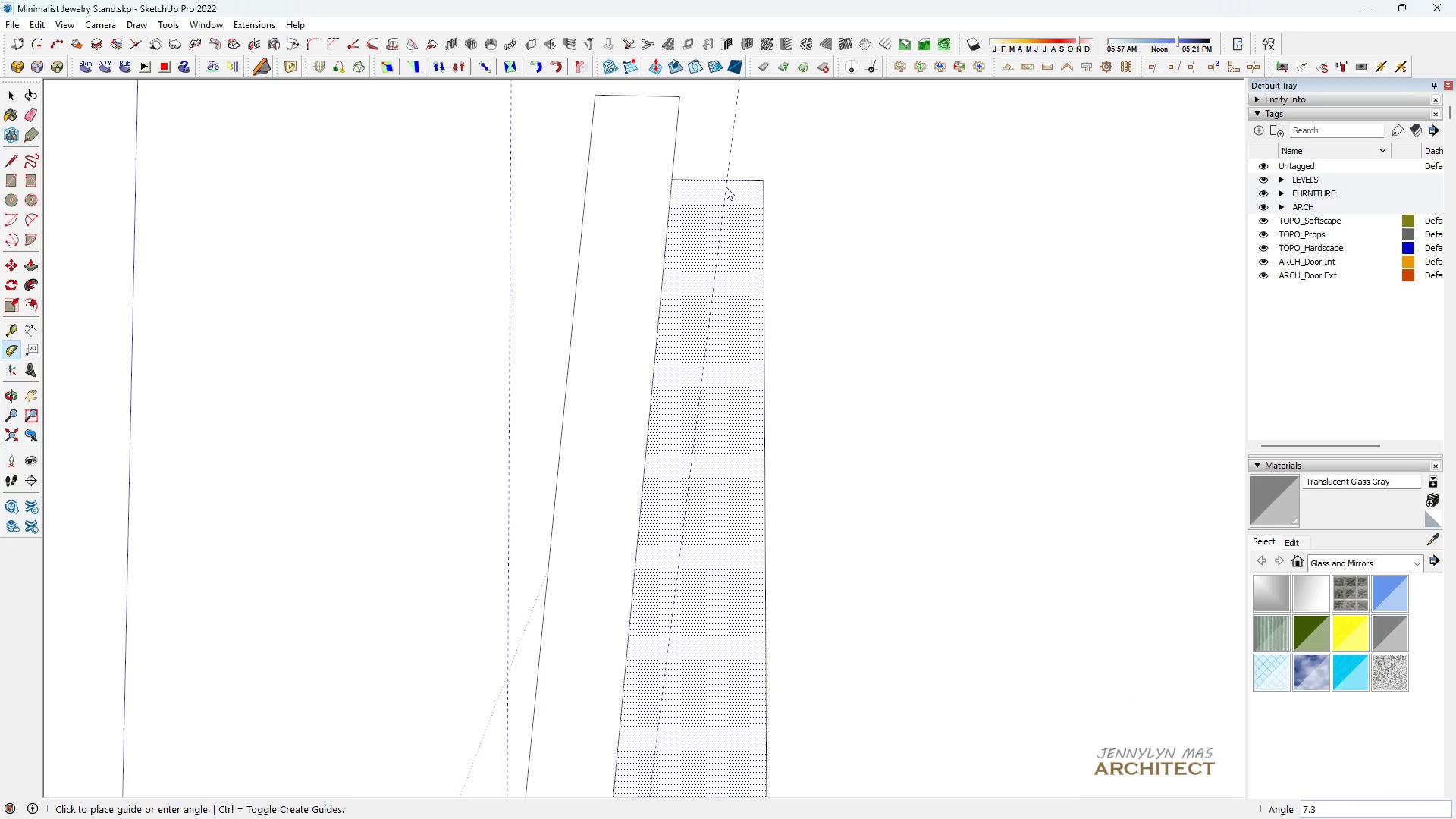 
wait(5.65)
 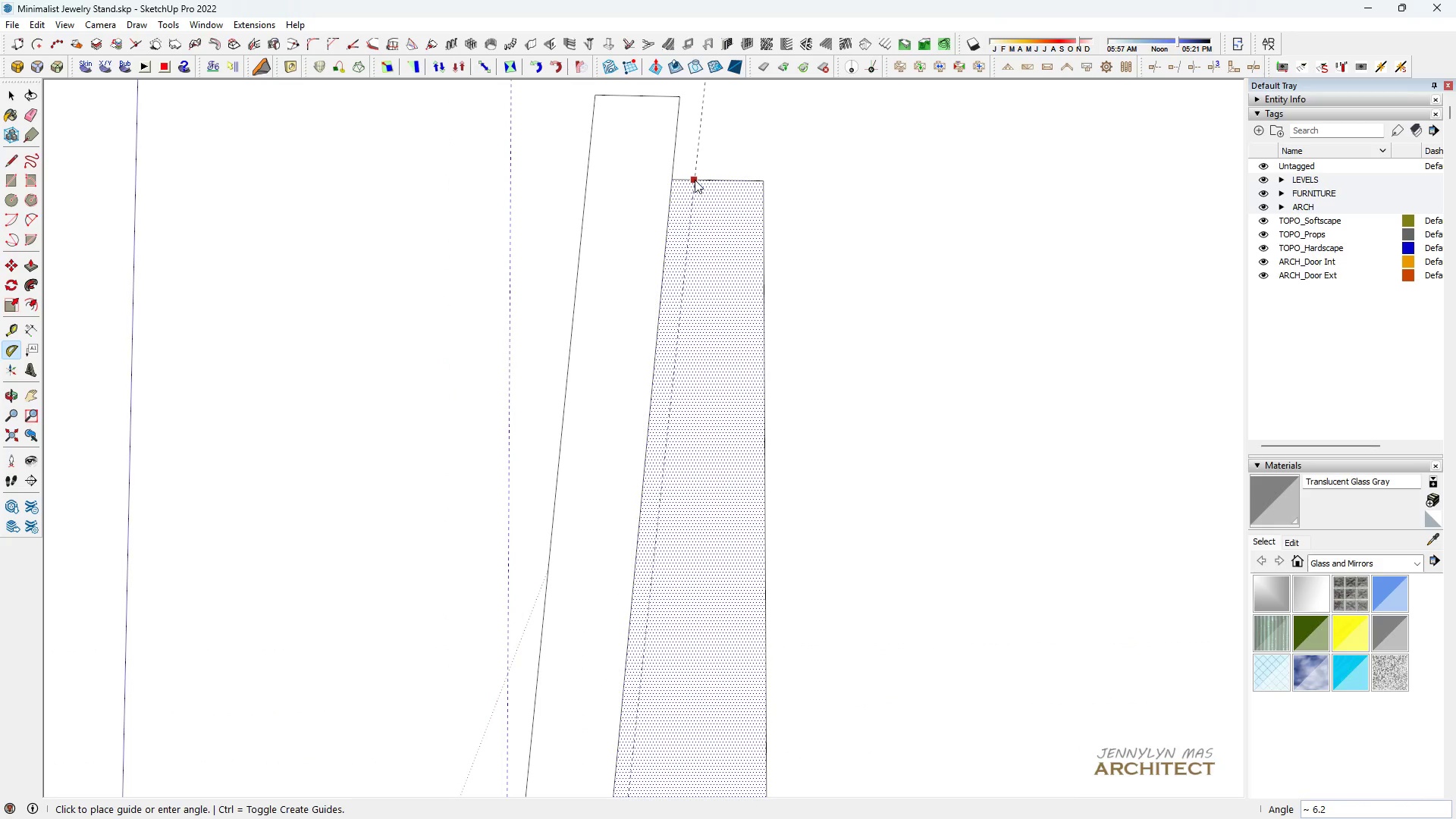 
key(7)
 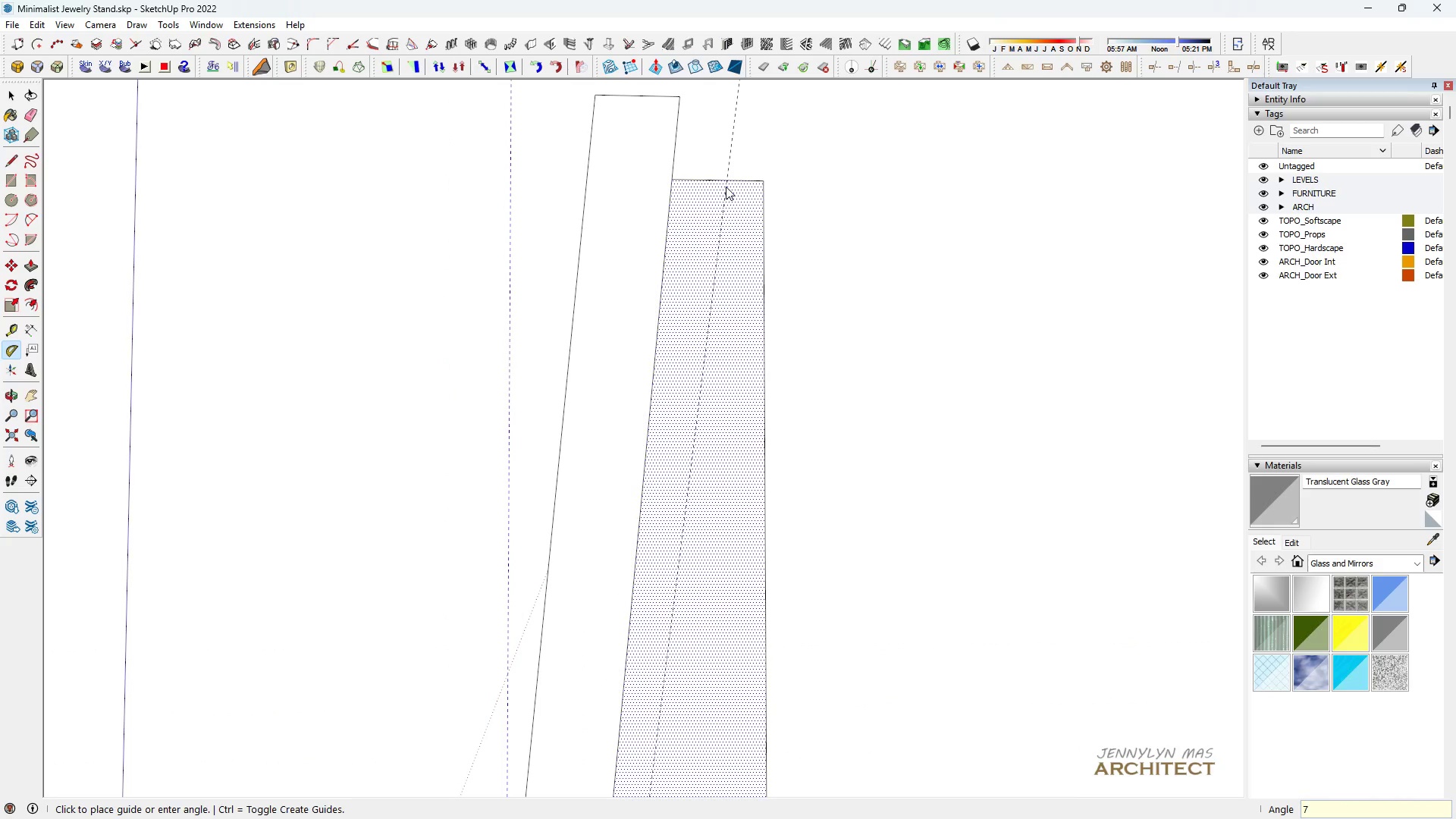 
key(Period)
 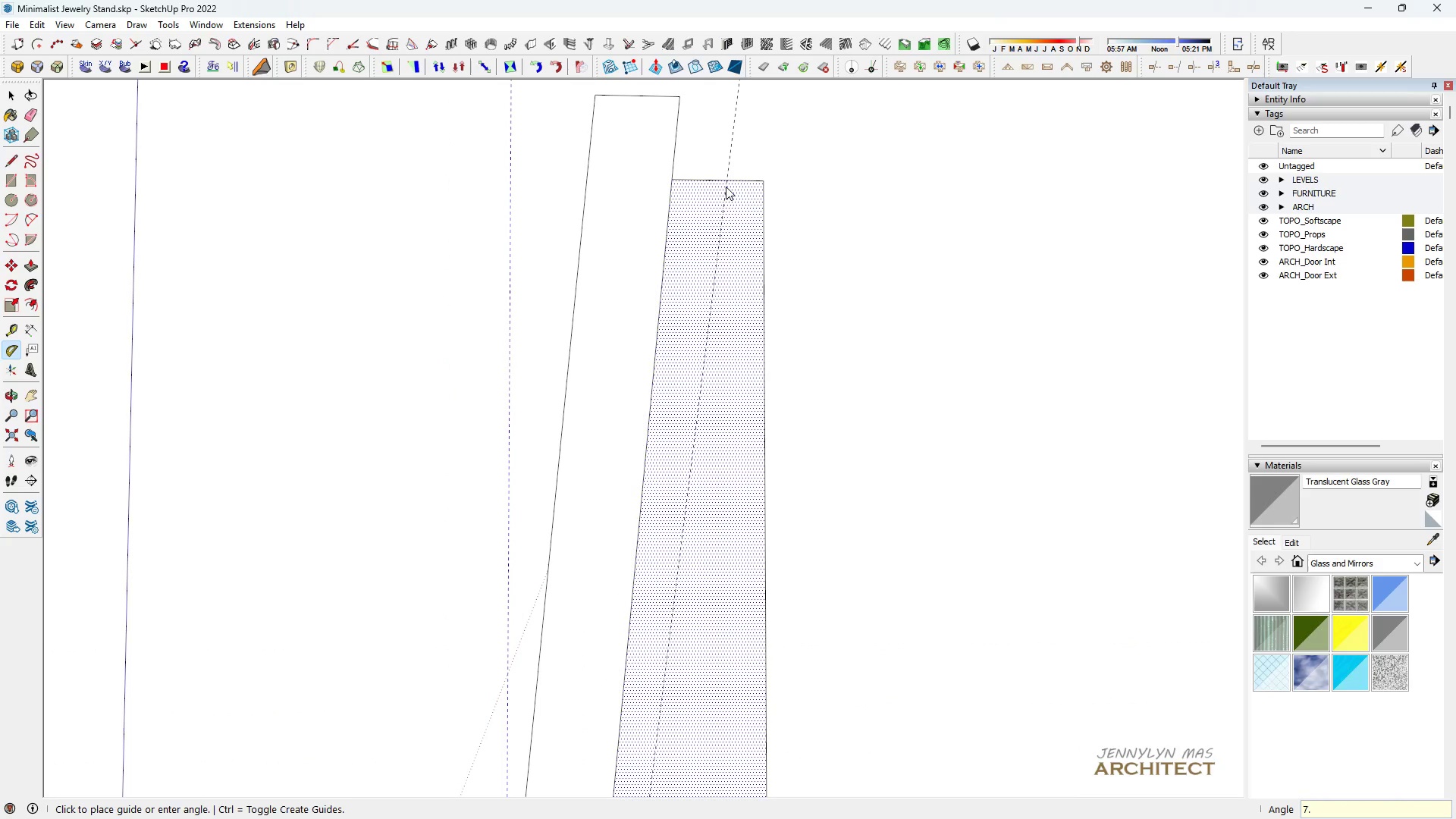 
key(5)
 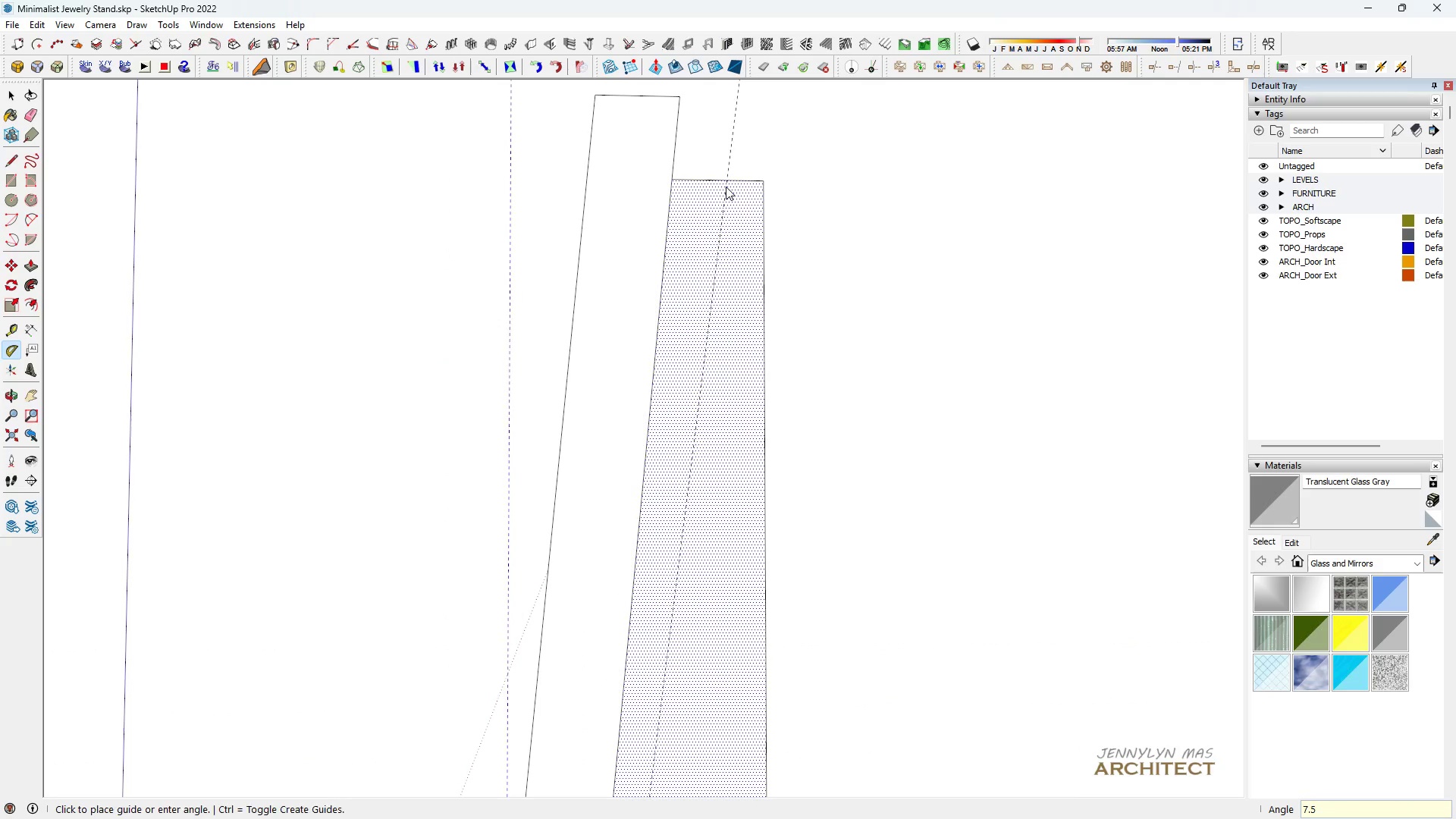 
key(Enter)
 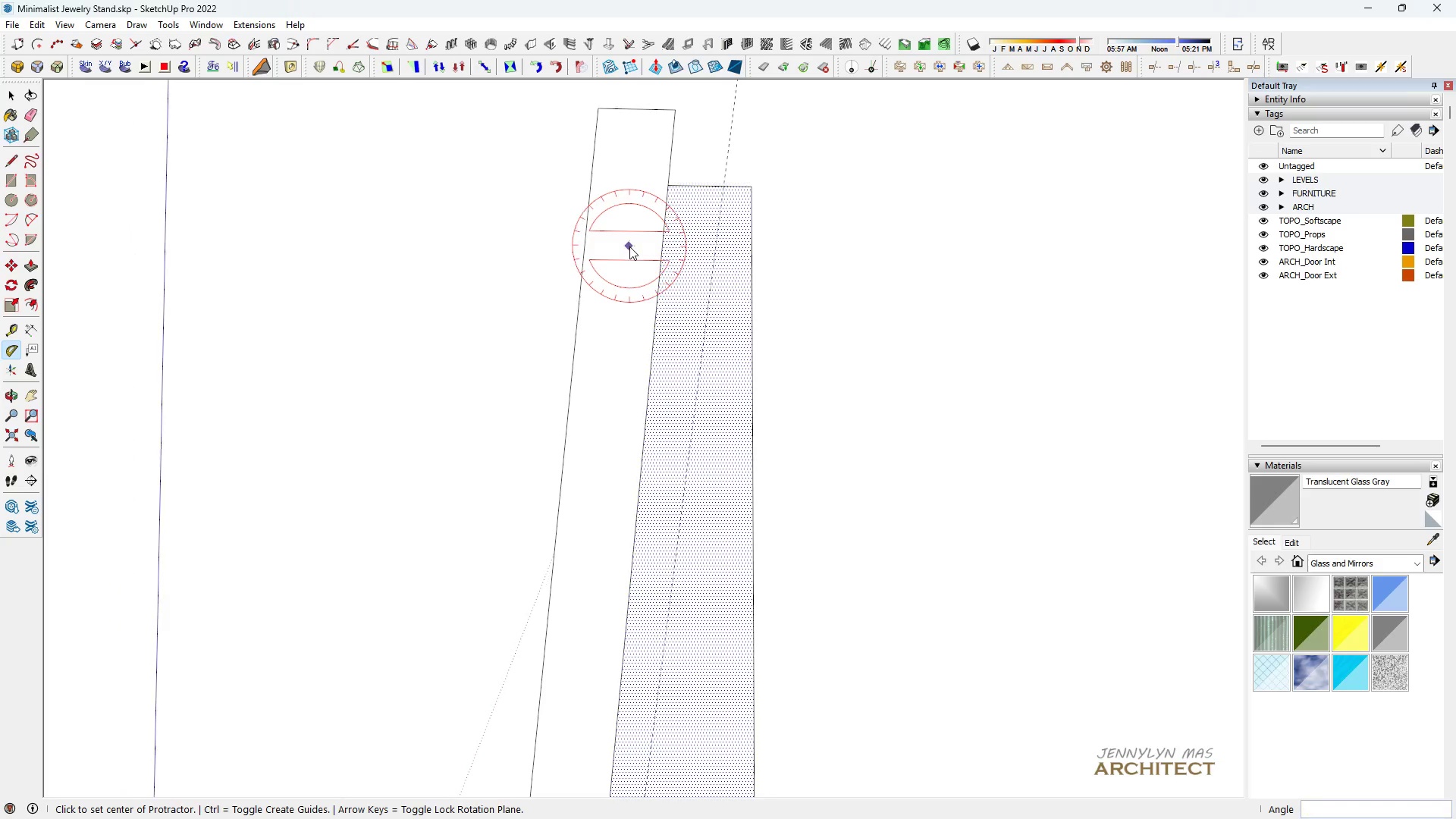 
scroll: coordinate [629, 246], scroll_direction: down, amount: 6.0
 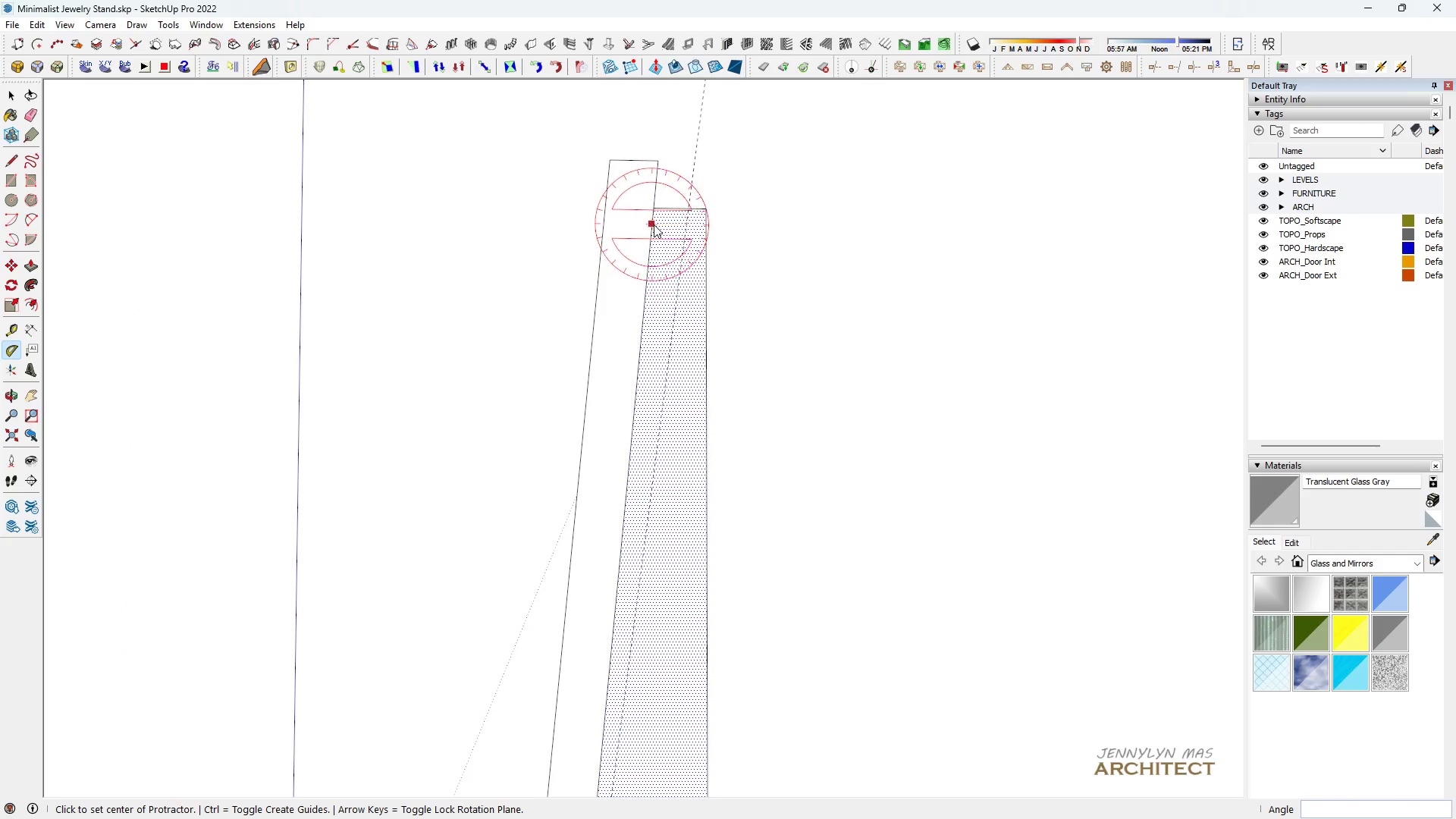 
key(Space)
 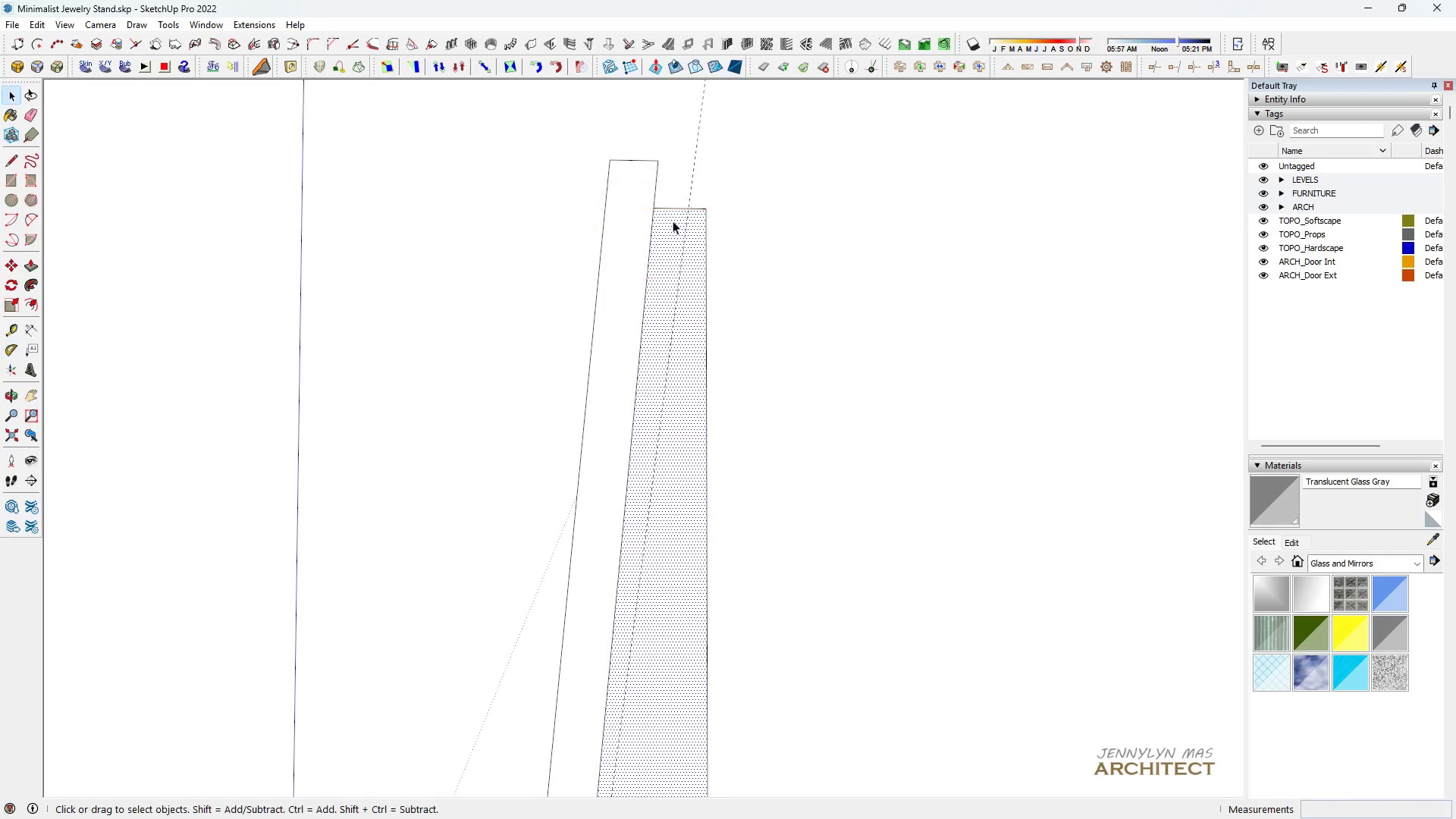 
key(L)
 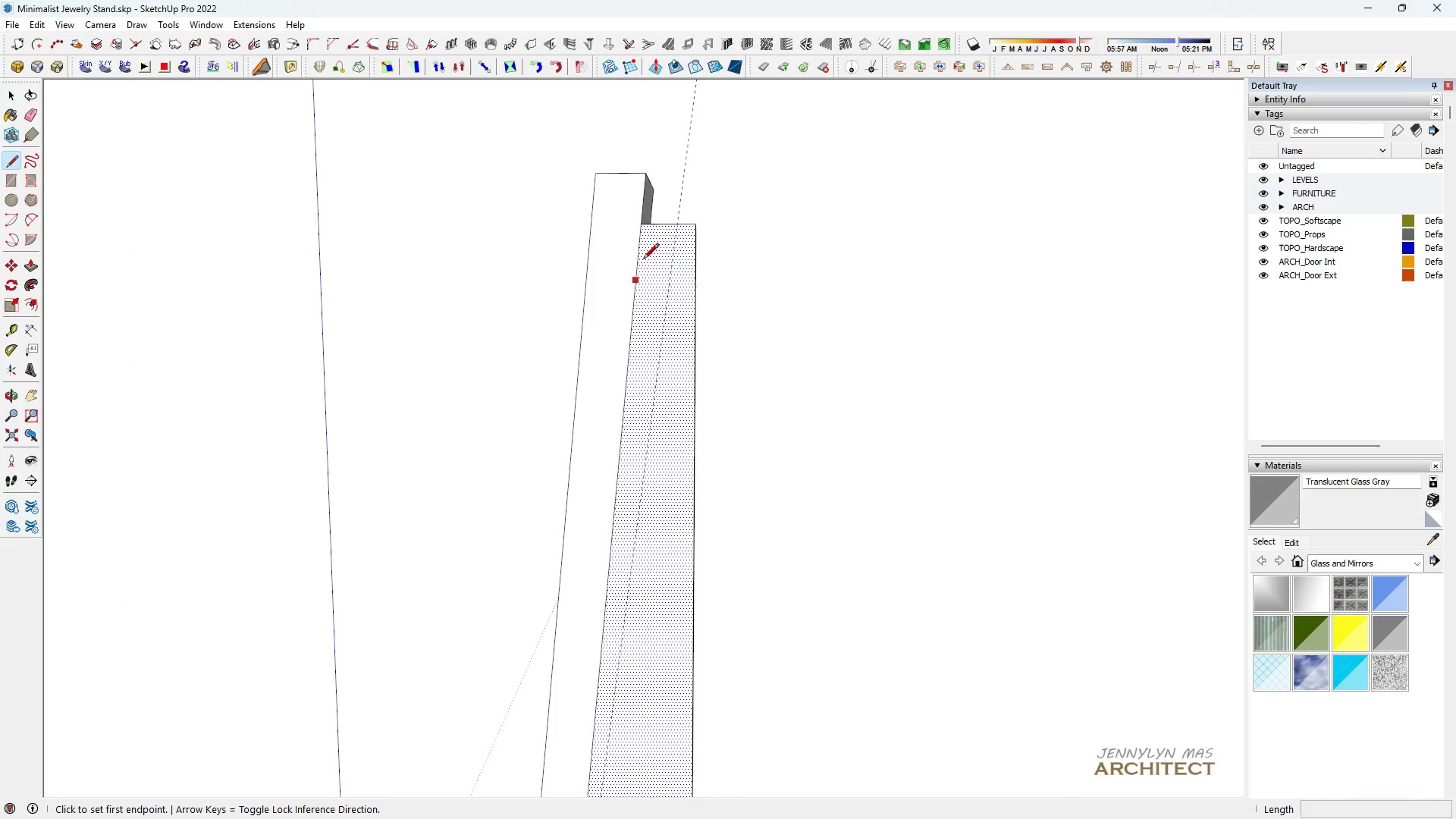 
scroll: coordinate [632, 220], scroll_direction: up, amount: 5.0
 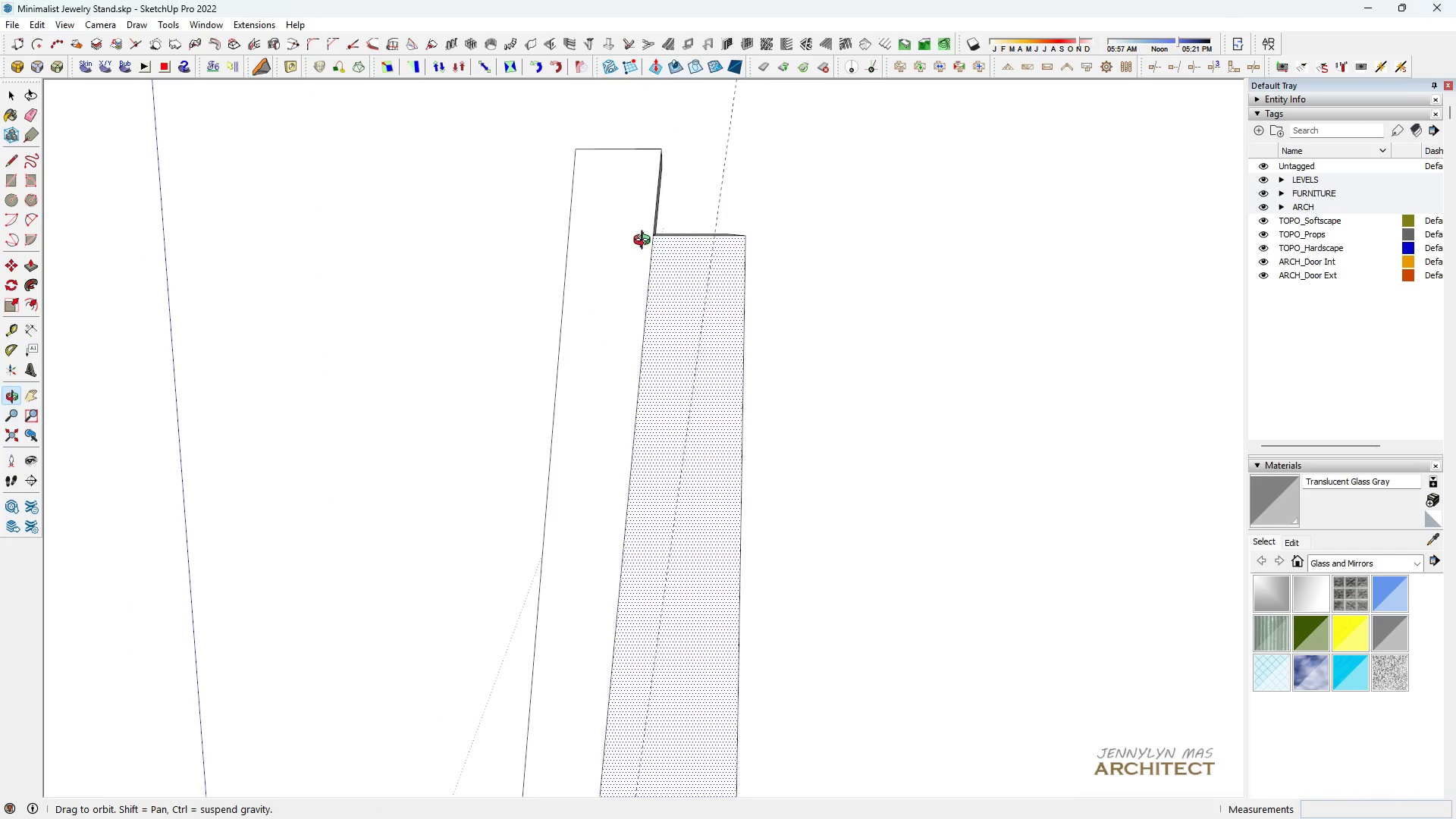 
key(Space)
 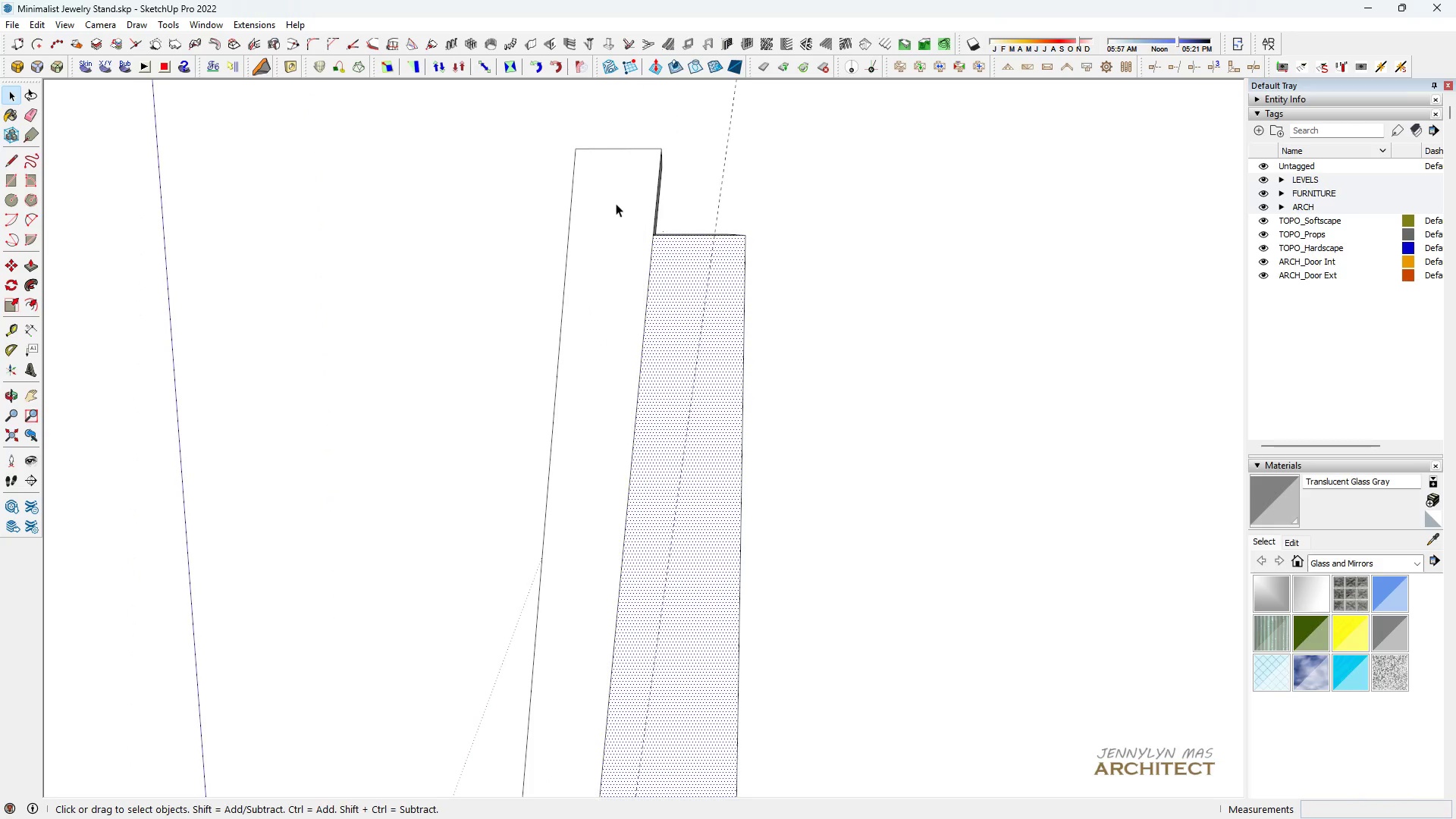 
left_click_drag(start_coordinate=[616, 197], to_coordinate=[674, 303])
 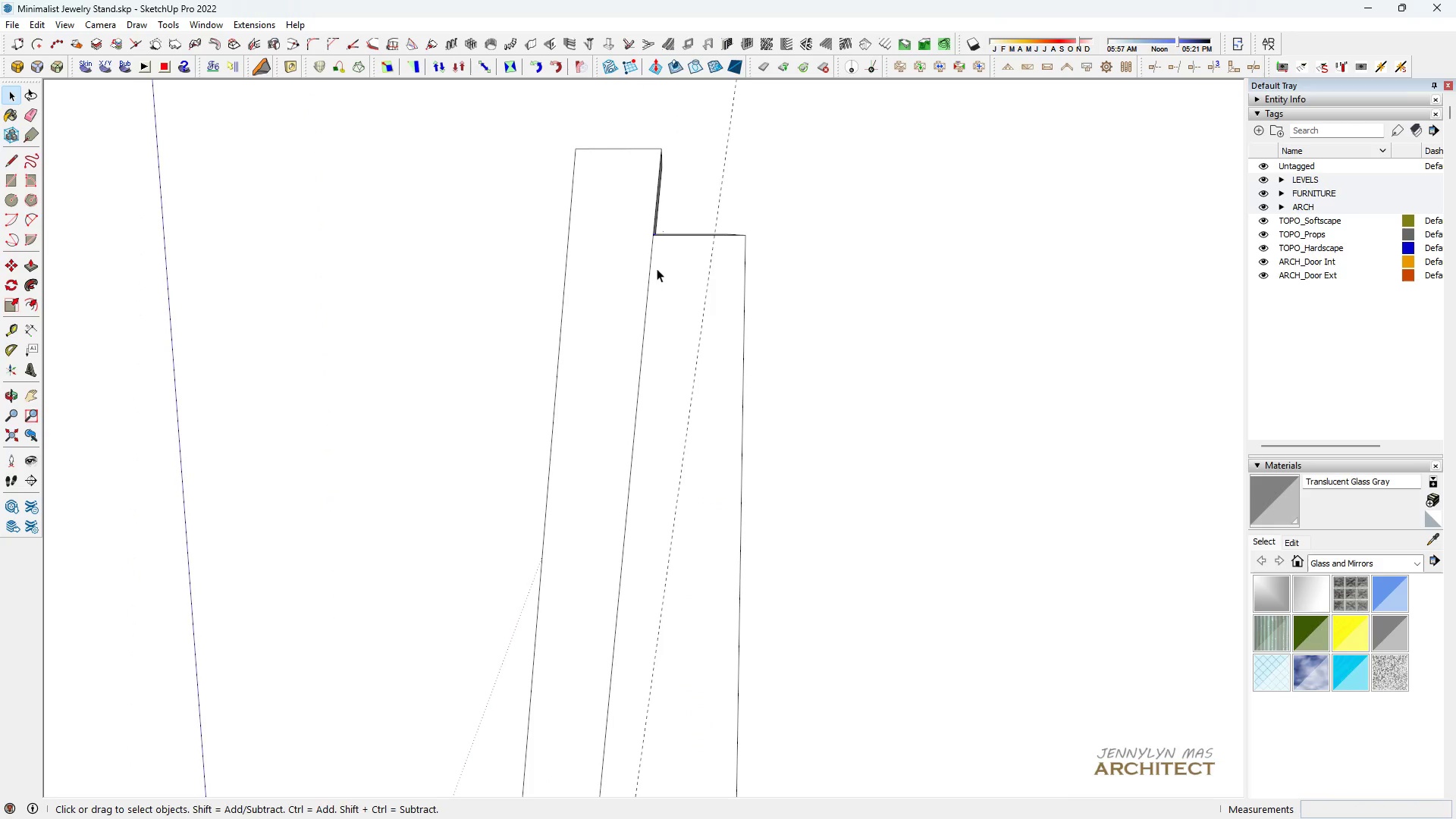 
key(Space)
 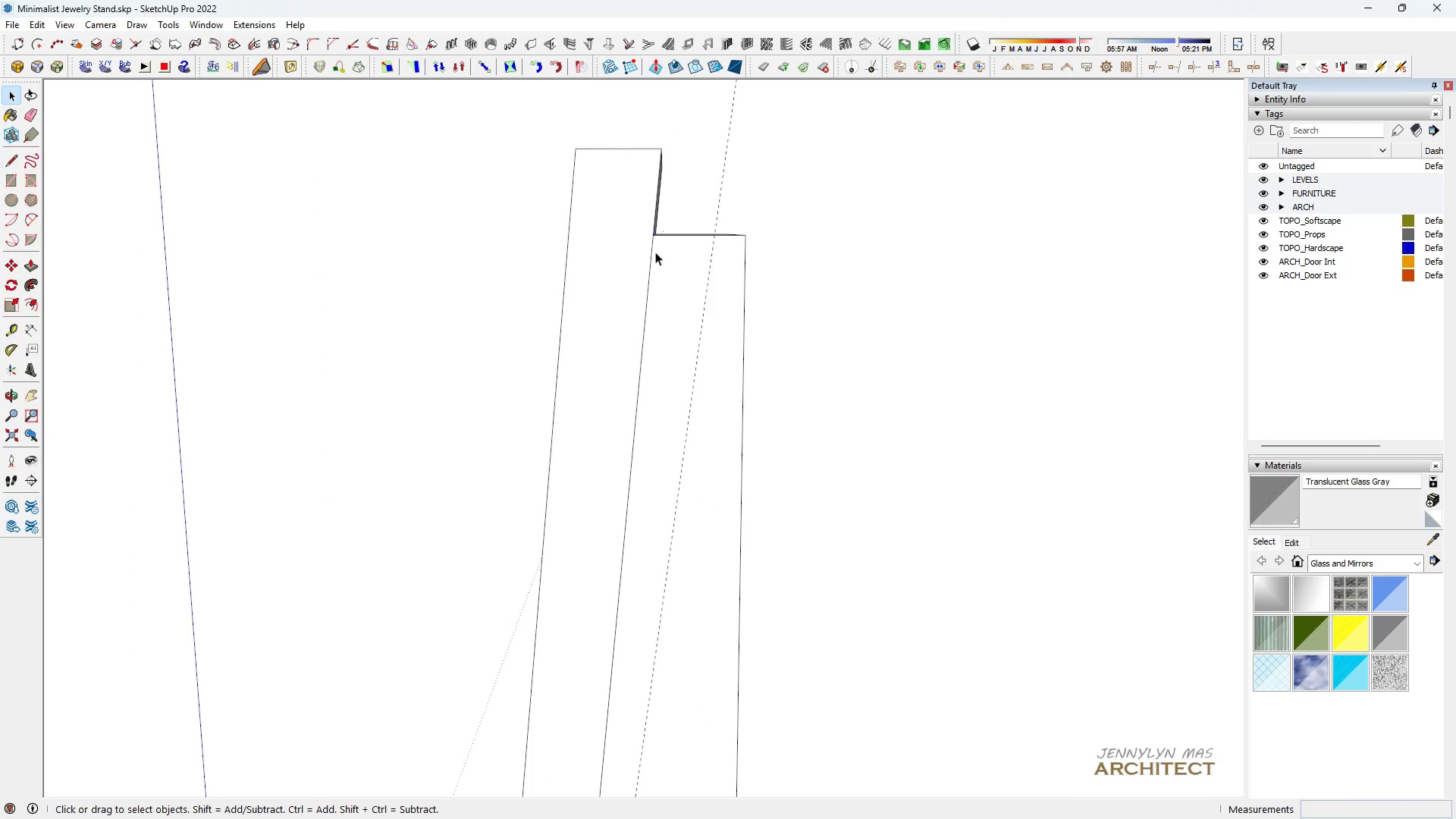 
key(M)
 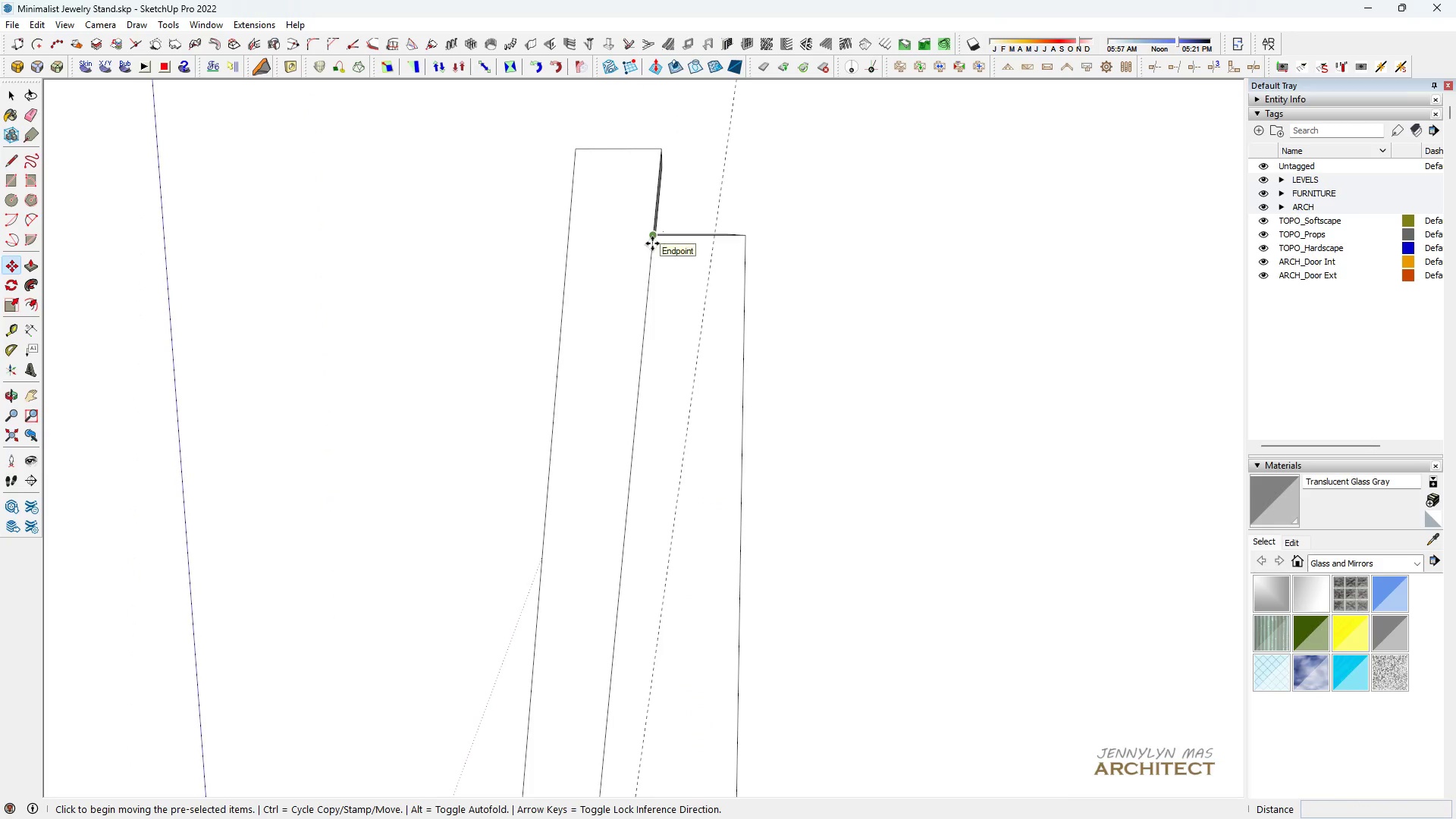 
left_click([652, 243])
 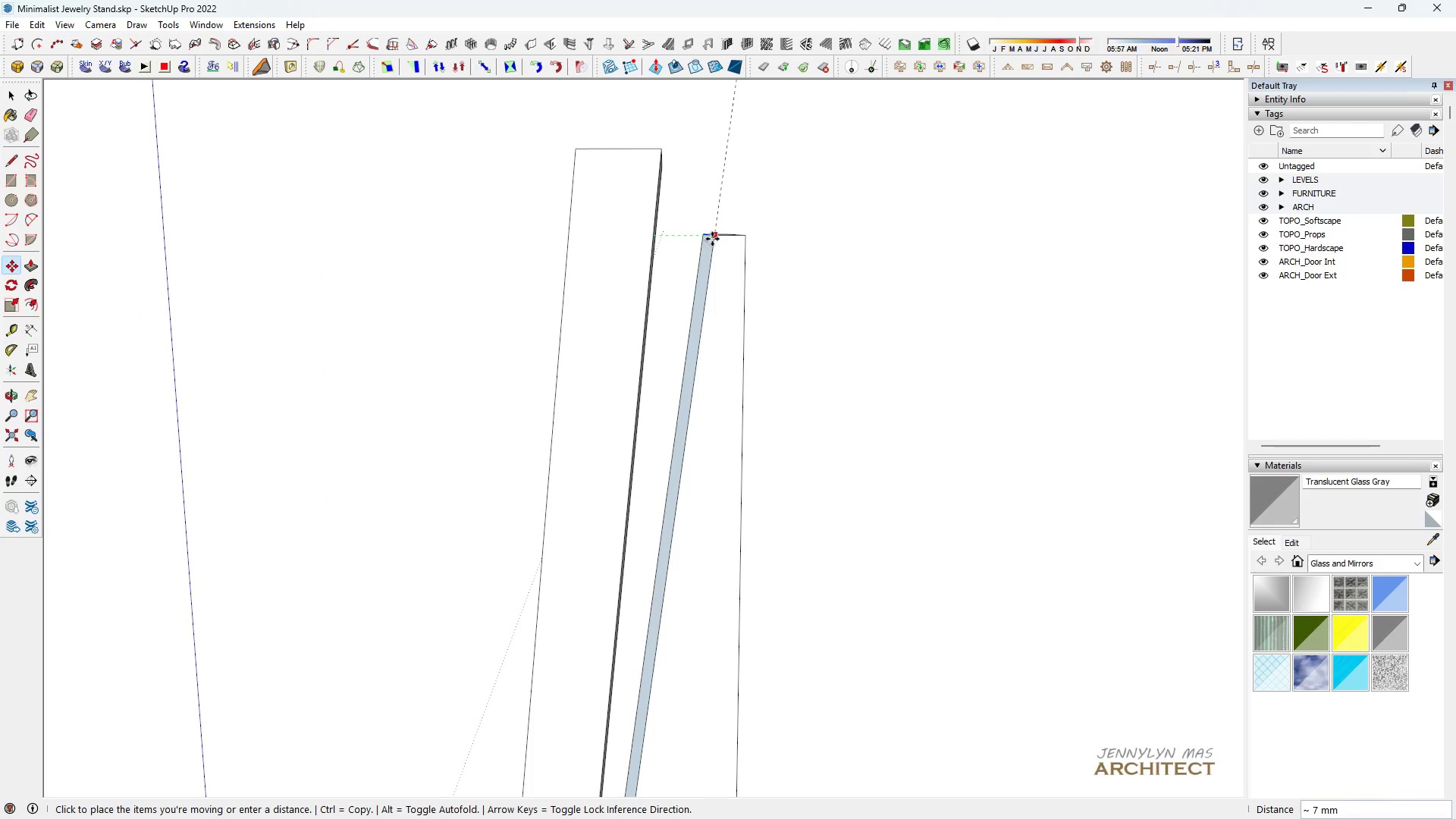 
left_click_drag(start_coordinate=[714, 239], to_coordinate=[699, 251])
 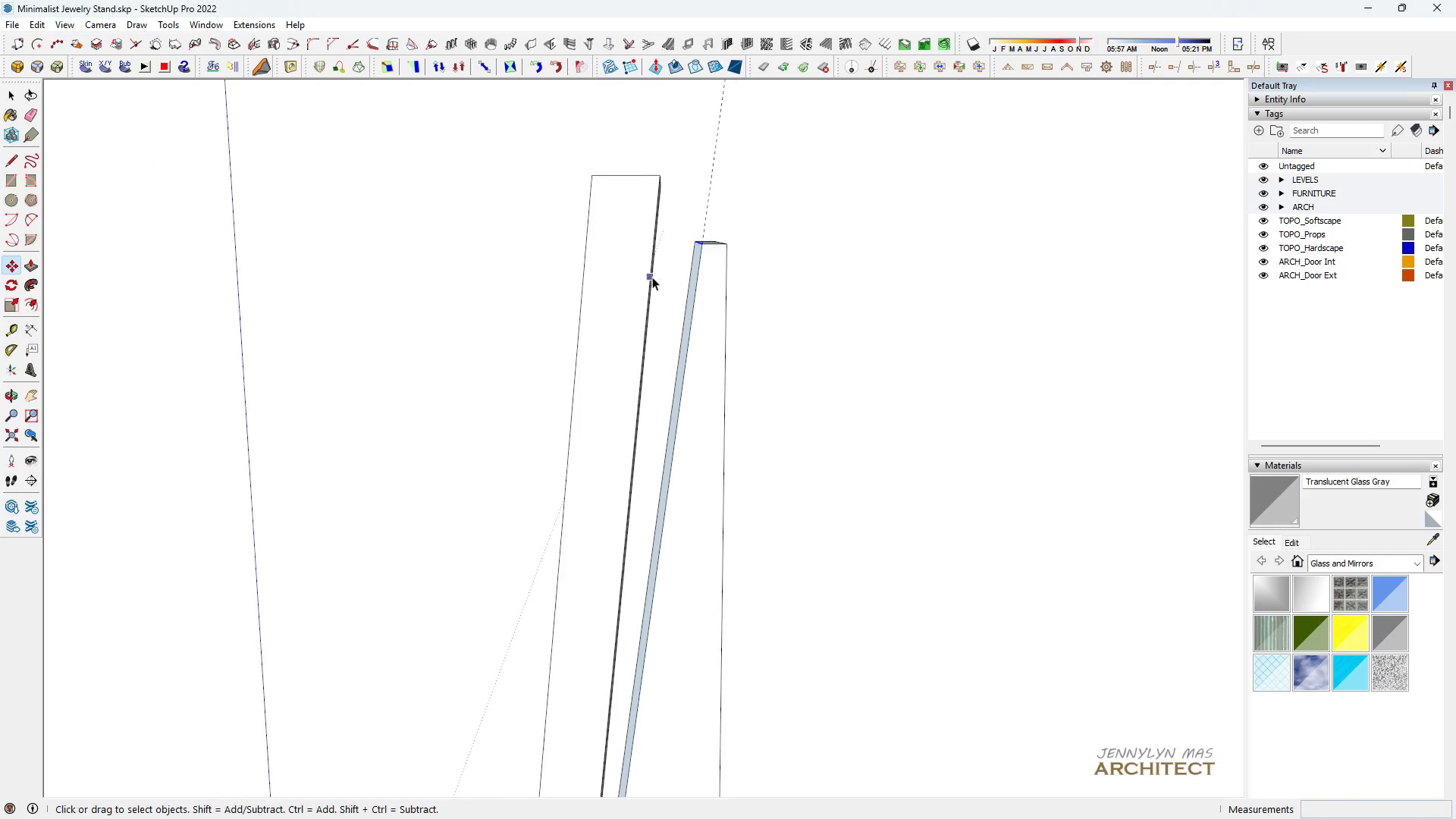 
scroll: coordinate [651, 276], scroll_direction: down, amount: 4.0
 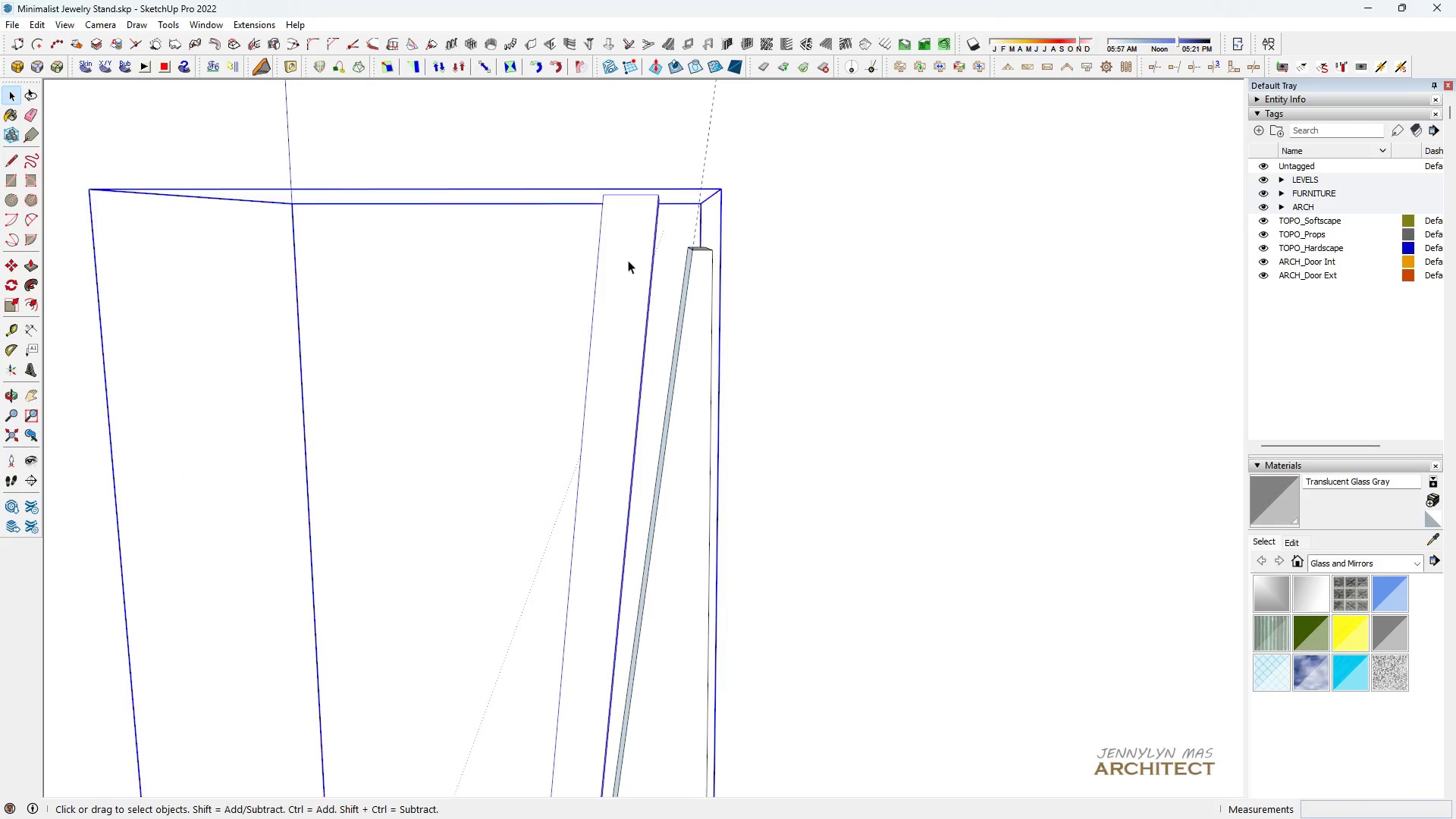 
key(Space)
 